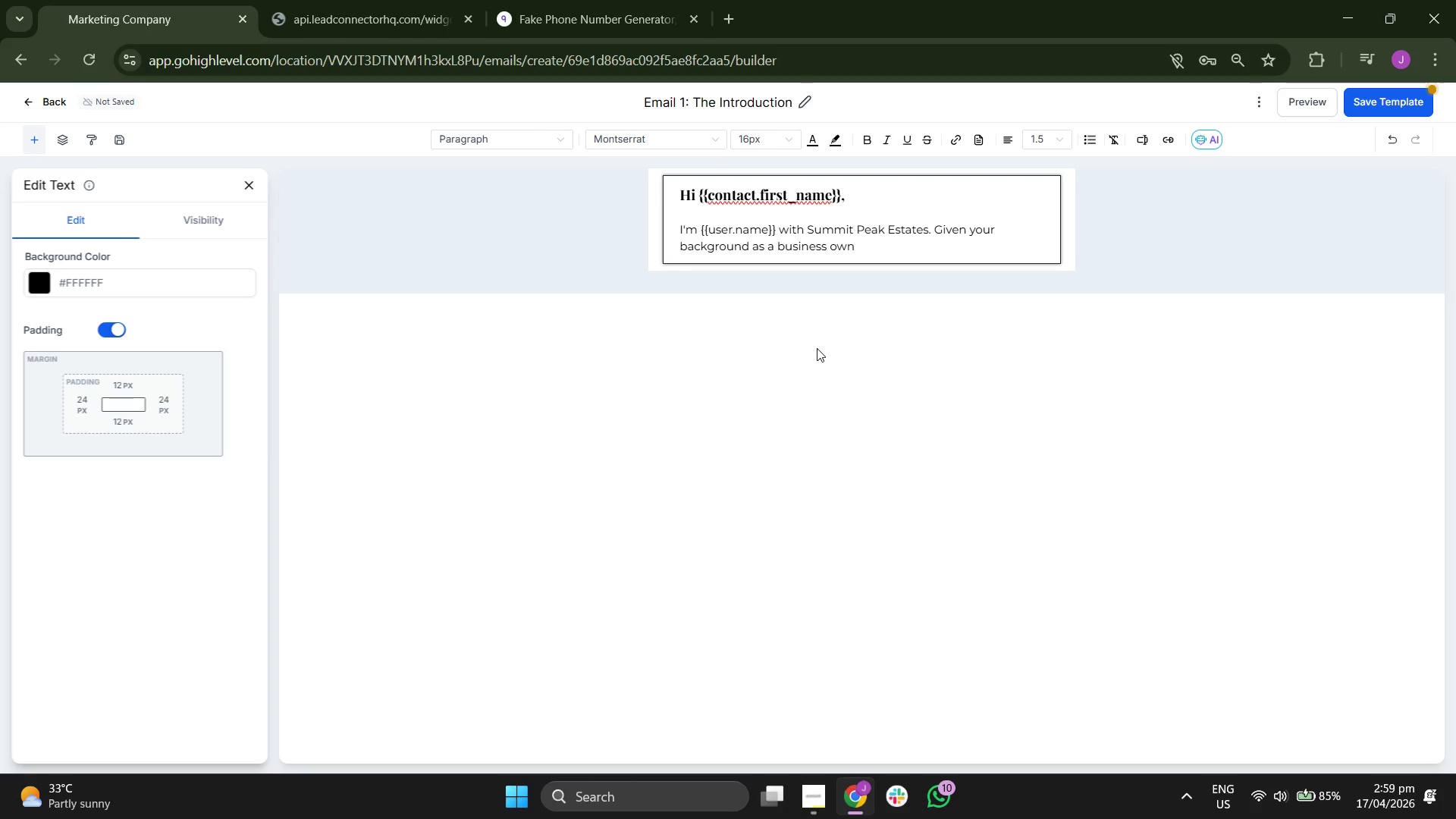 
key(E)
 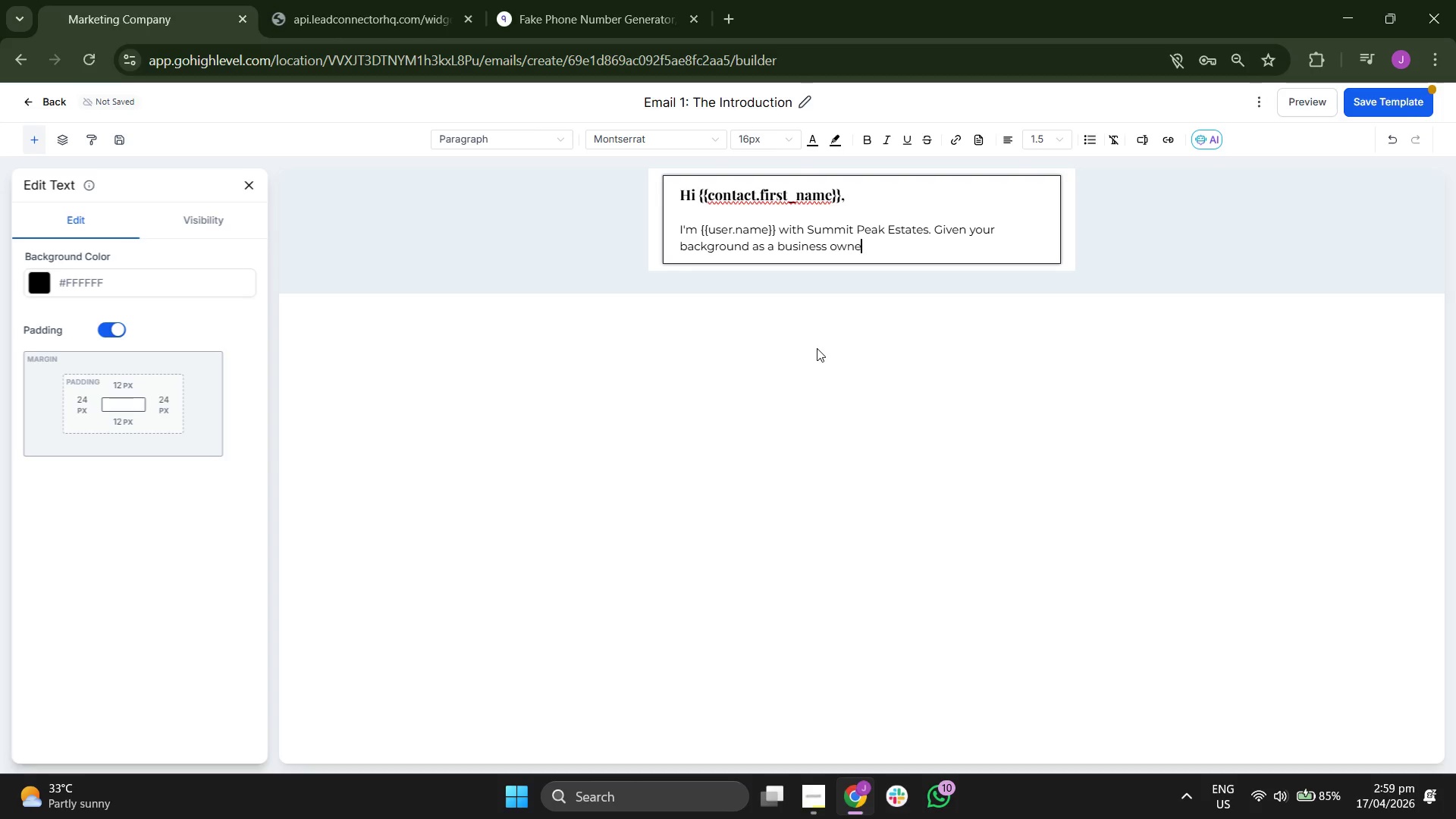 
key(R)
 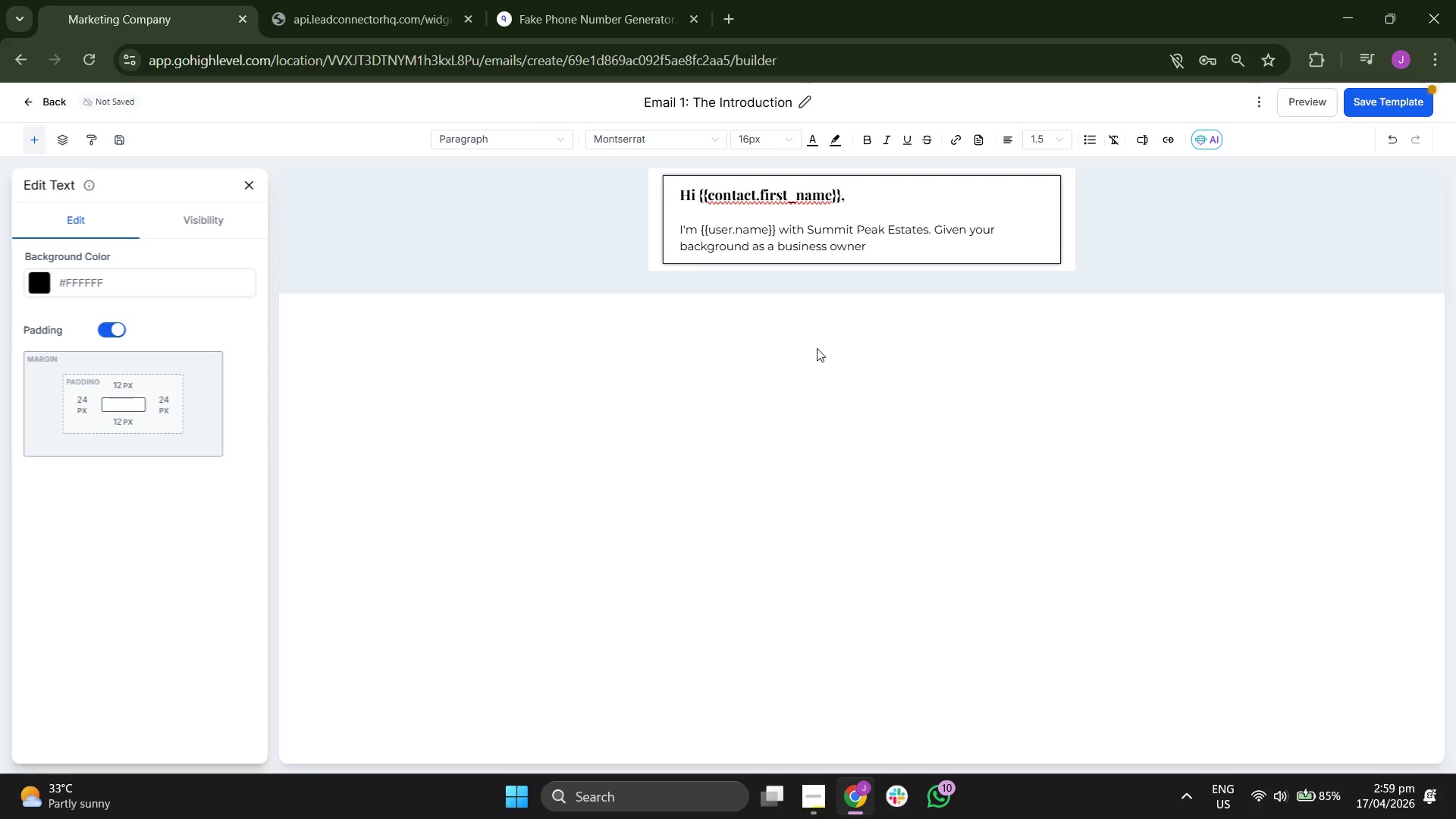 
key(Space)
 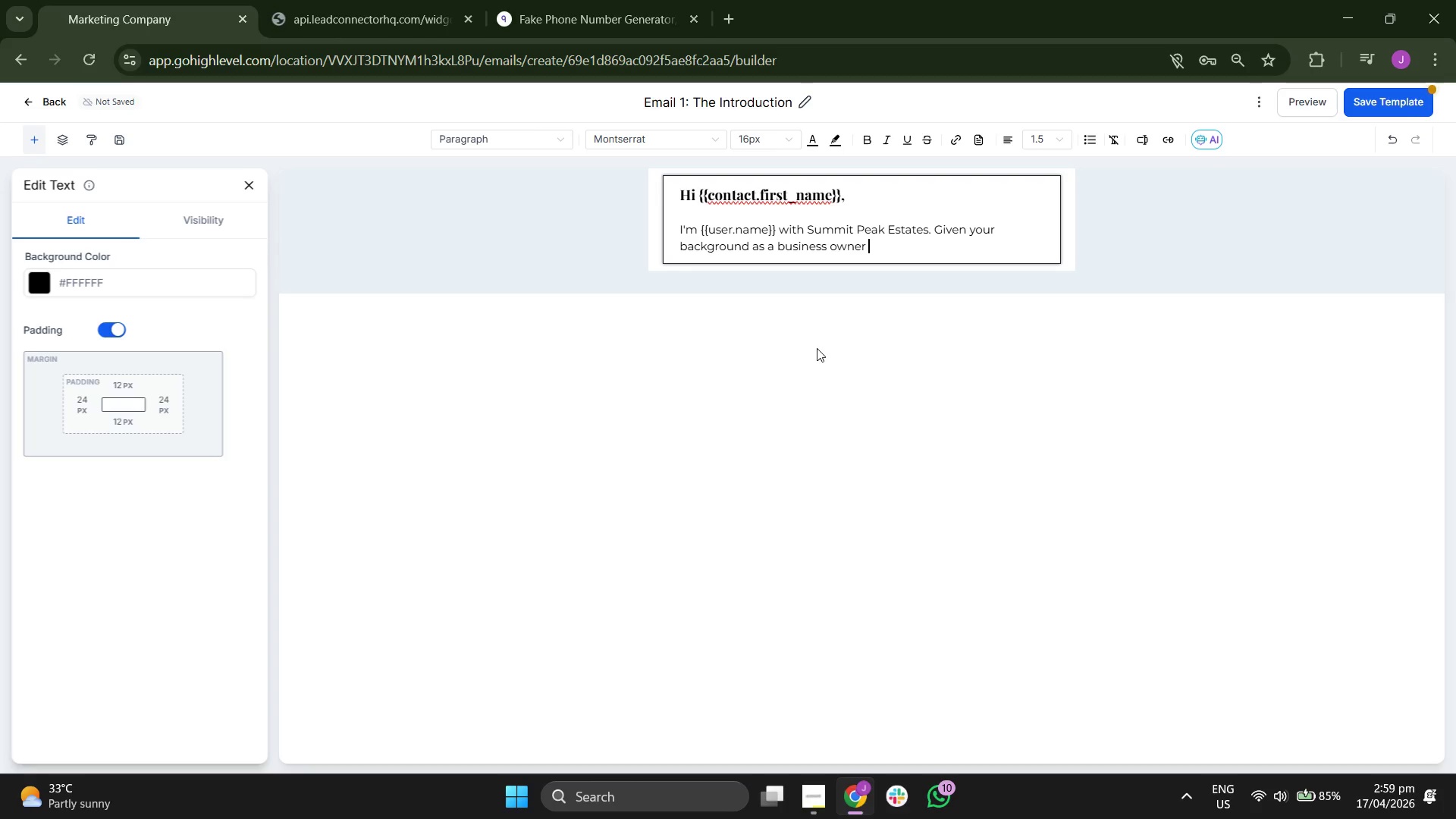 
type(he)
 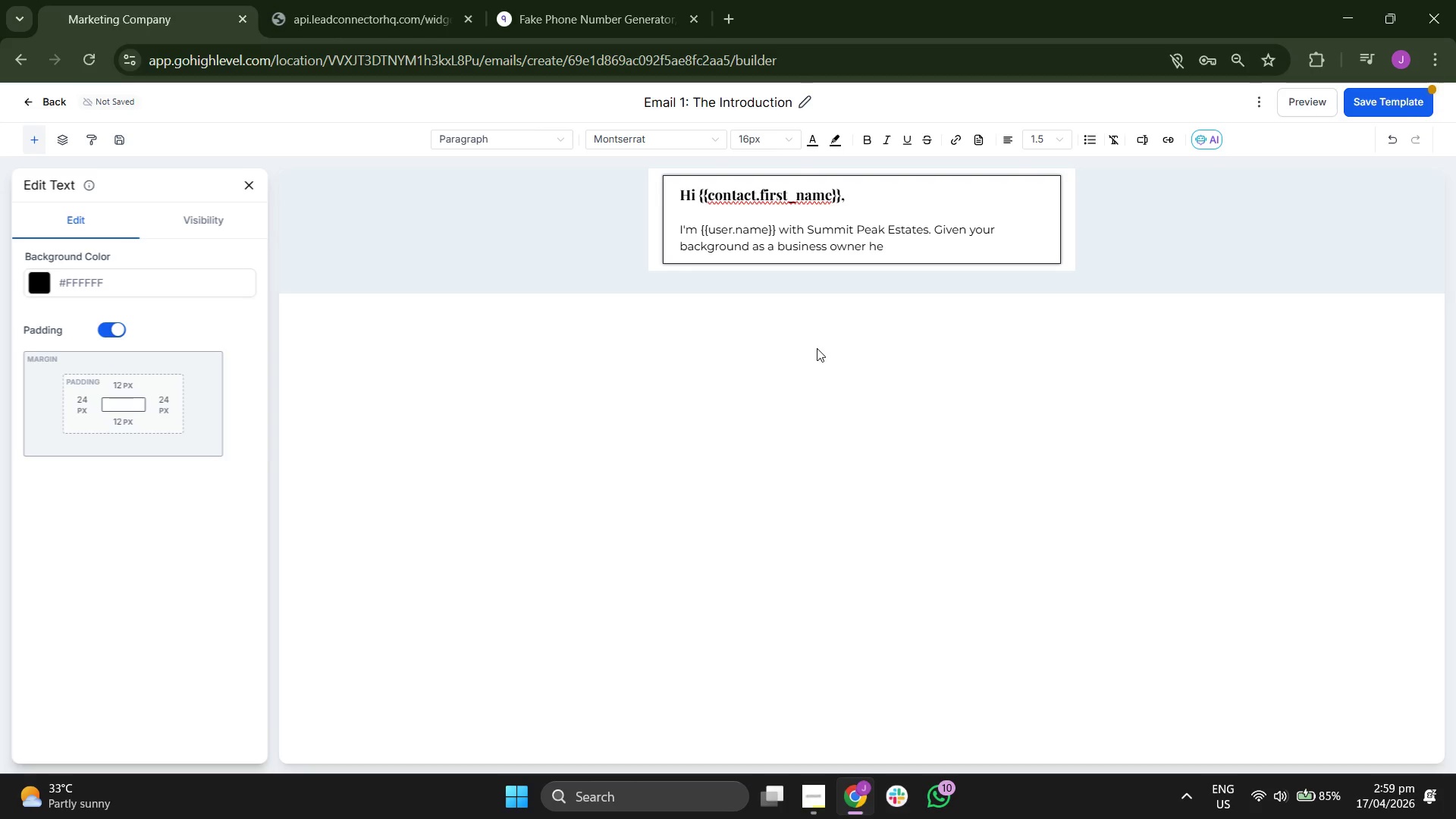 
type(re )
 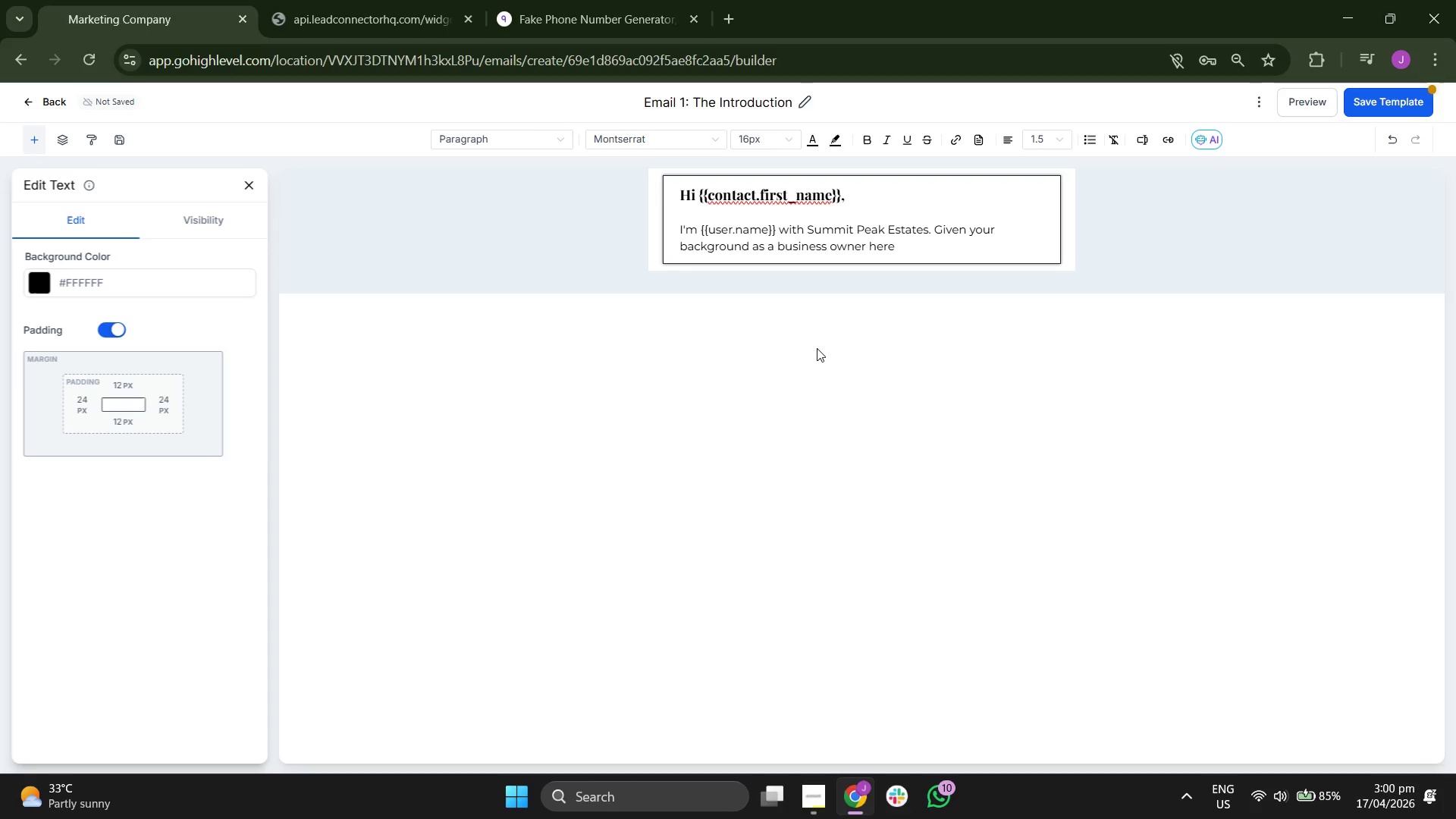 
type(in )
 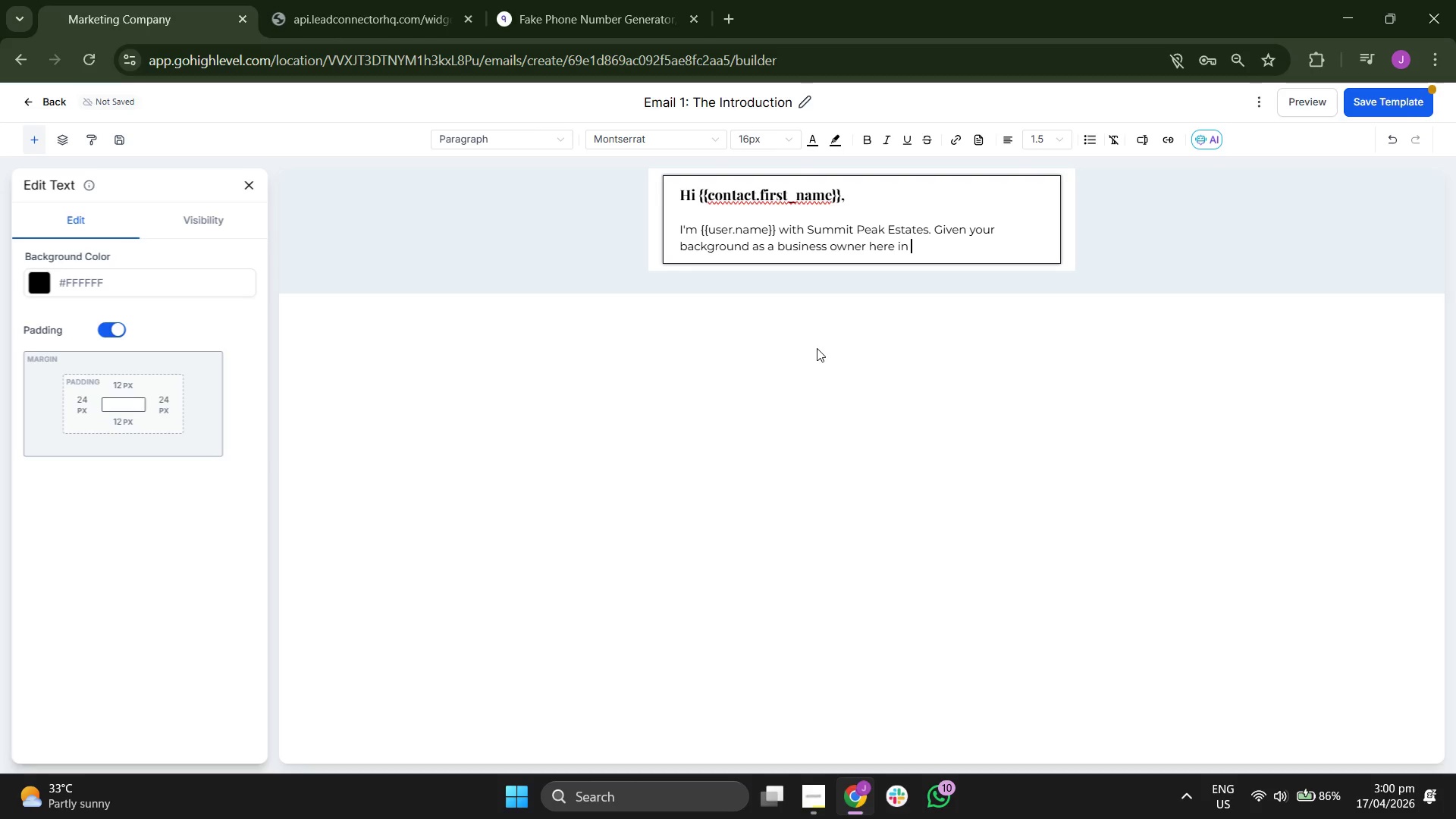 
key(T)
 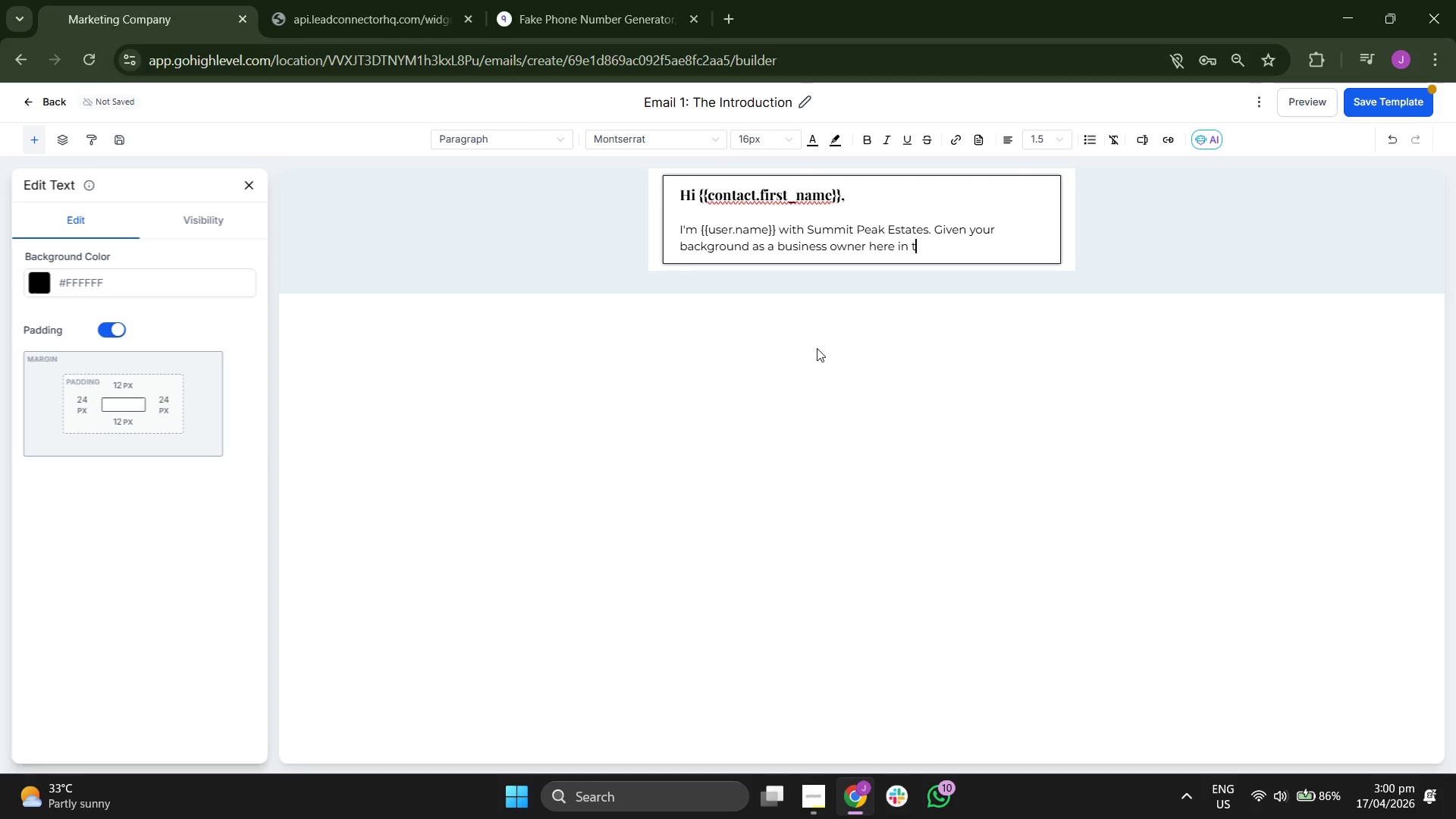 
key(H)
 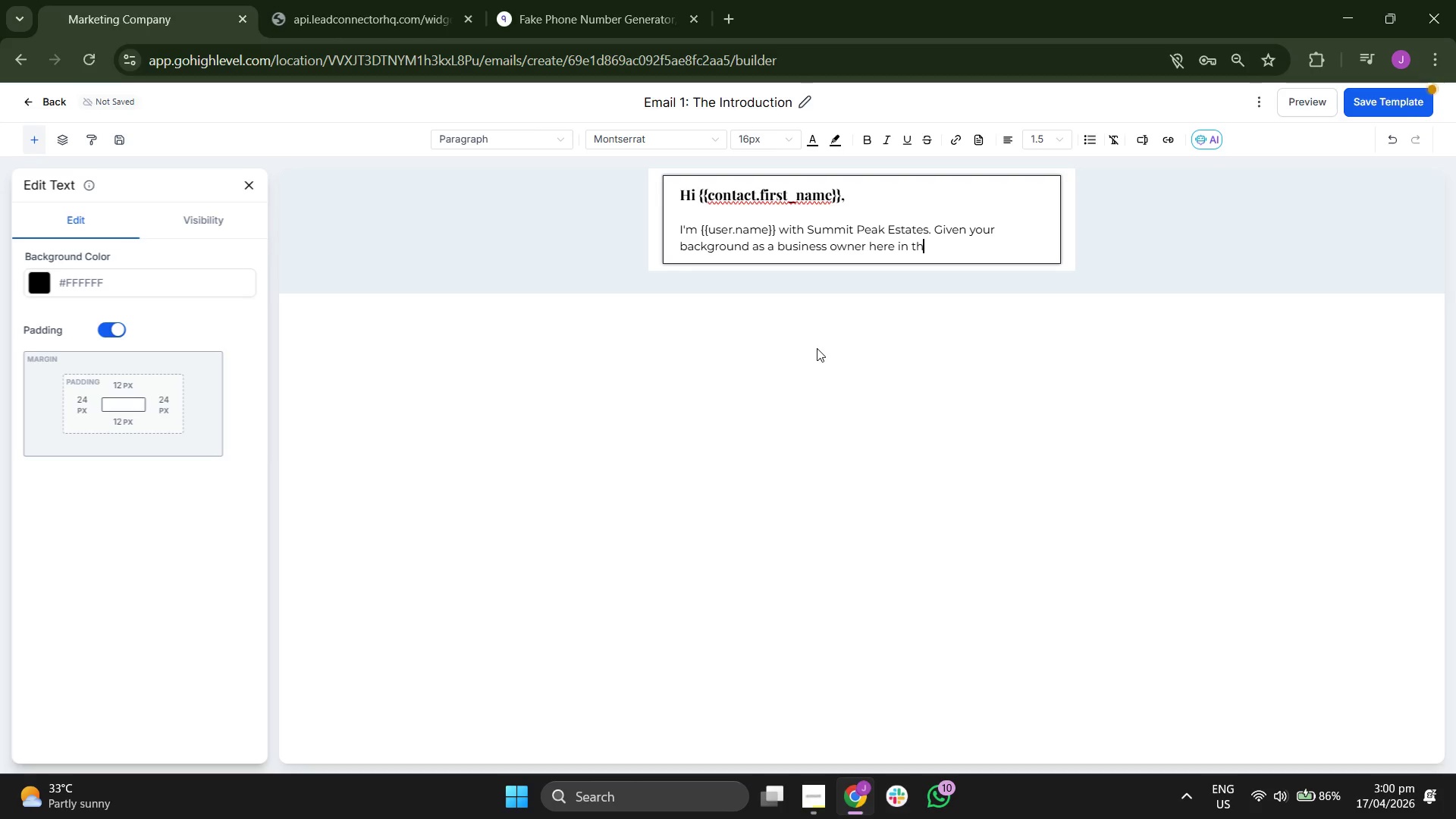 
key(E)
 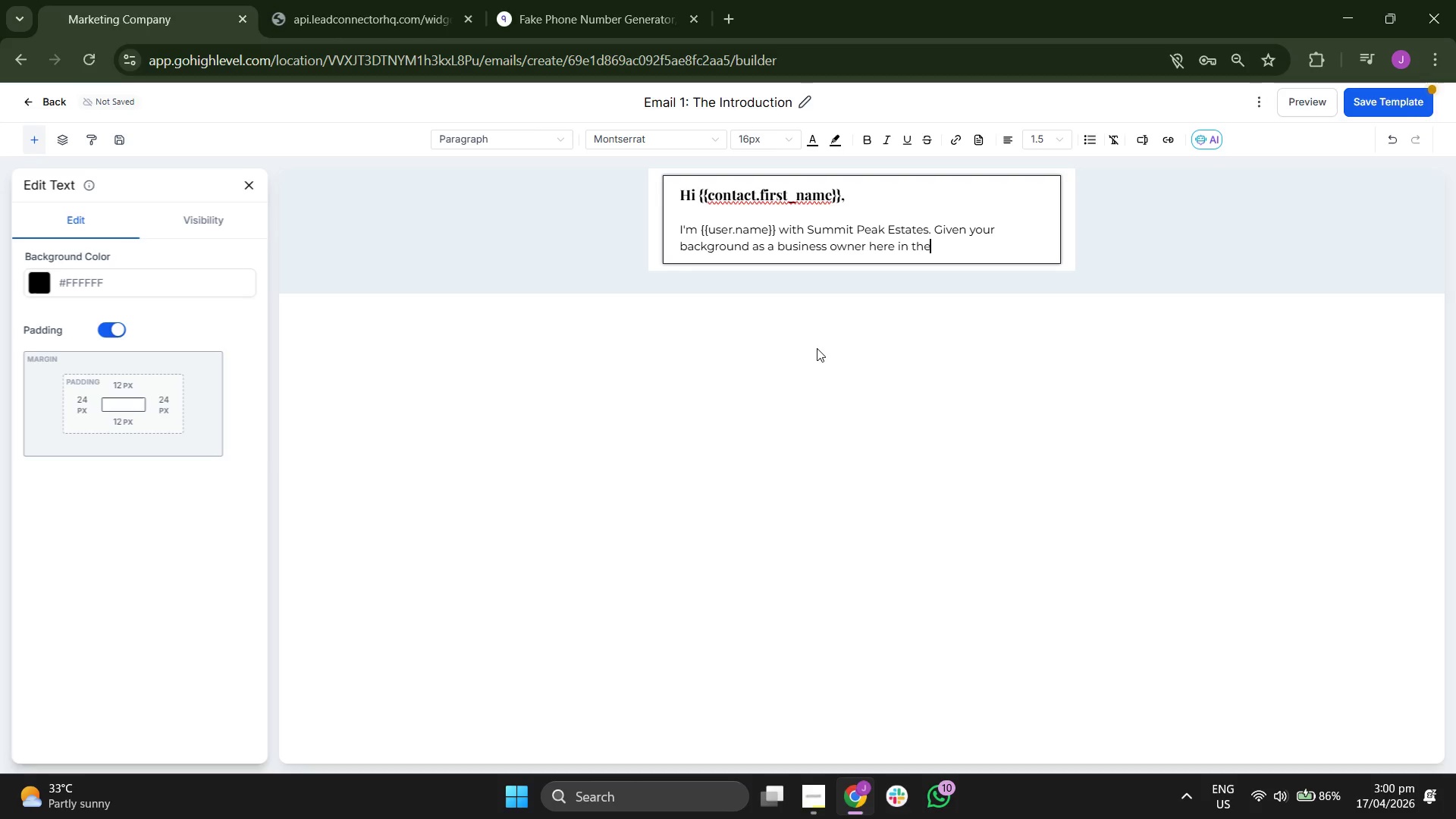 
key(Space)
 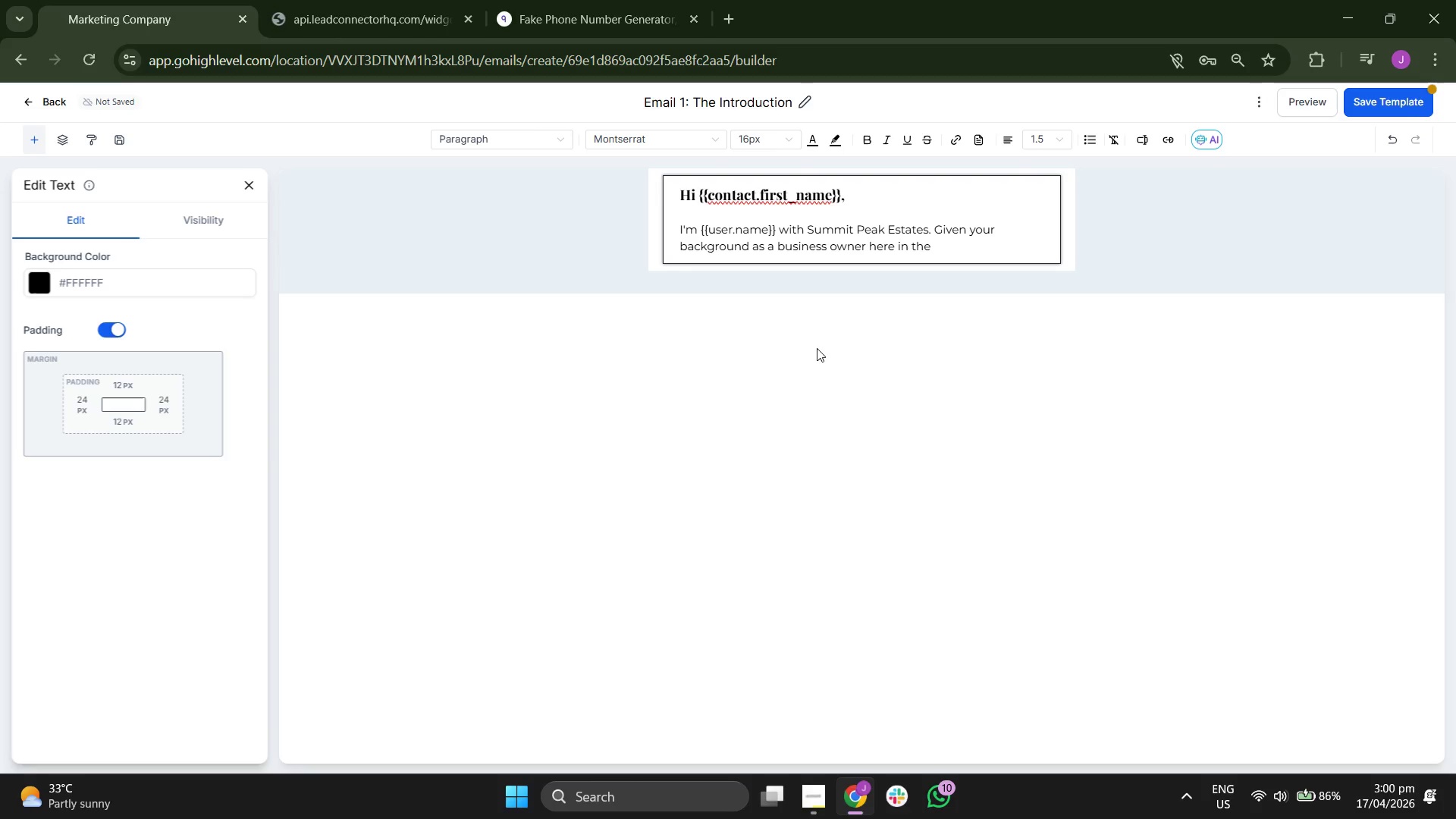 
key(C)
 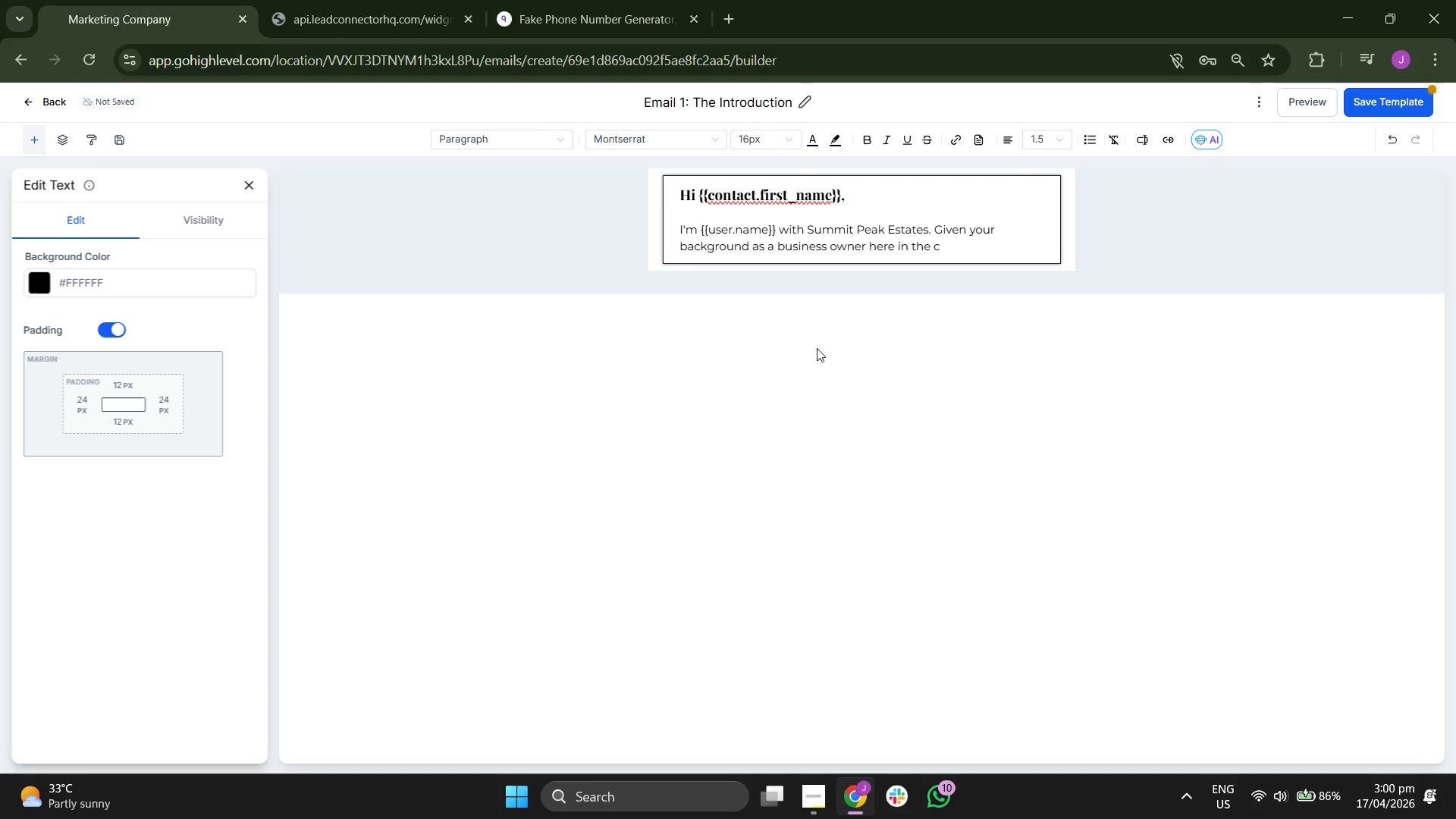 
type(om)
 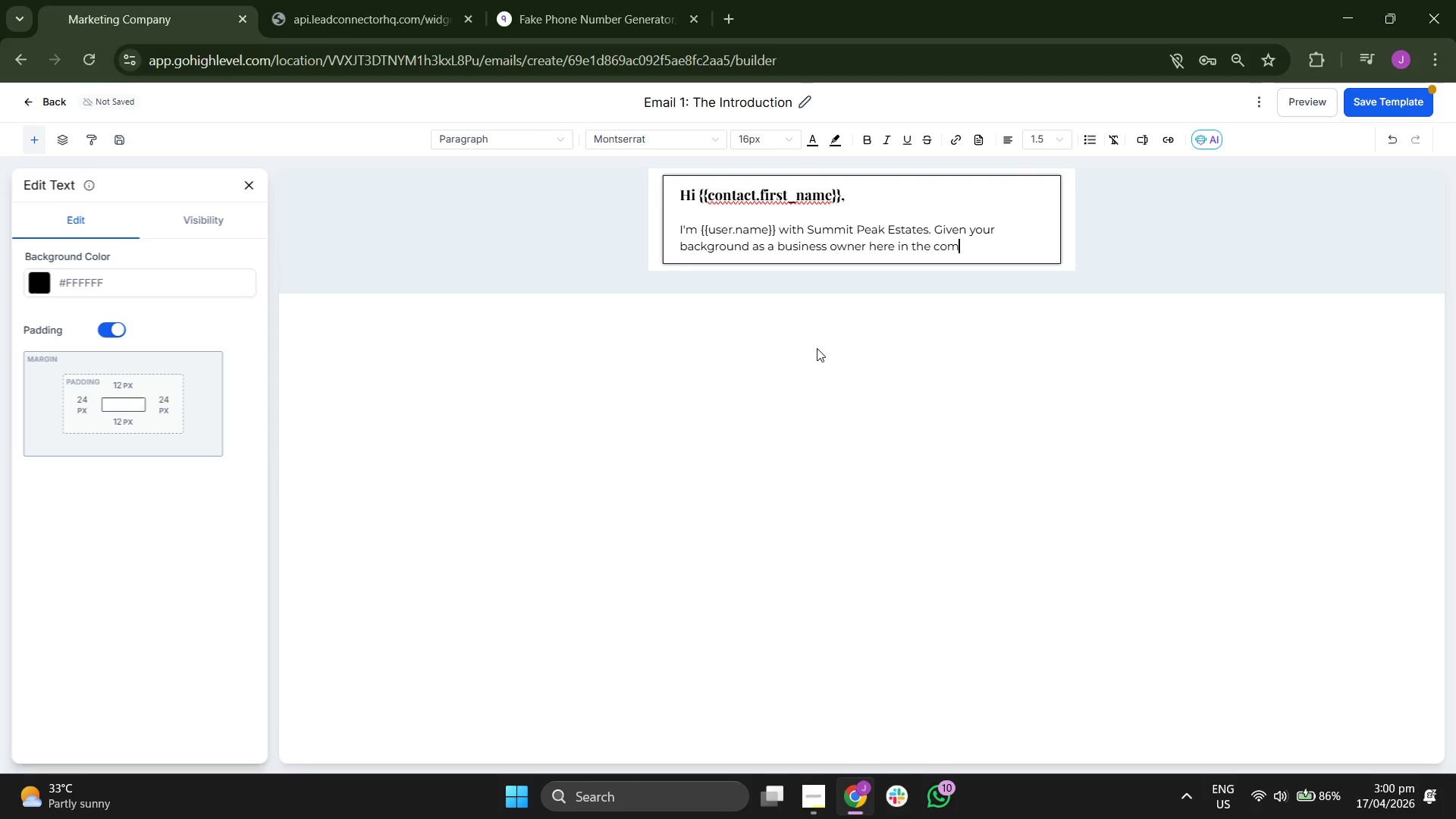 
wait(6.94)
 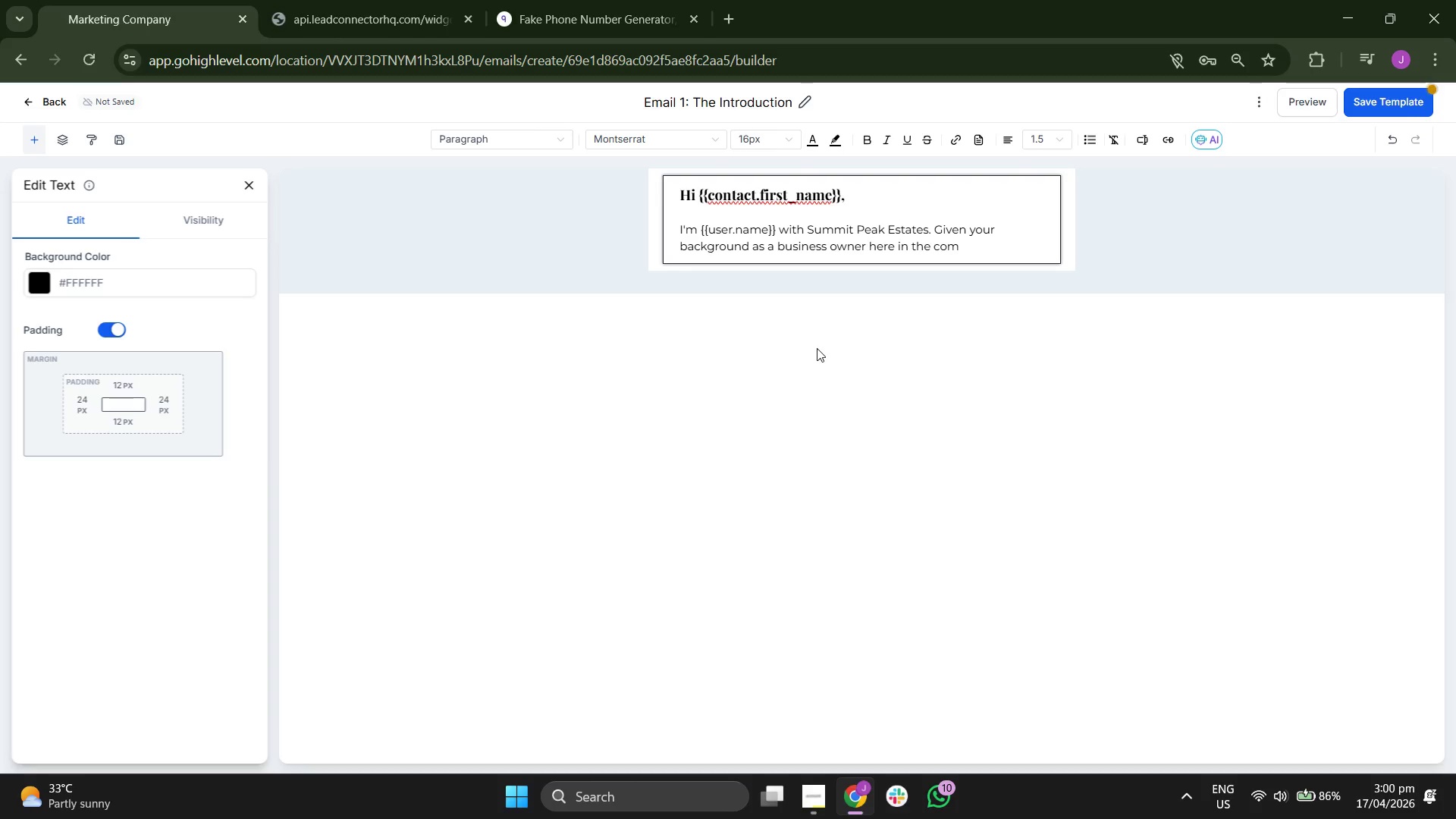 
type(un)
 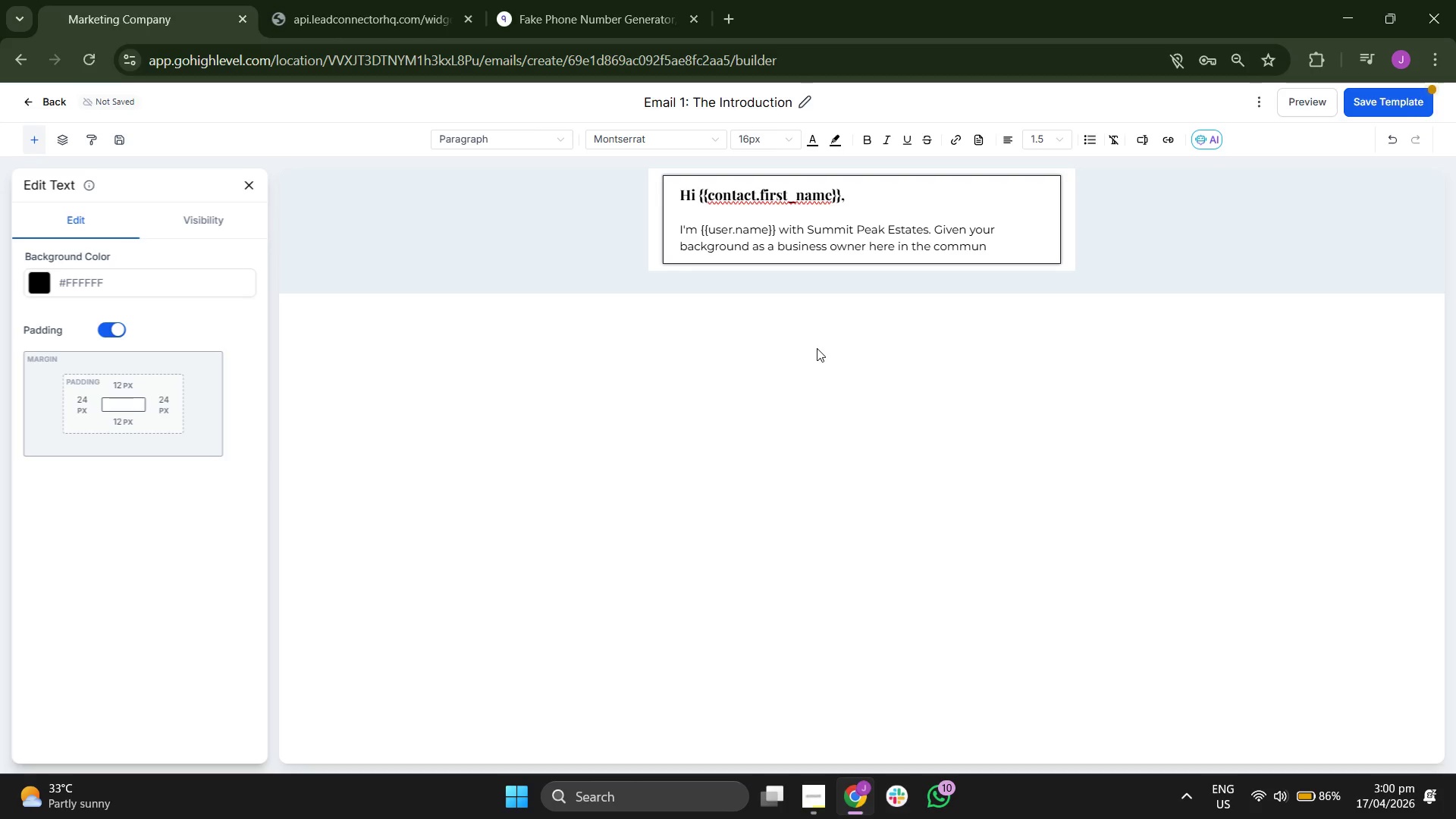 
type(it)
 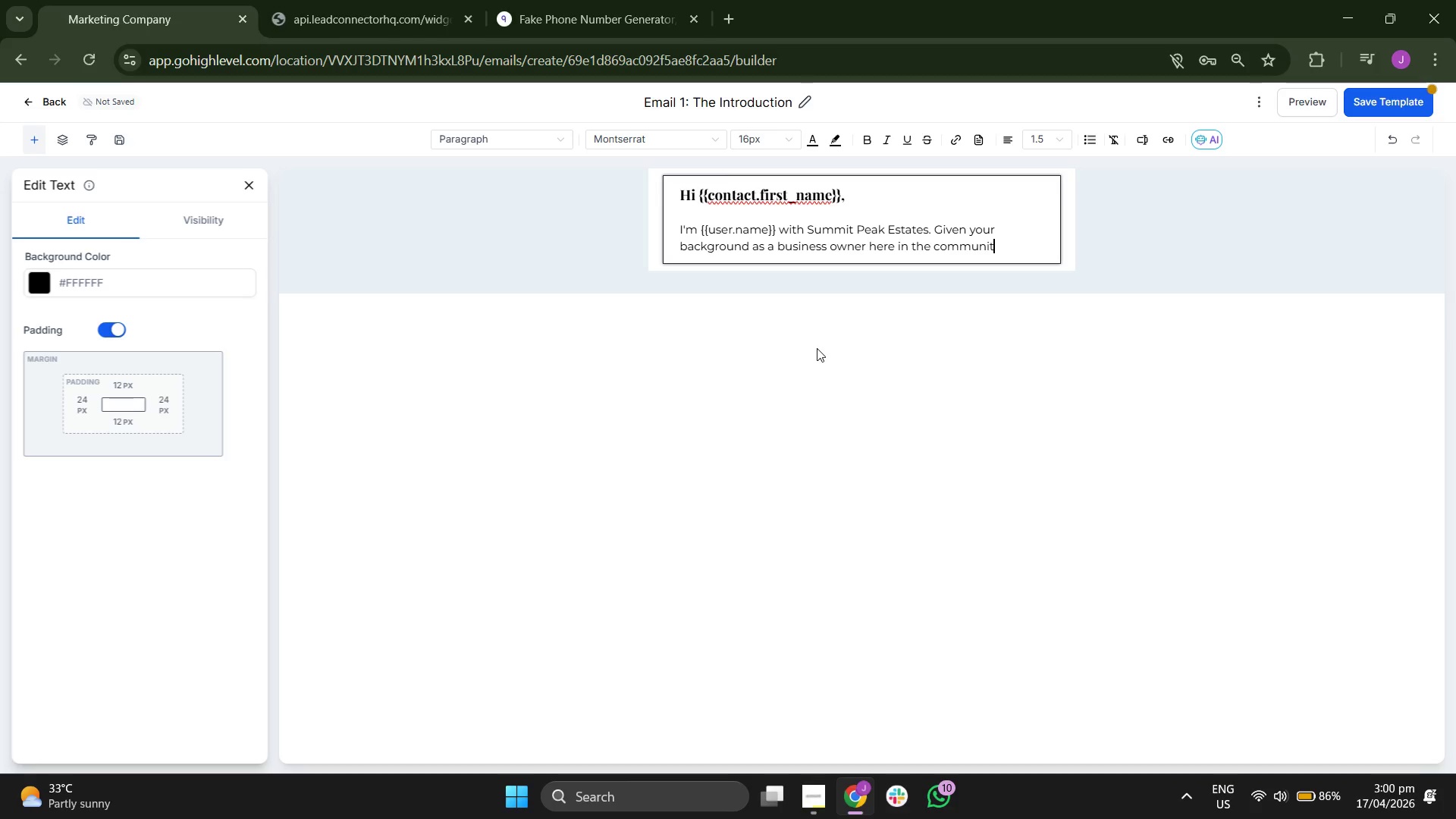 
key(Y)
 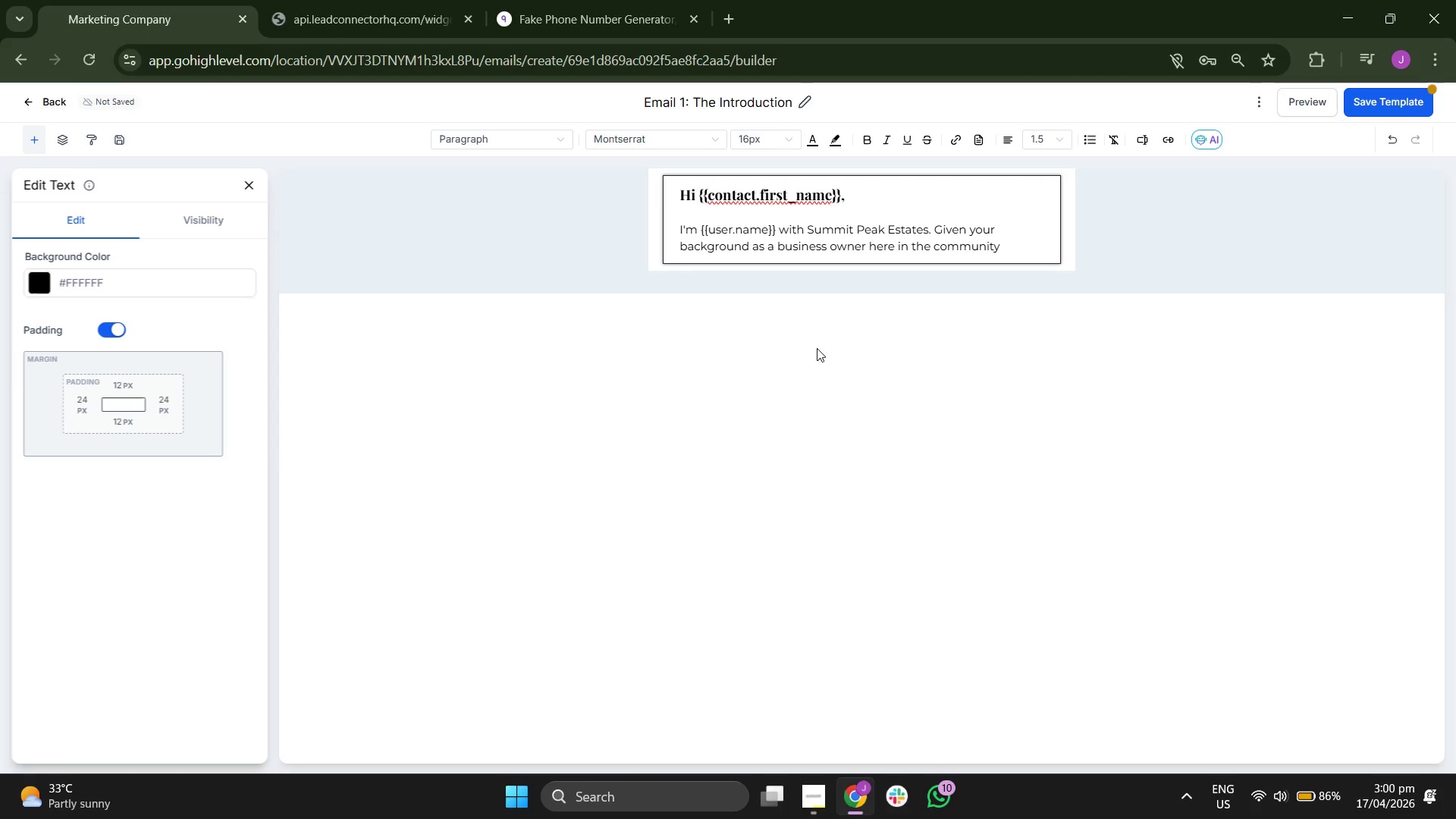 
key(Space)
 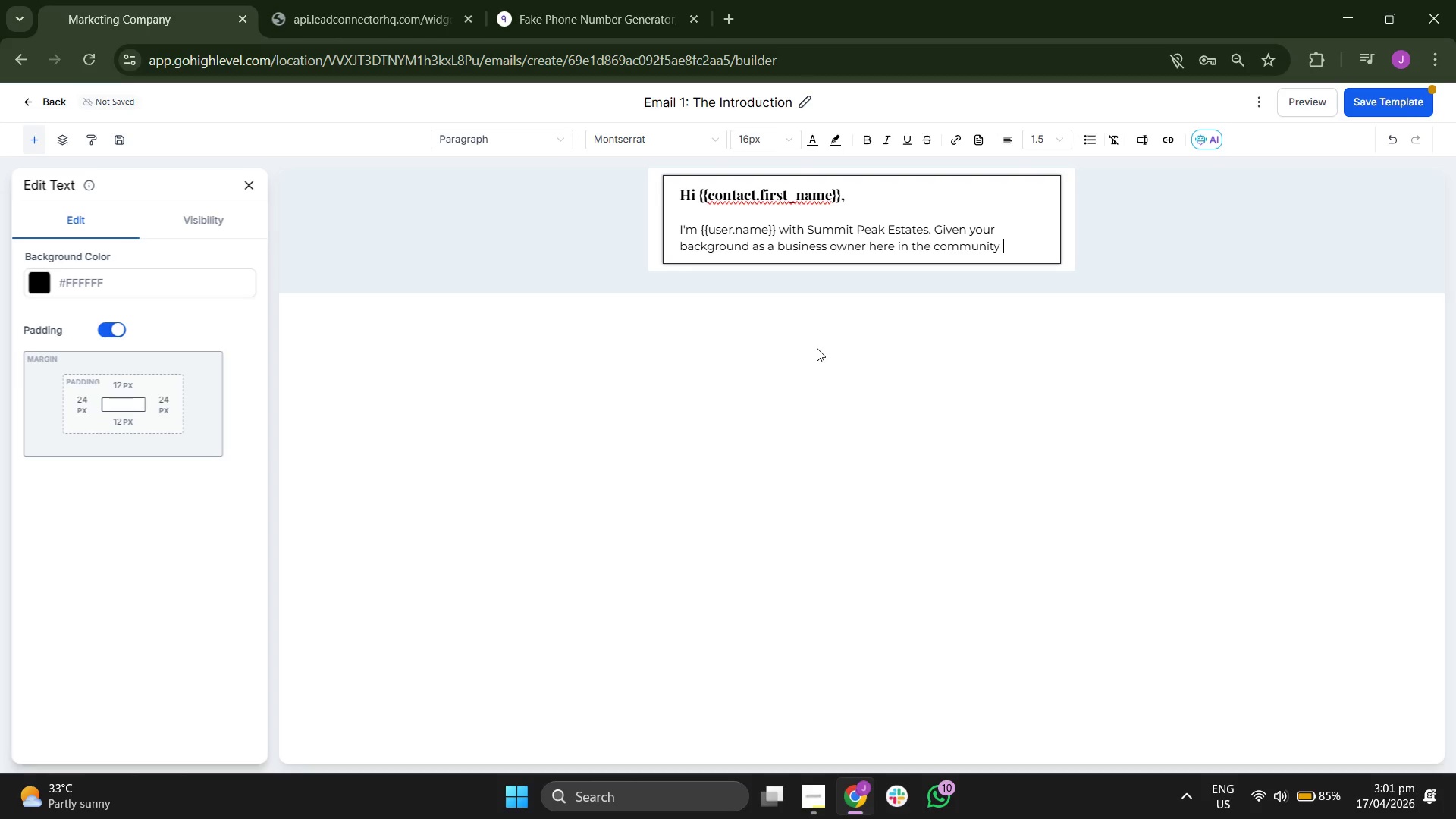 
key(Comma)
 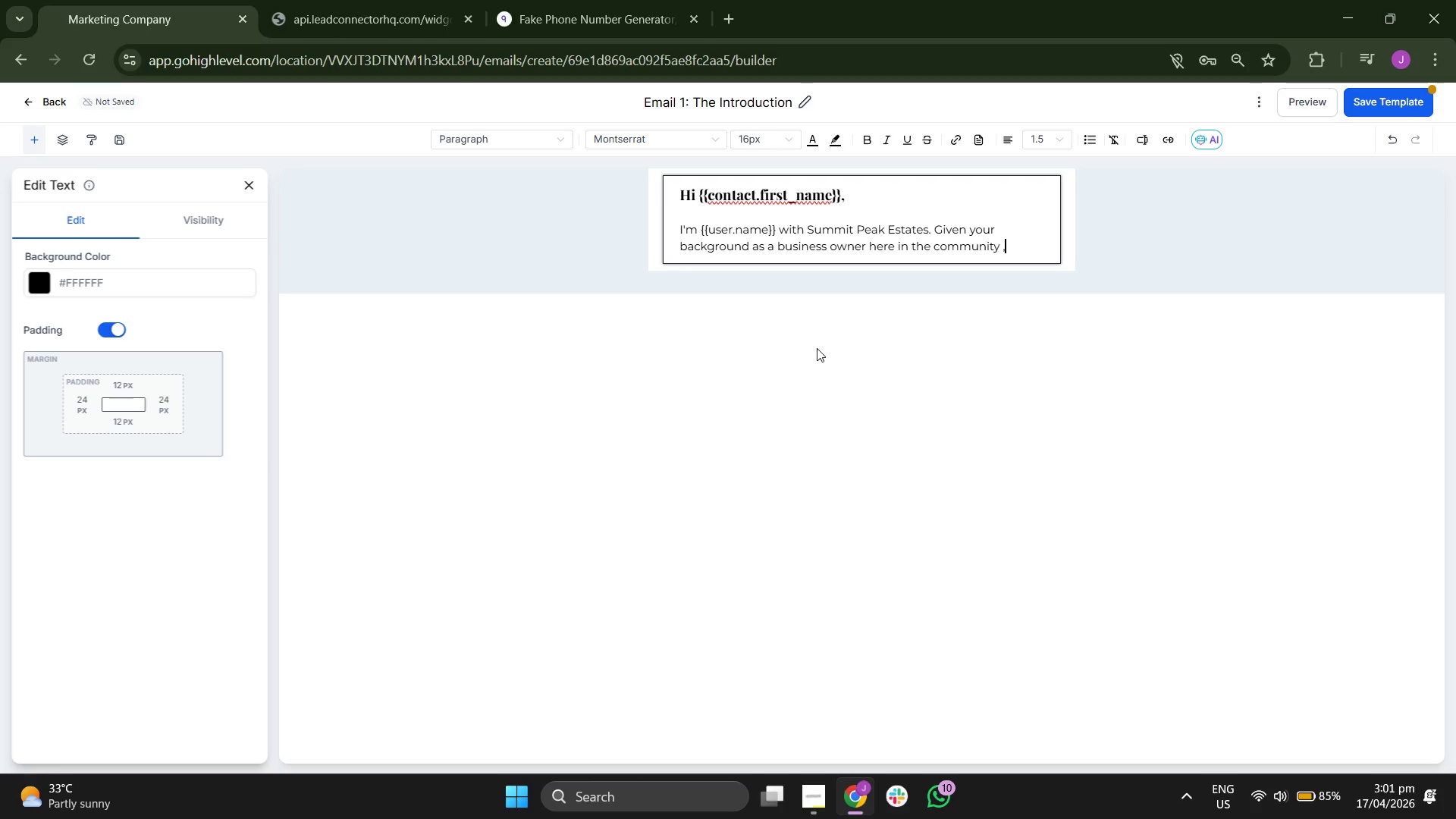 
key(Backspace)
 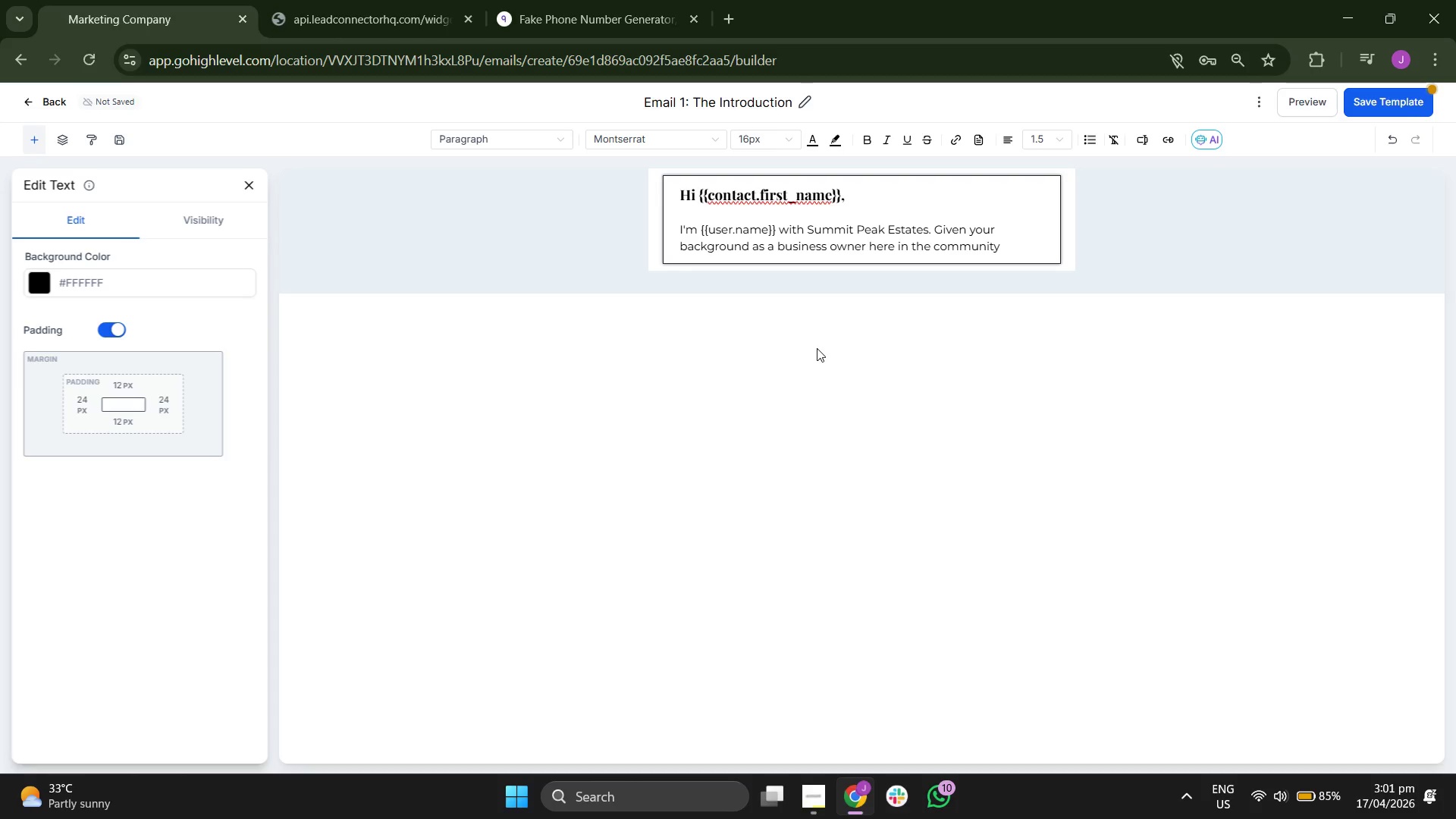 
key(Backspace)
 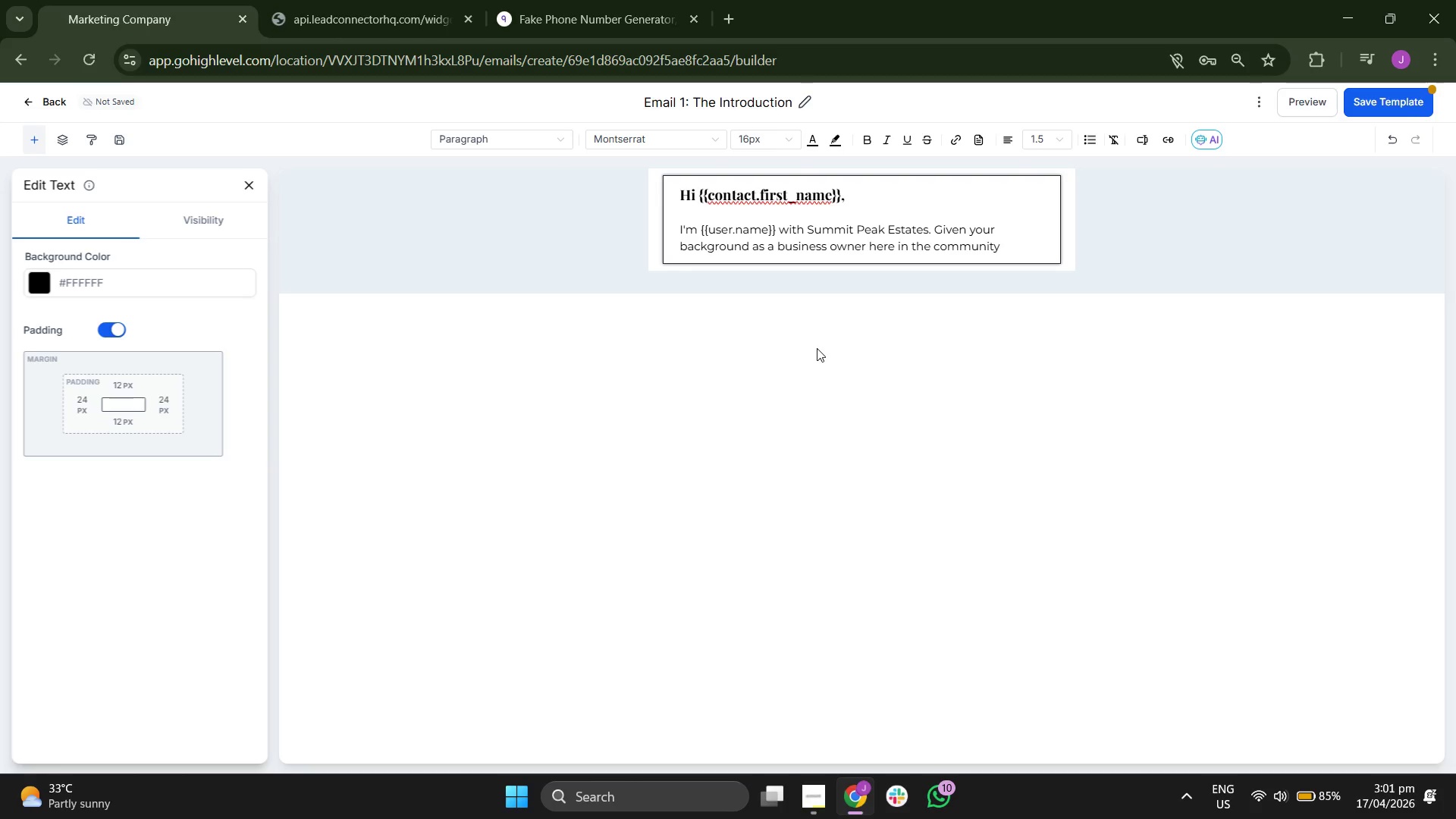 
key(Comma)
 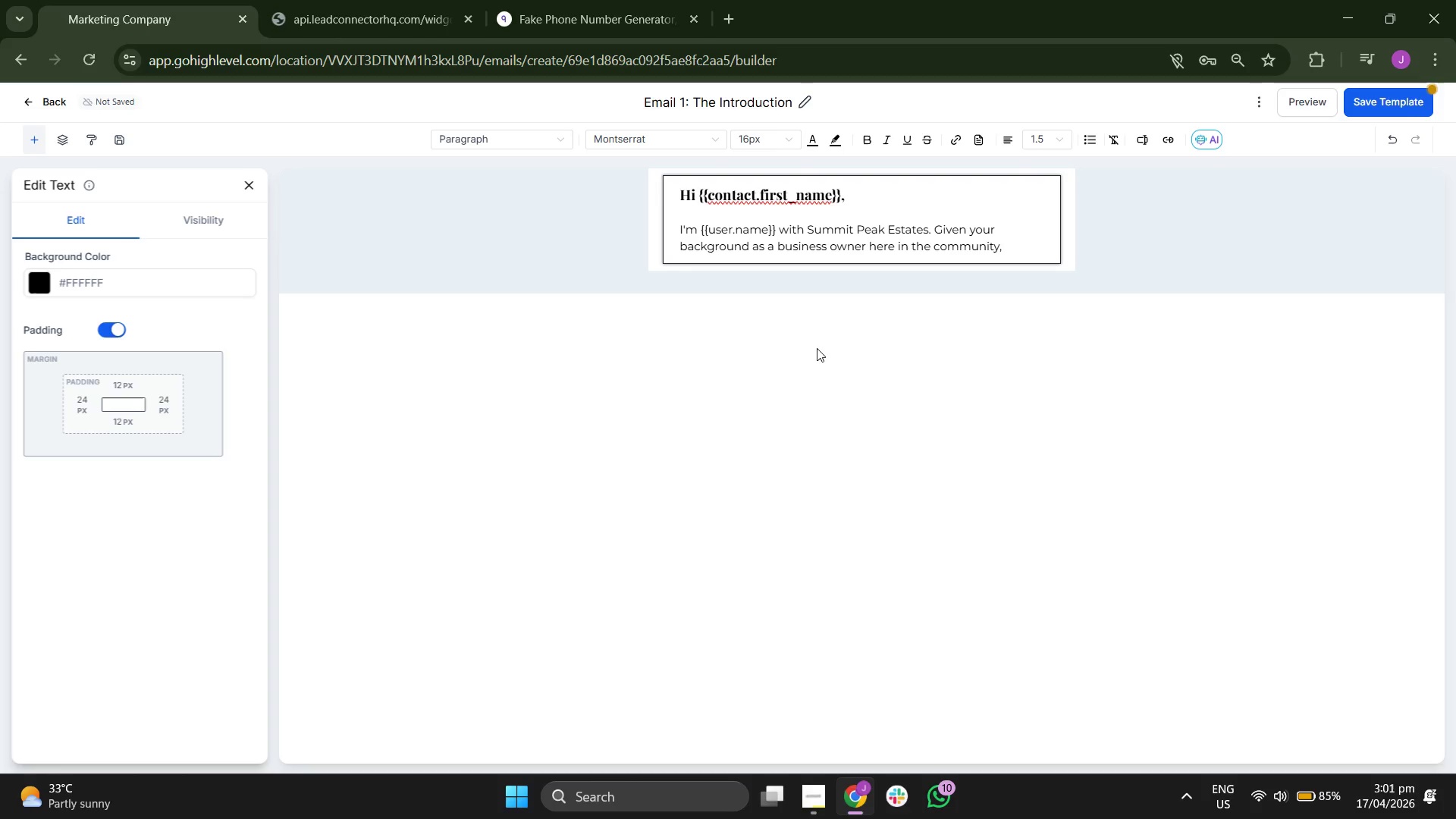 
key(Space)
 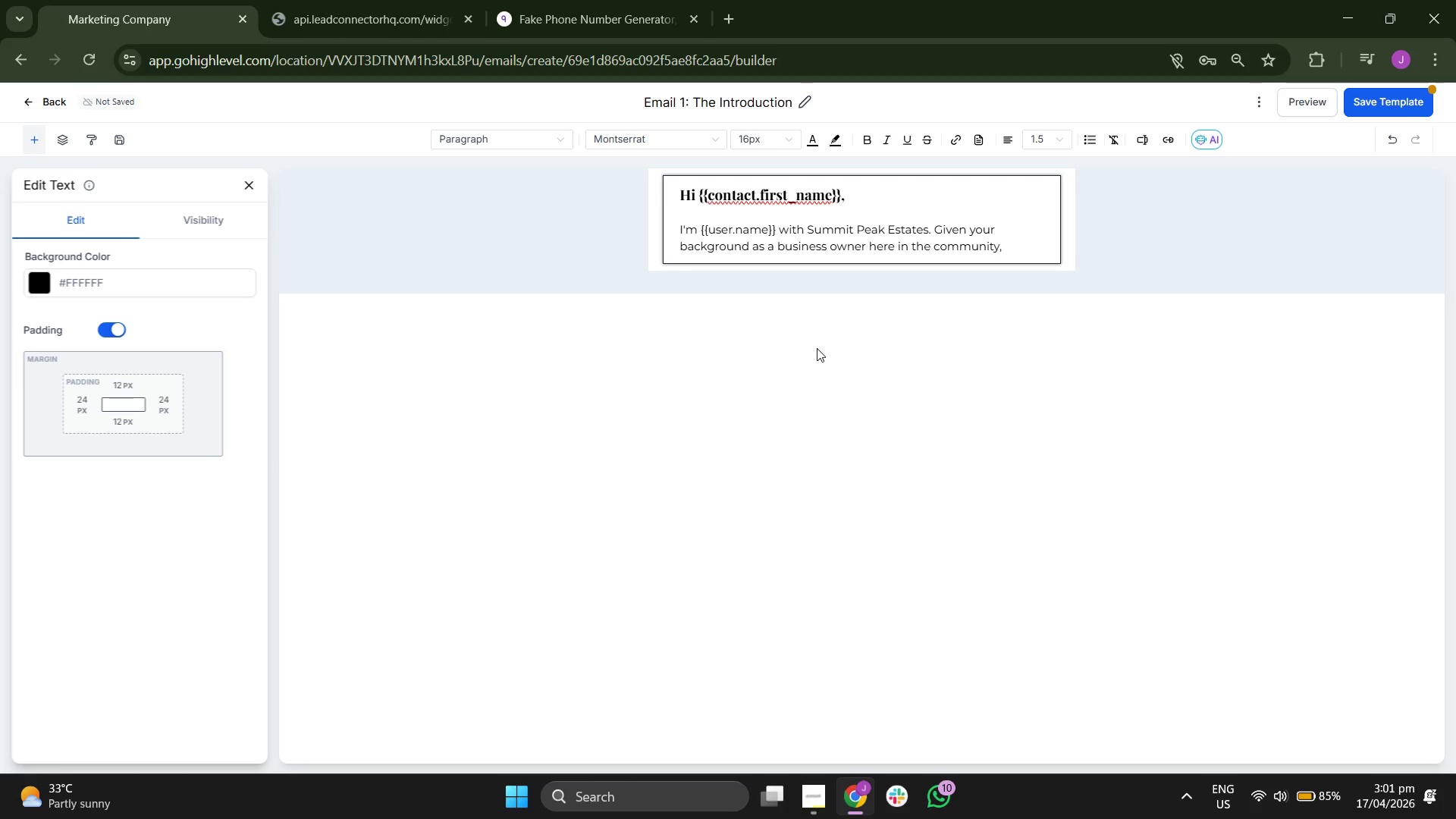 
key(CapsLock)
 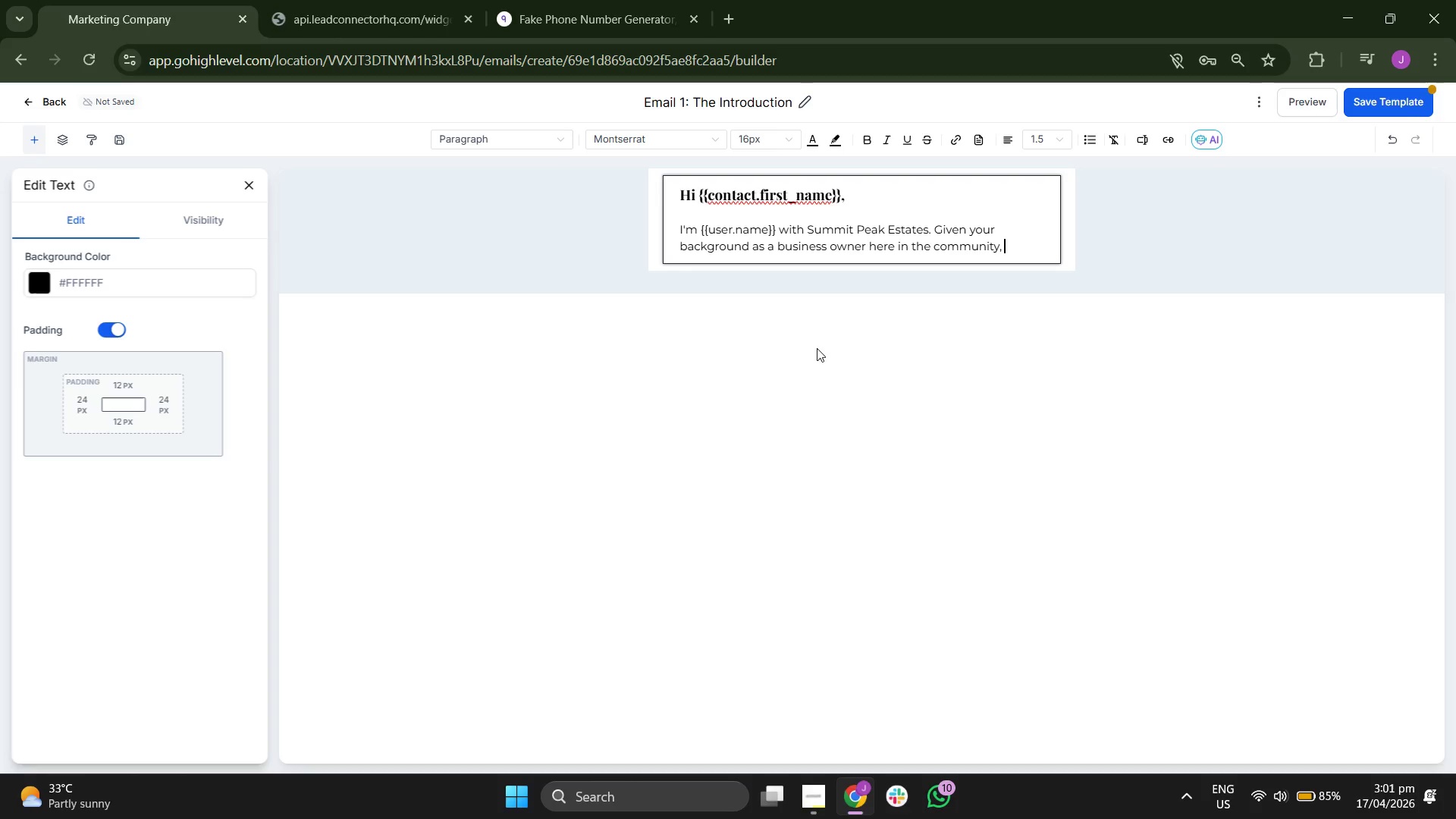 
key(I)
 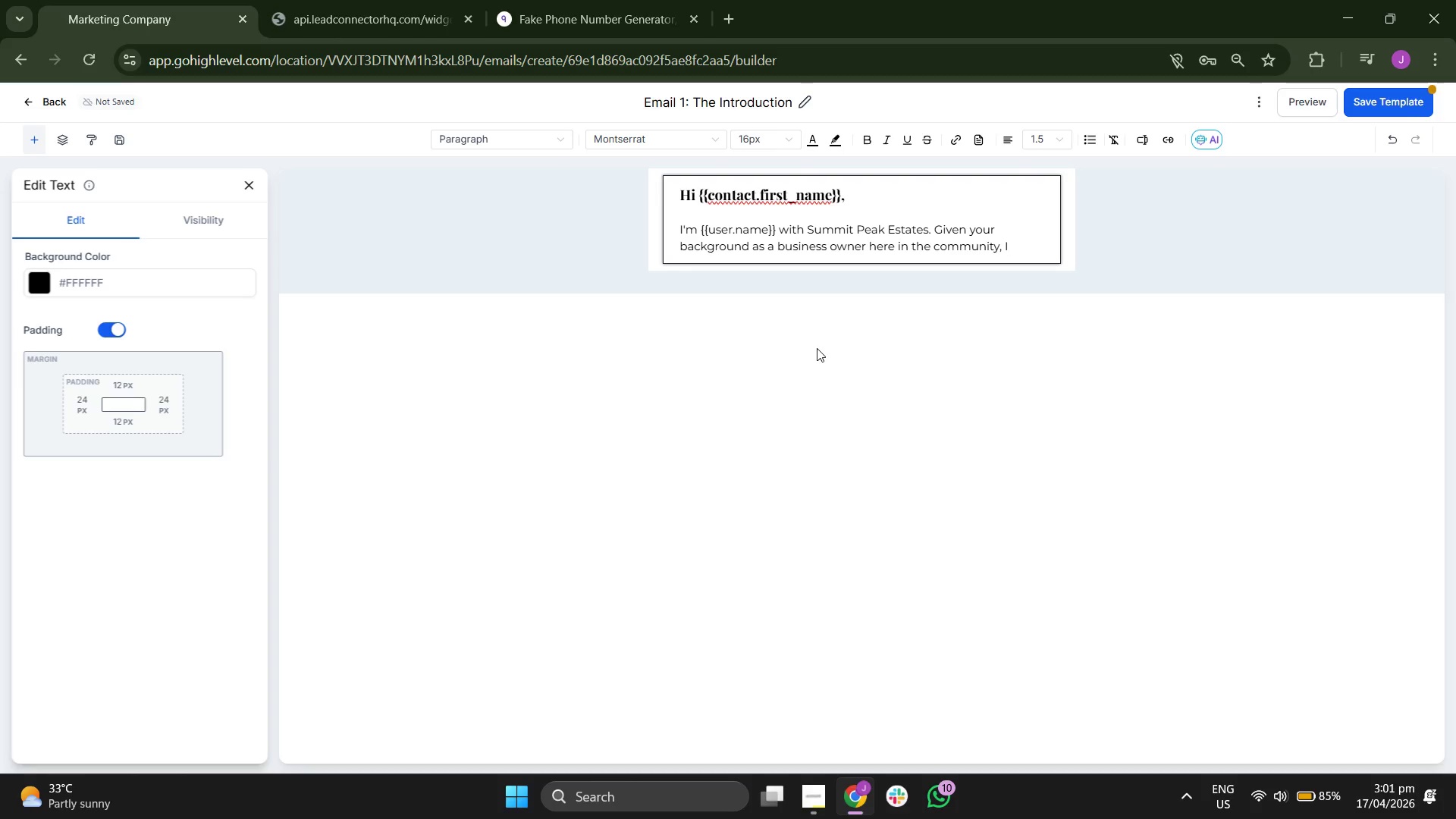 
key(CapsLock)
 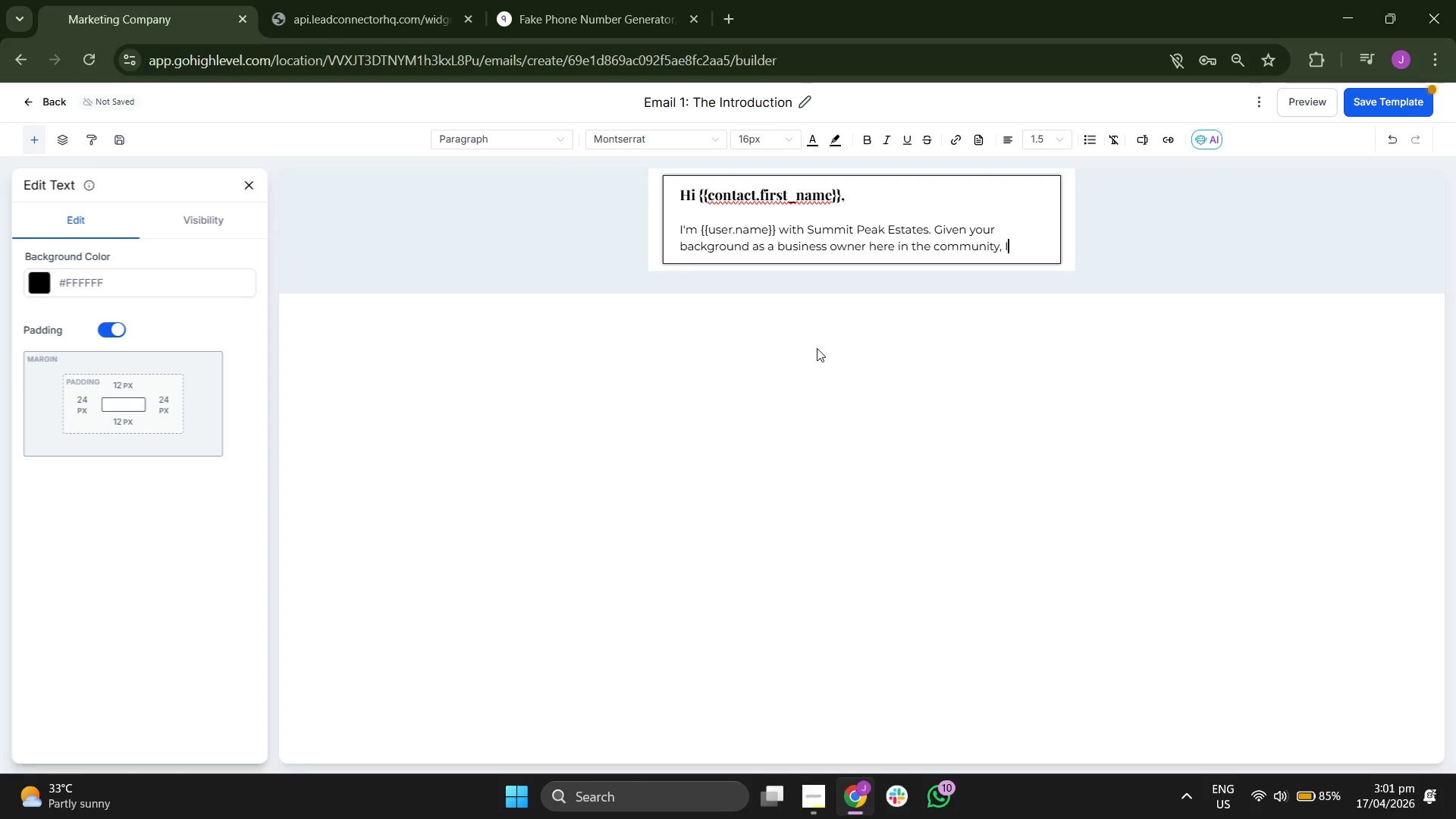 
key(Space)
 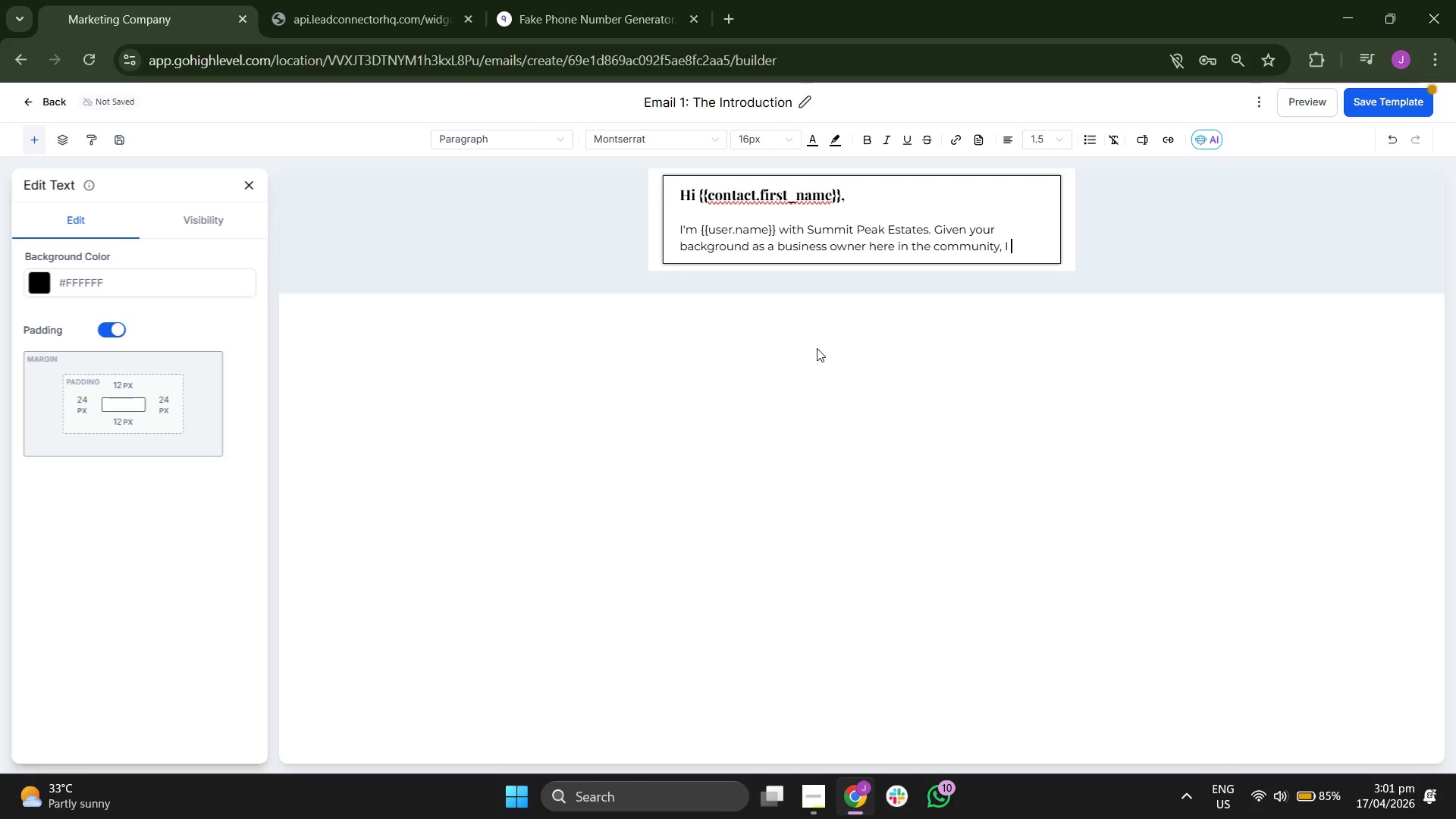 
key(W)
 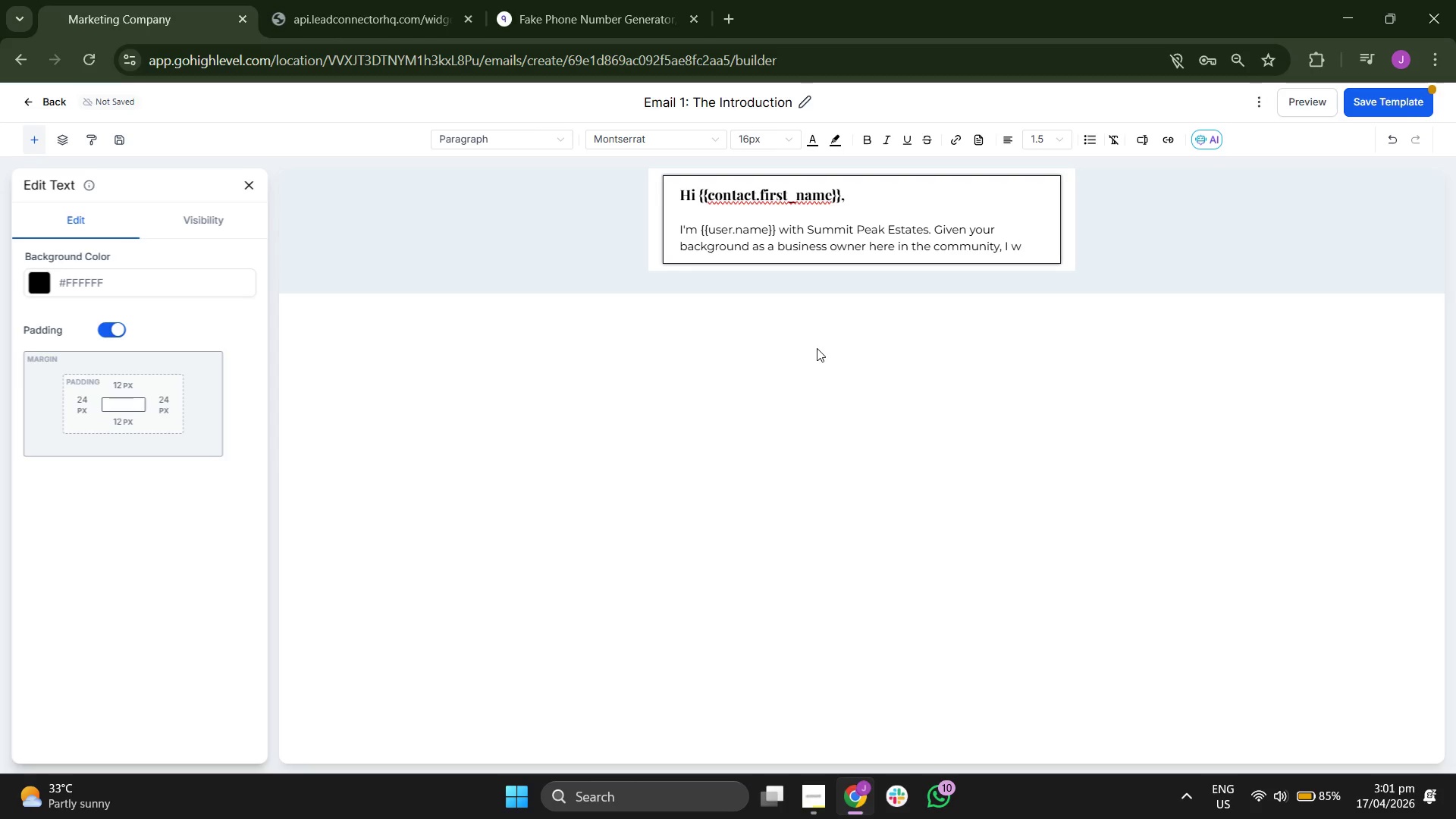 
key(A)
 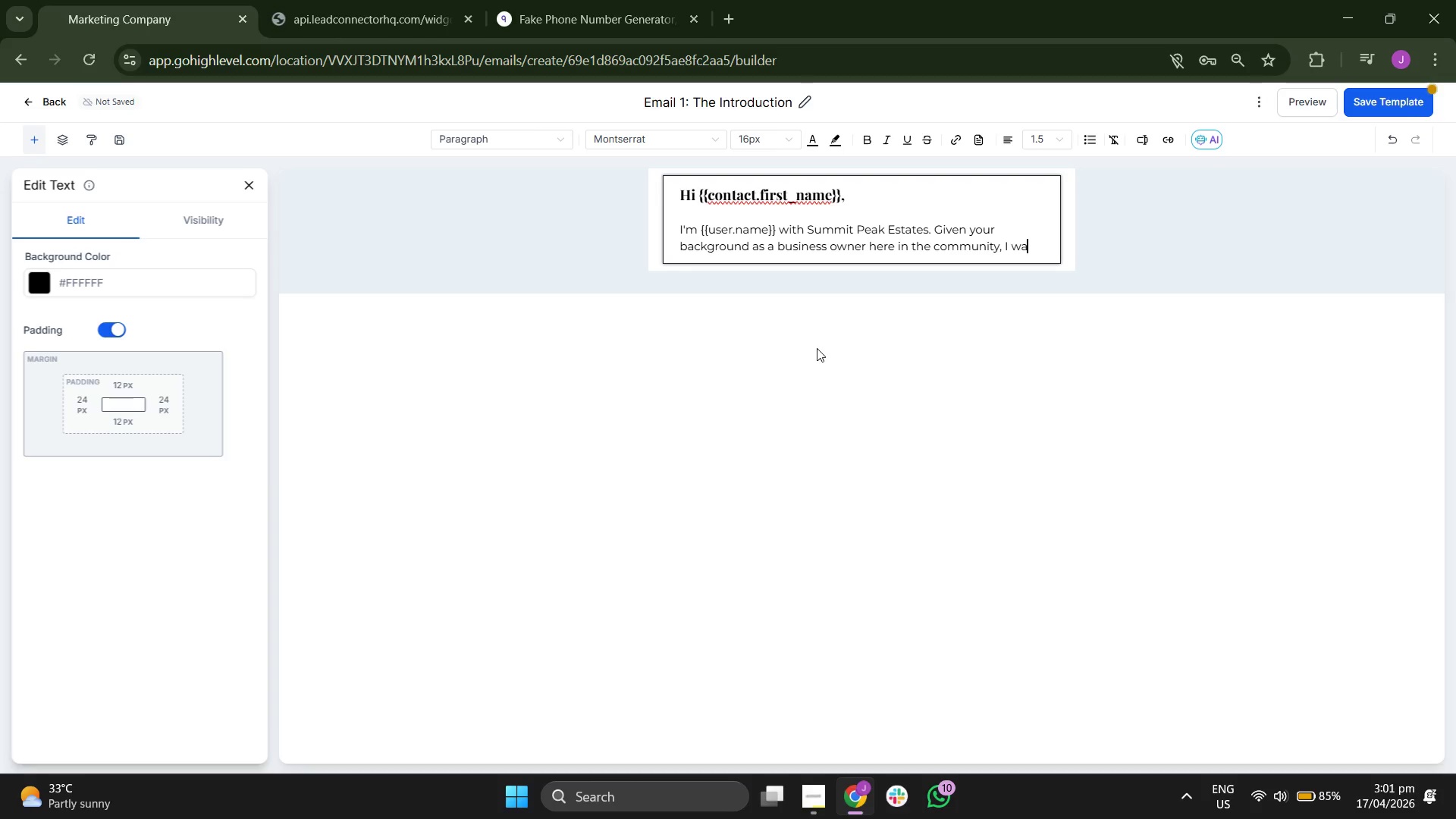 
key(Unknown)
 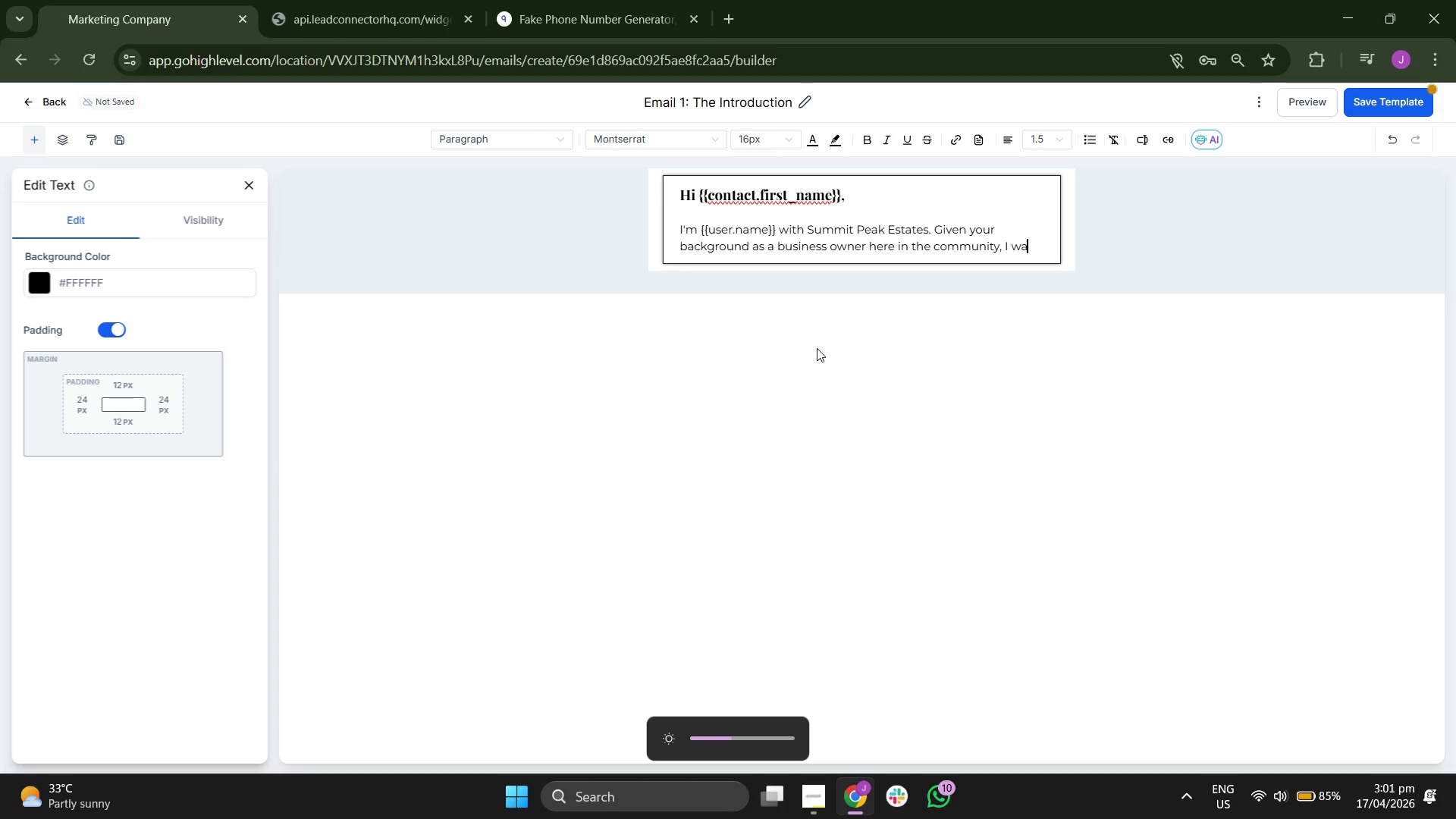 
key(N)
 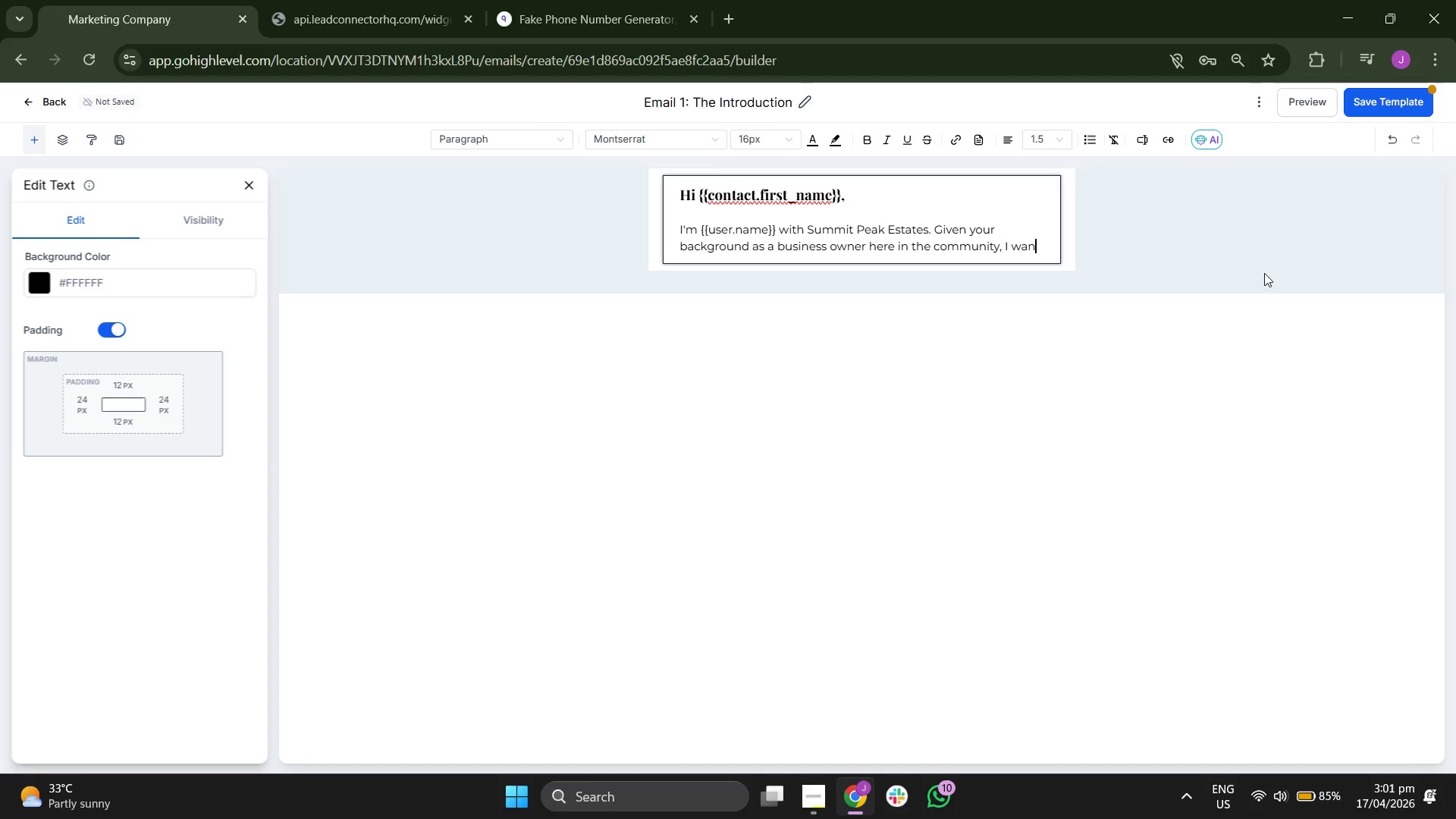 
wait(6.0)
 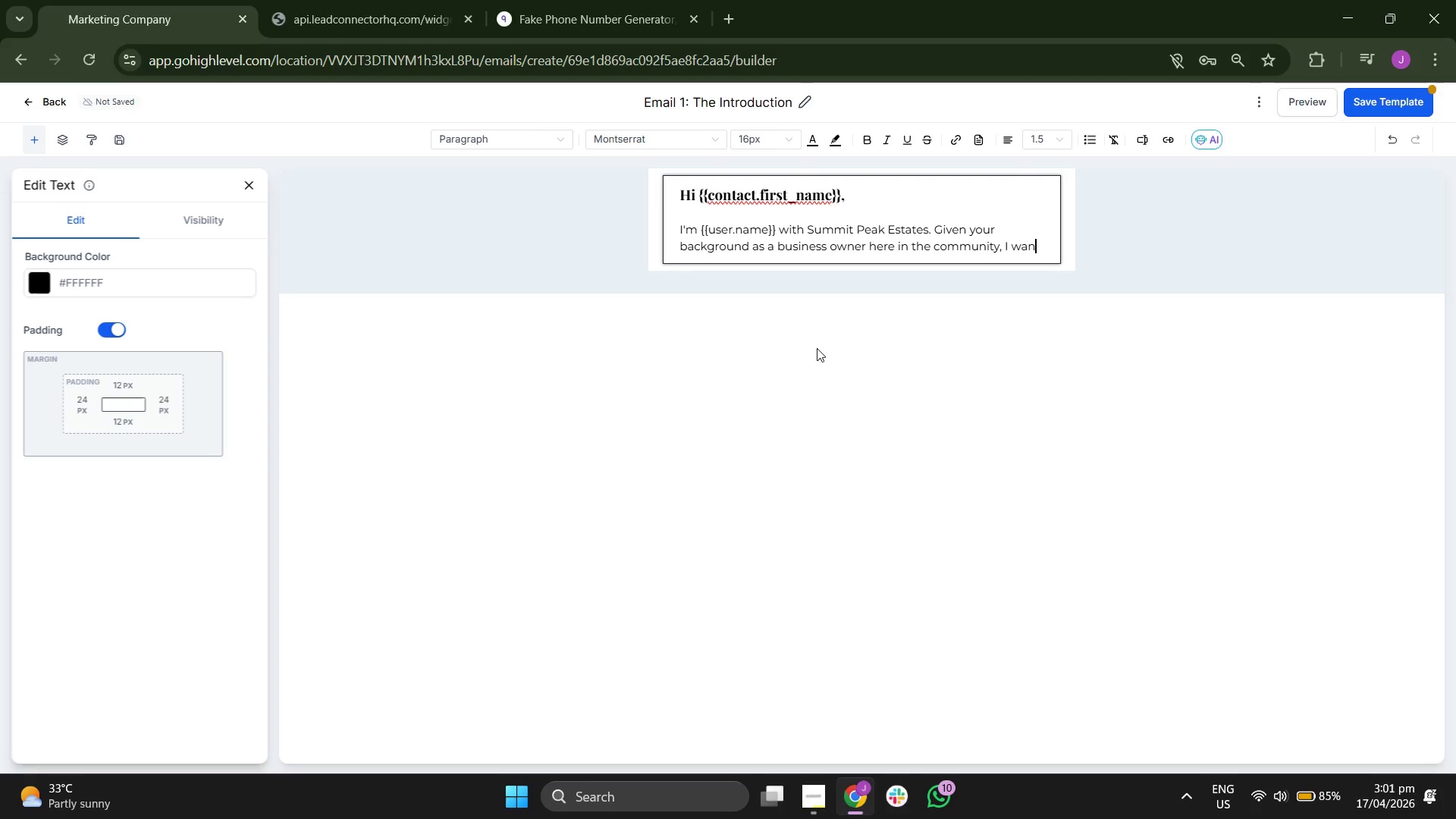 
key(T)
 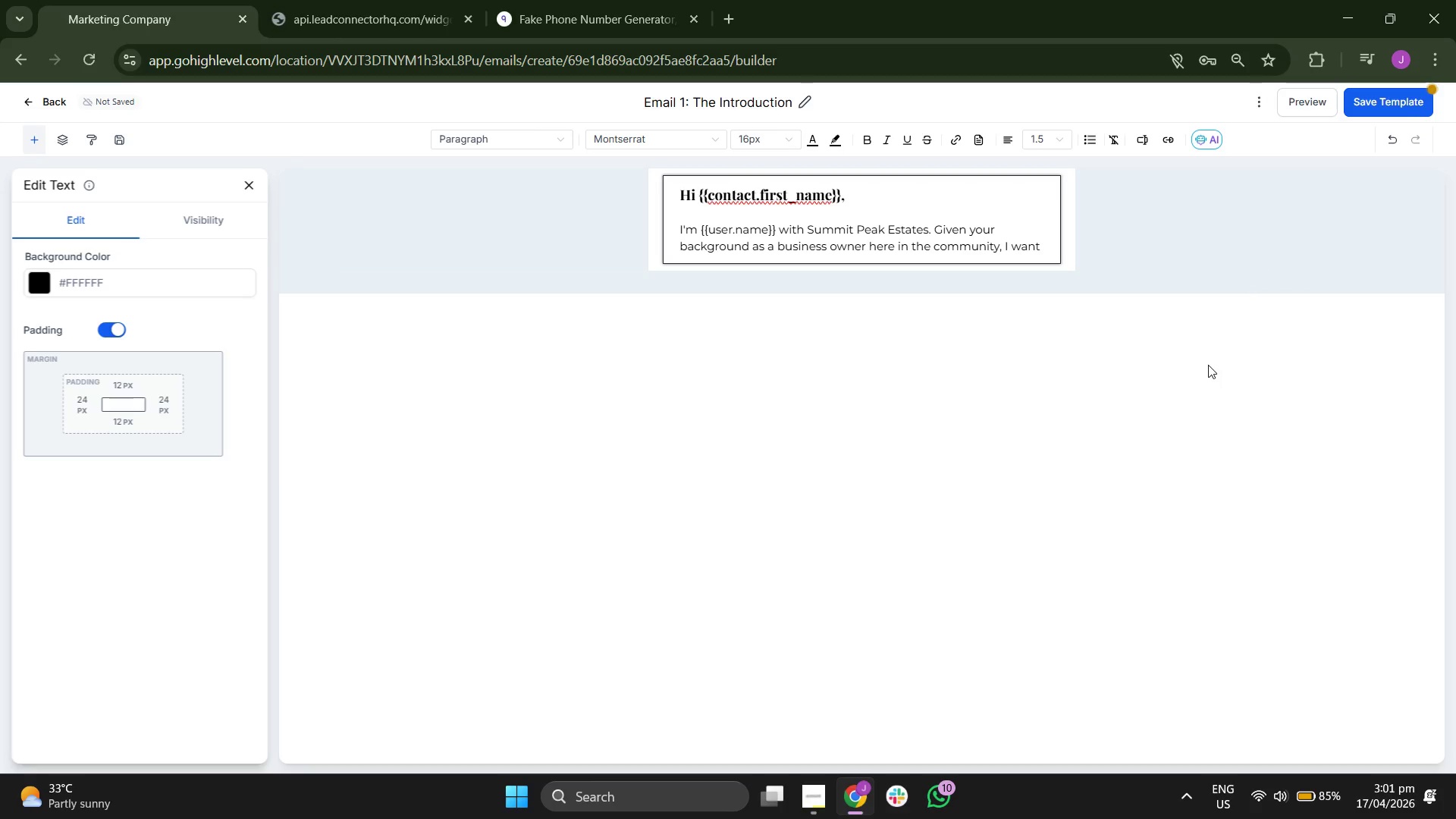 
key(E)
 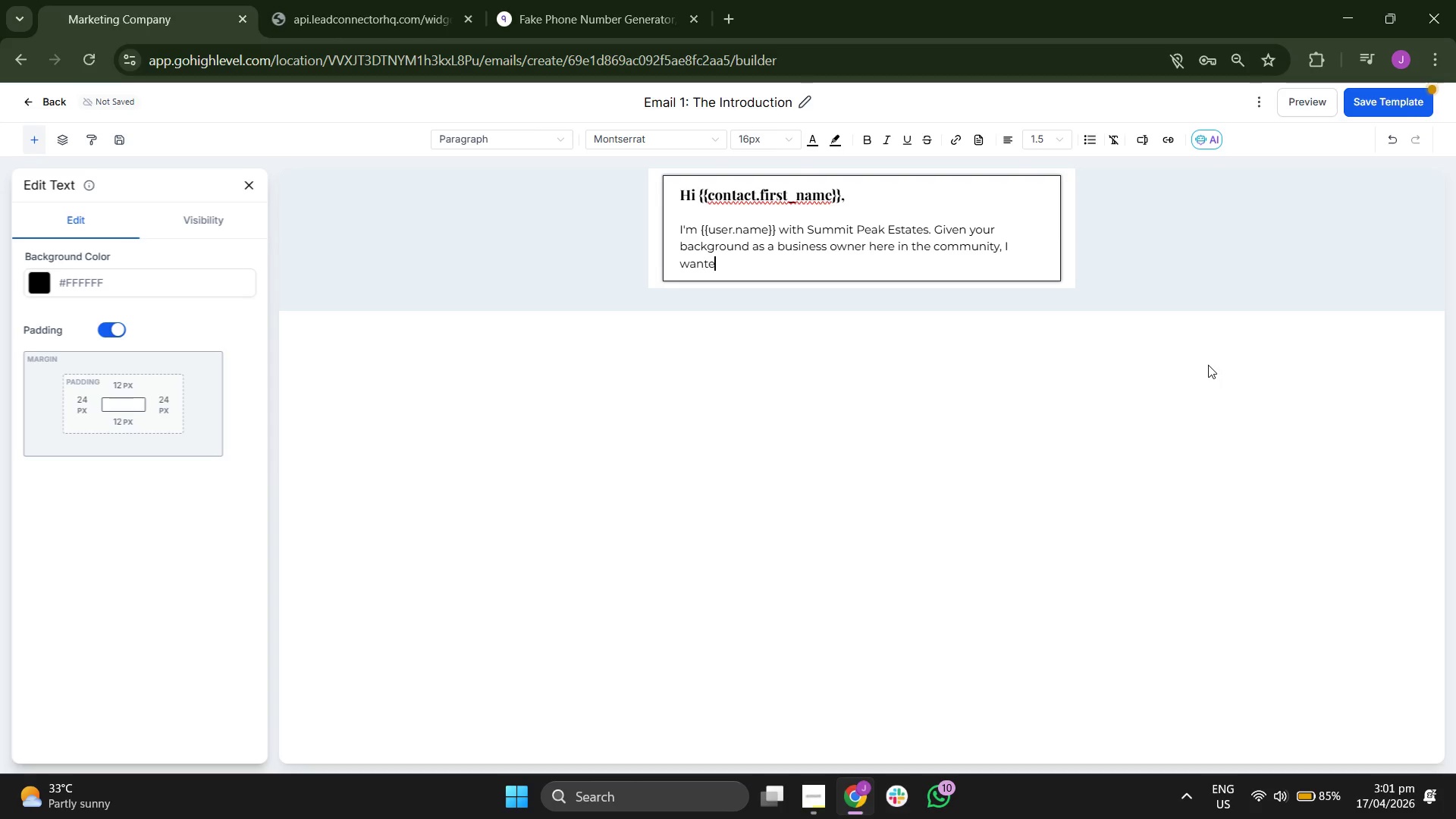 
type(d to reach)
 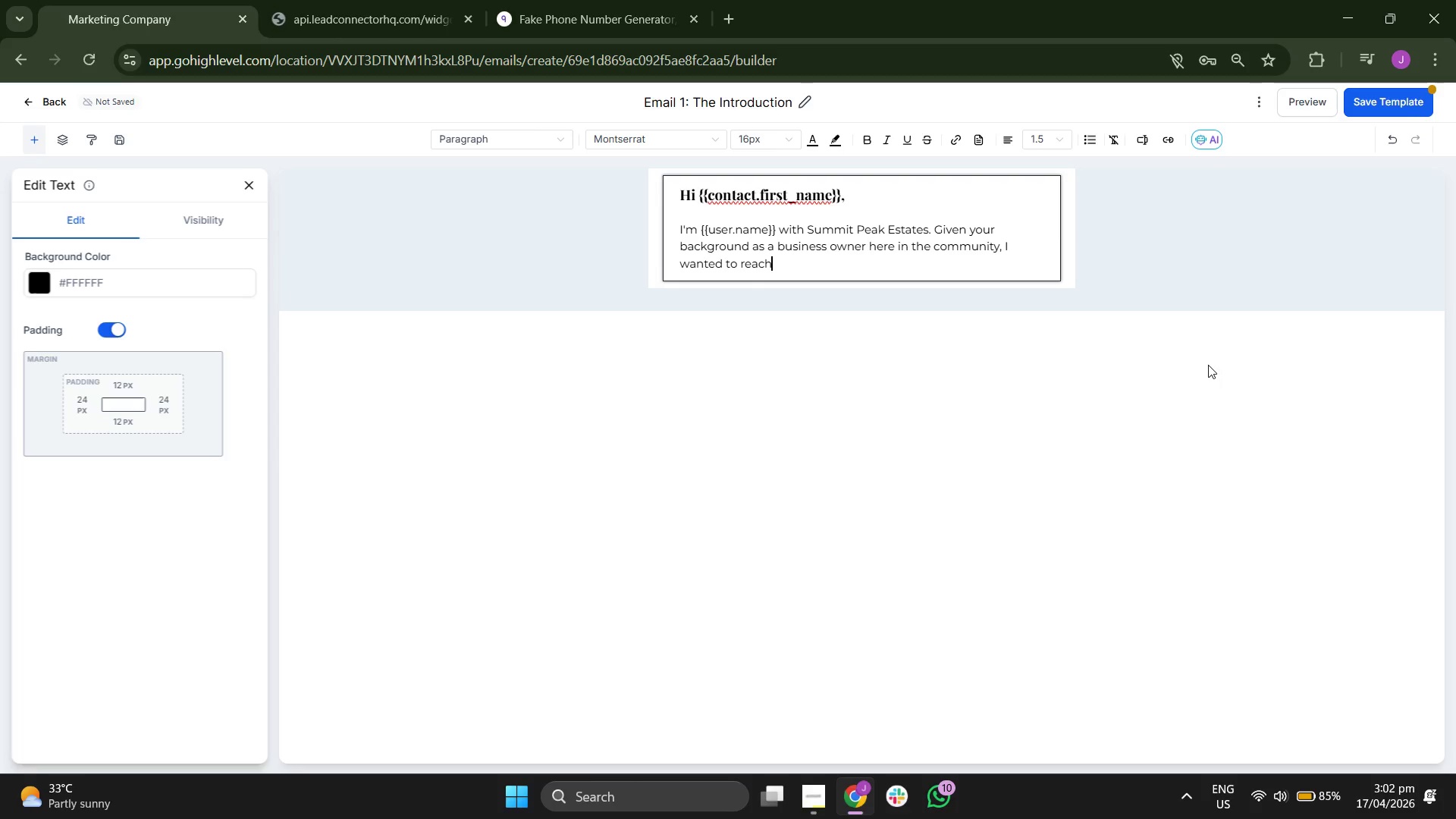 
key(Space)
 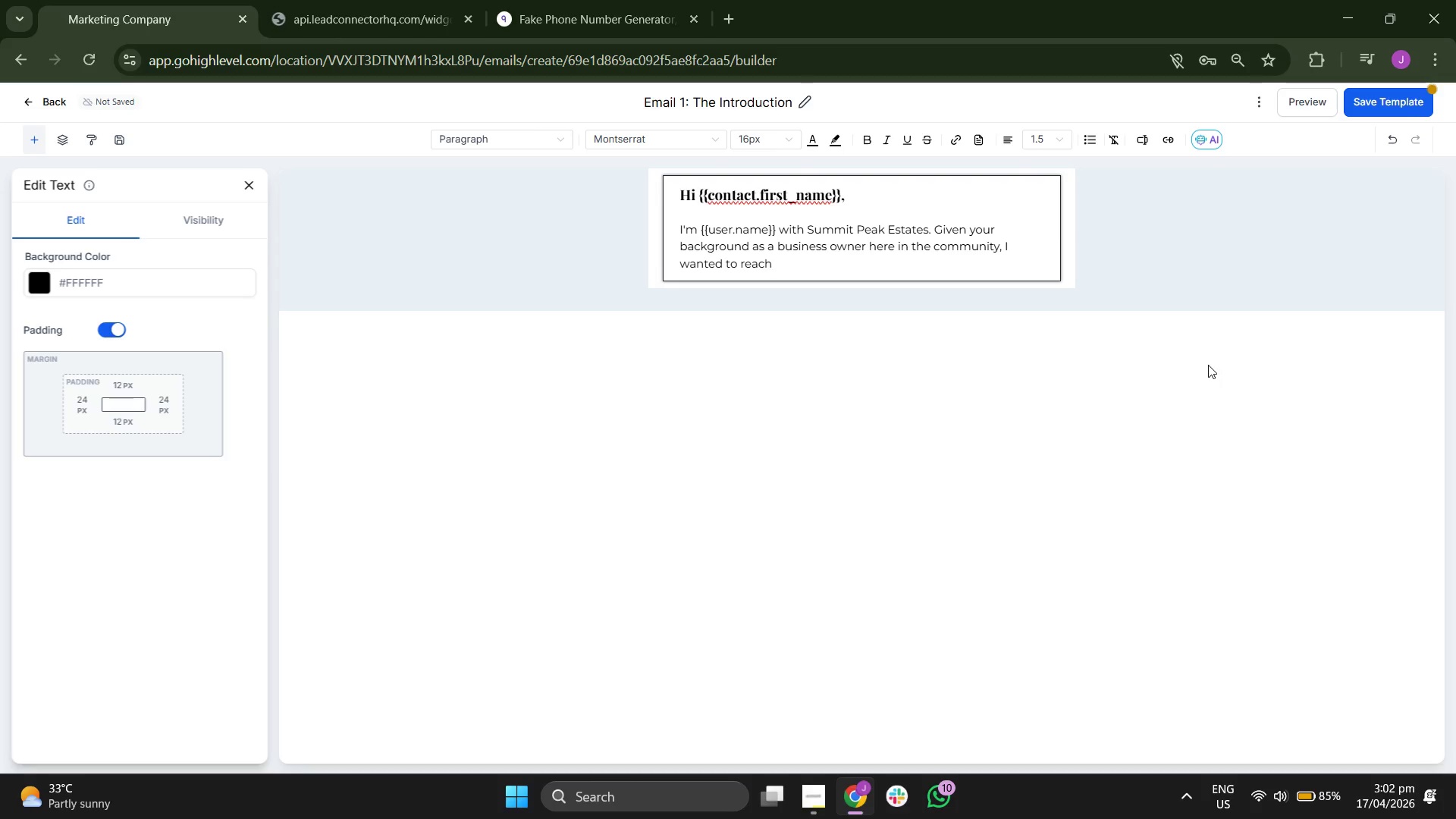 
type(ou)
 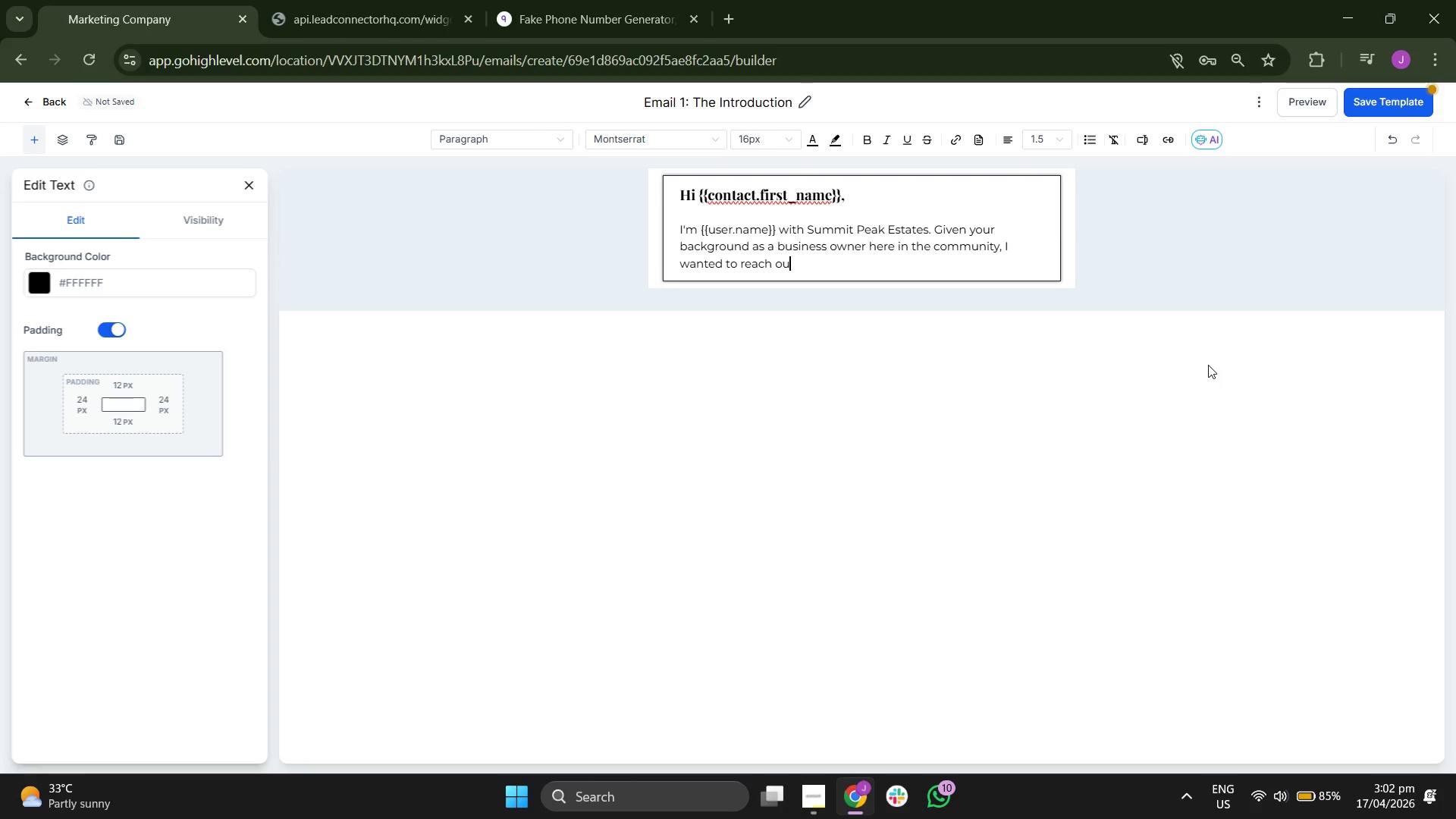 
key(T)
 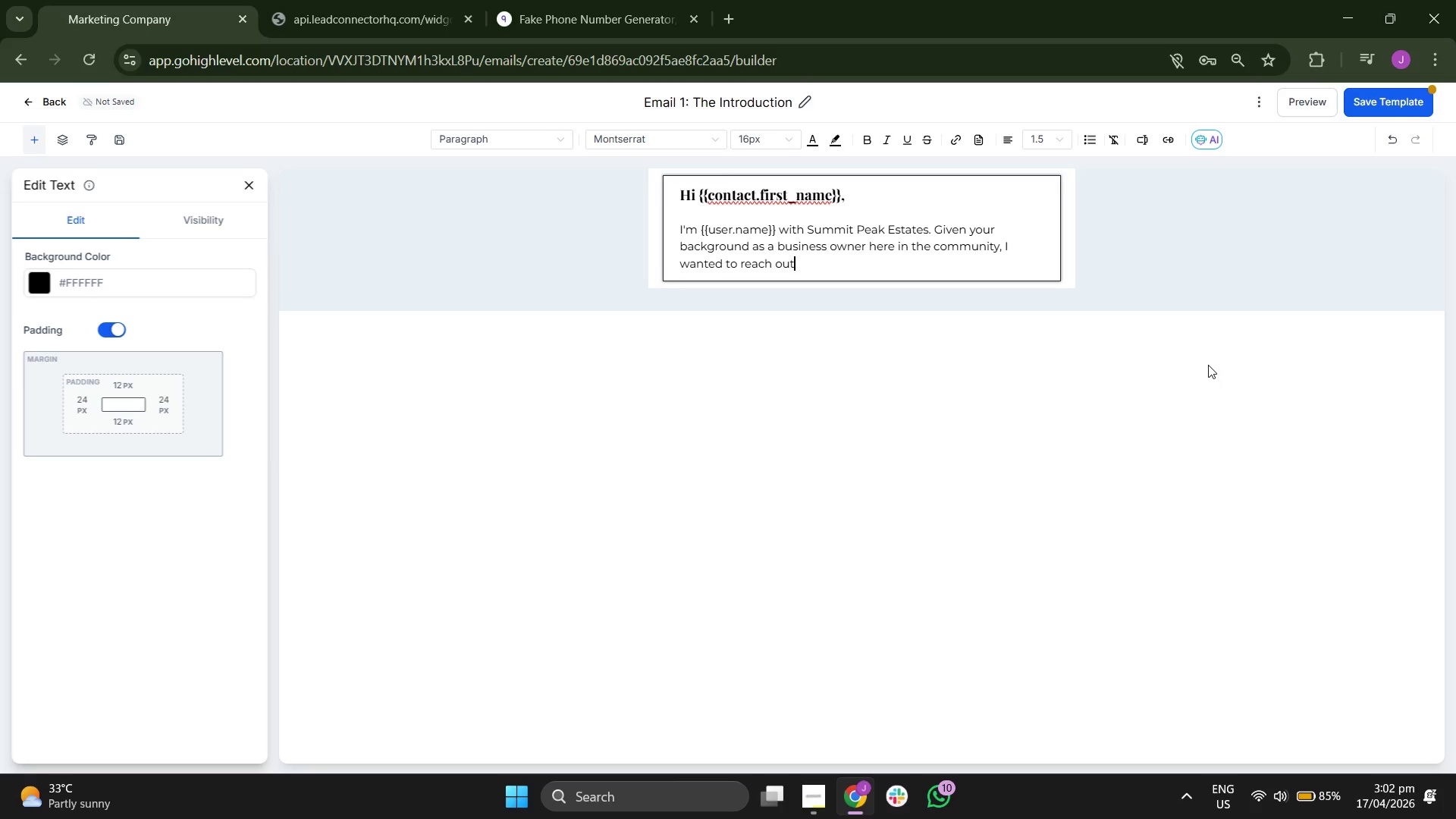 
key(Space)
 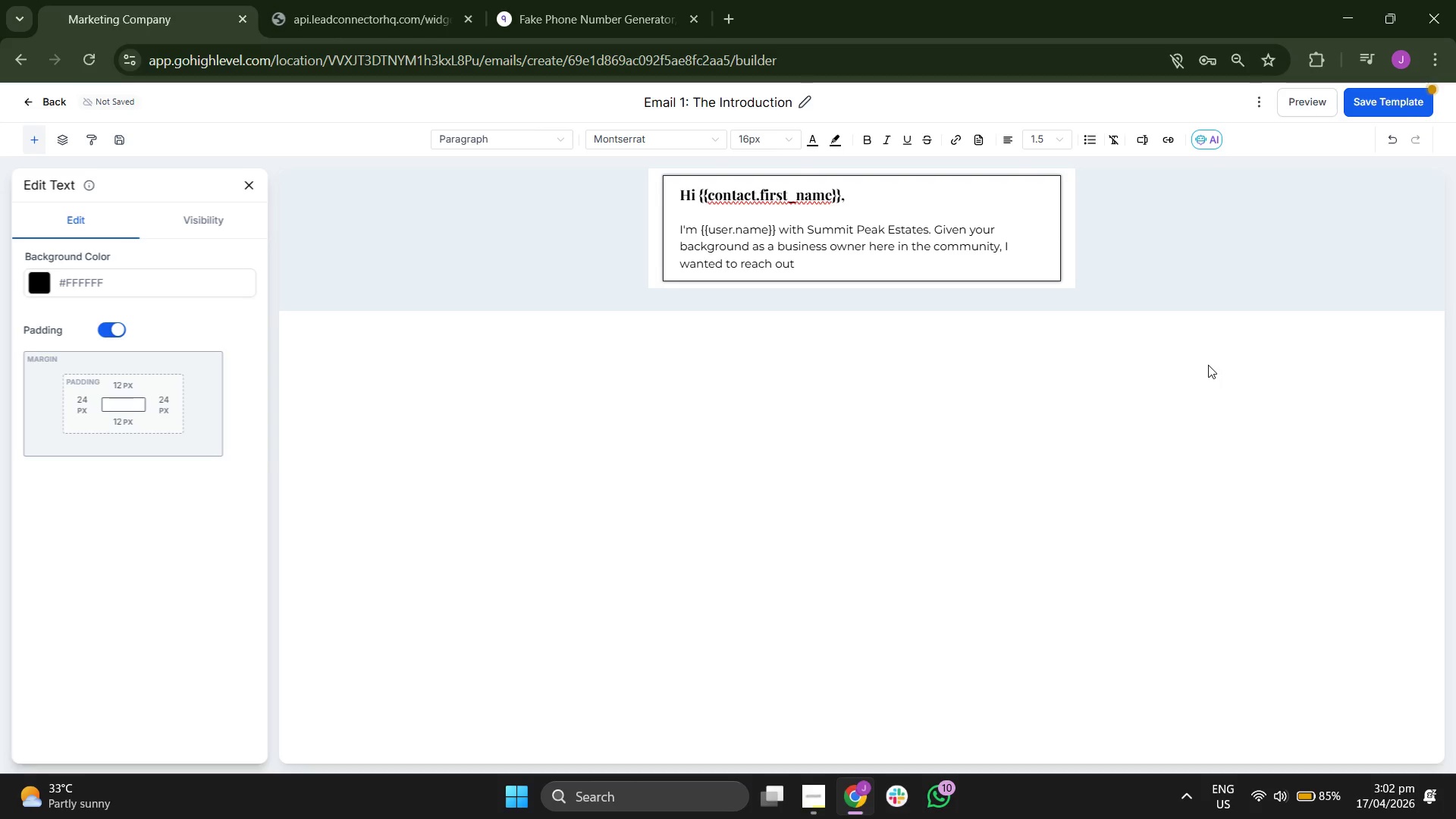 
key(R)
 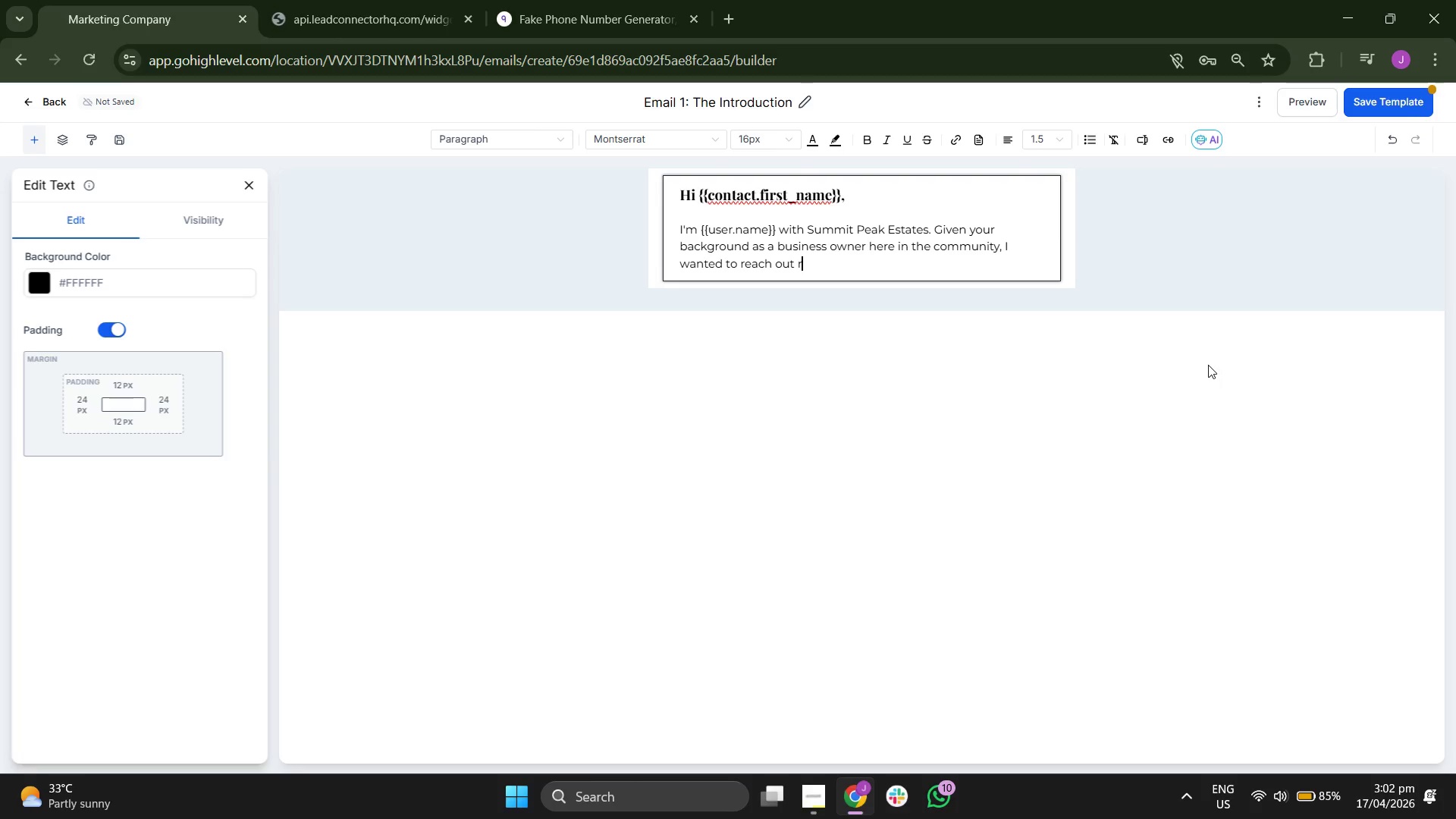 
key(E)
 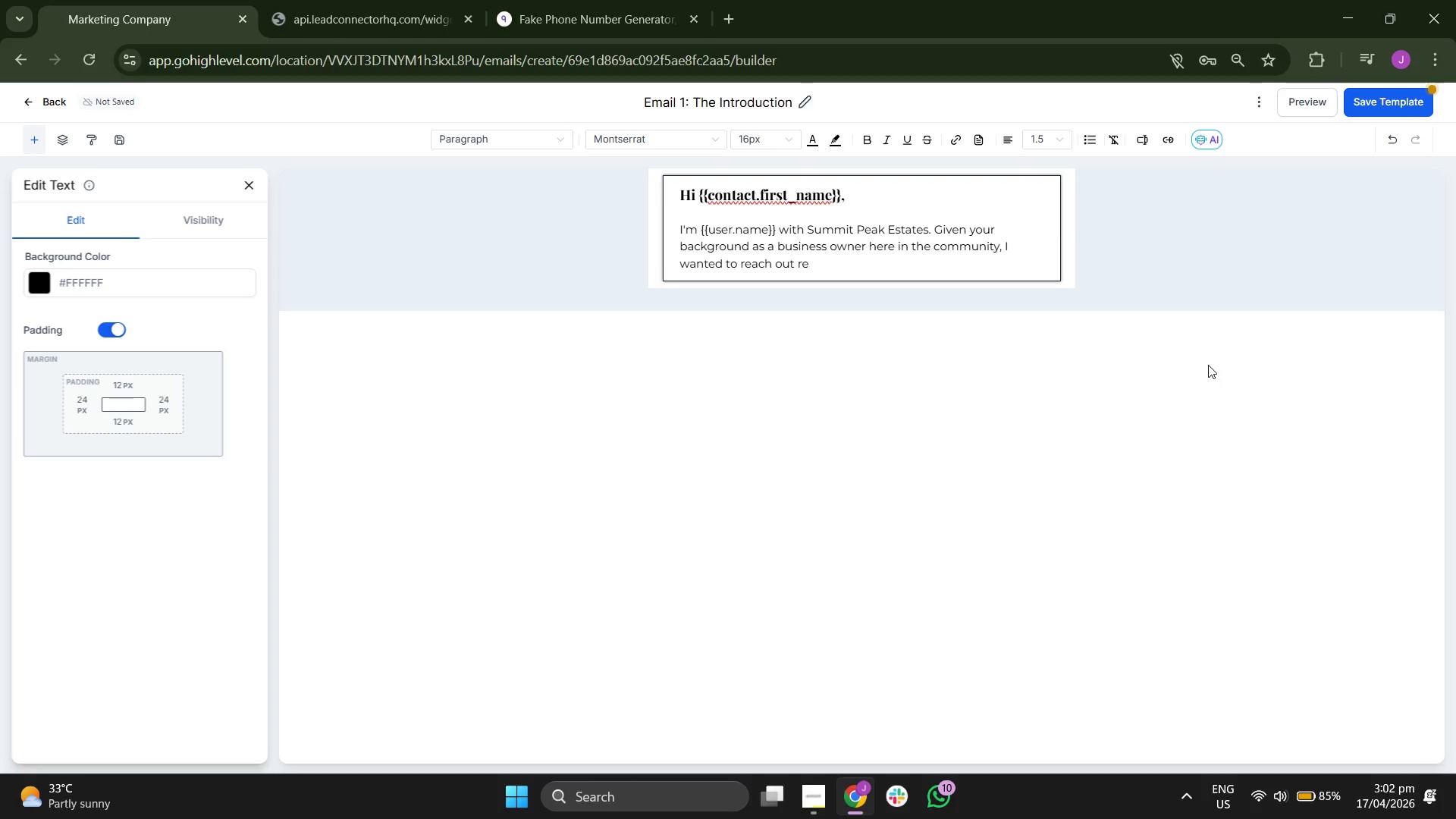 
key(A)
 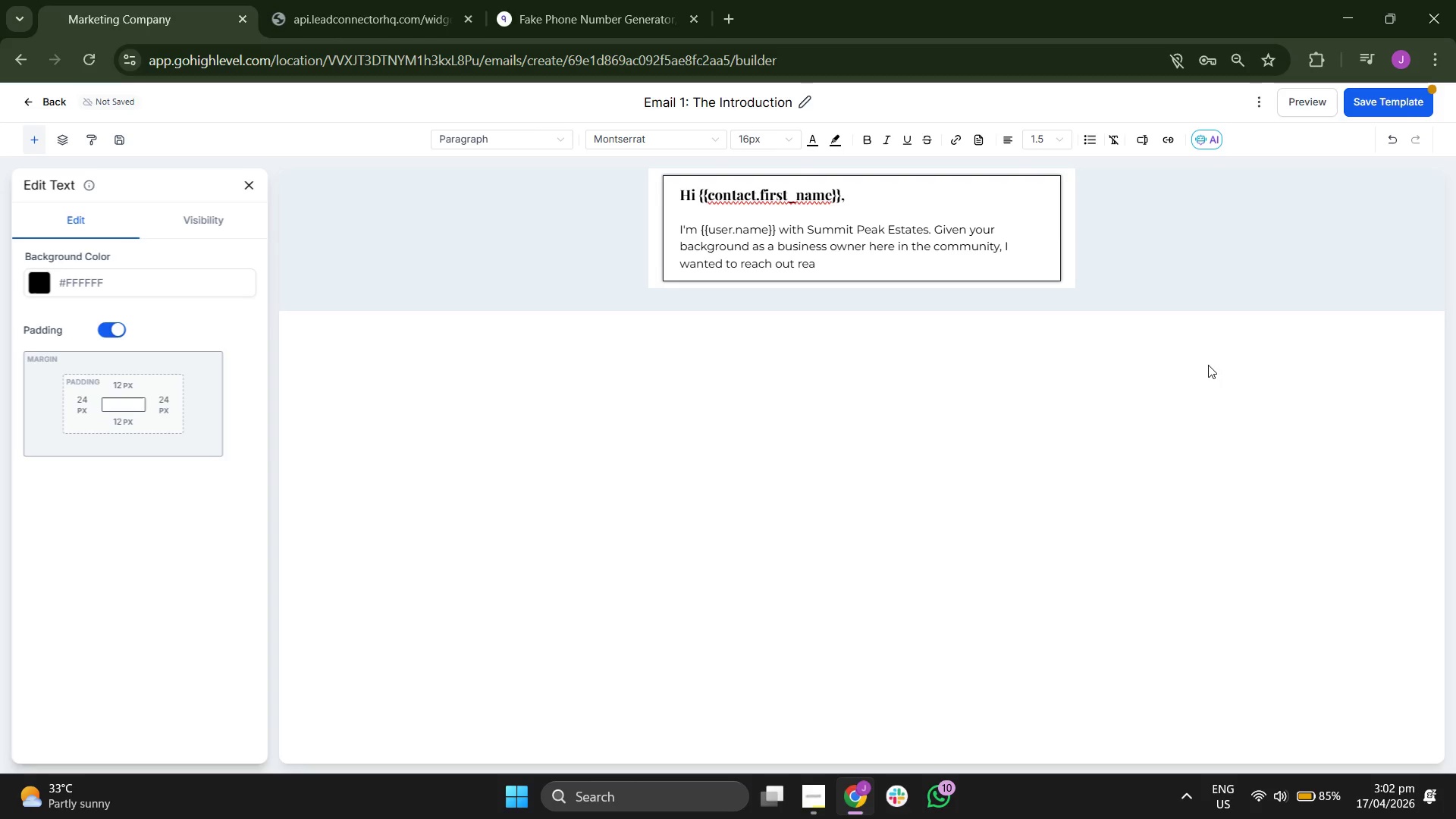 
key(Backspace)
 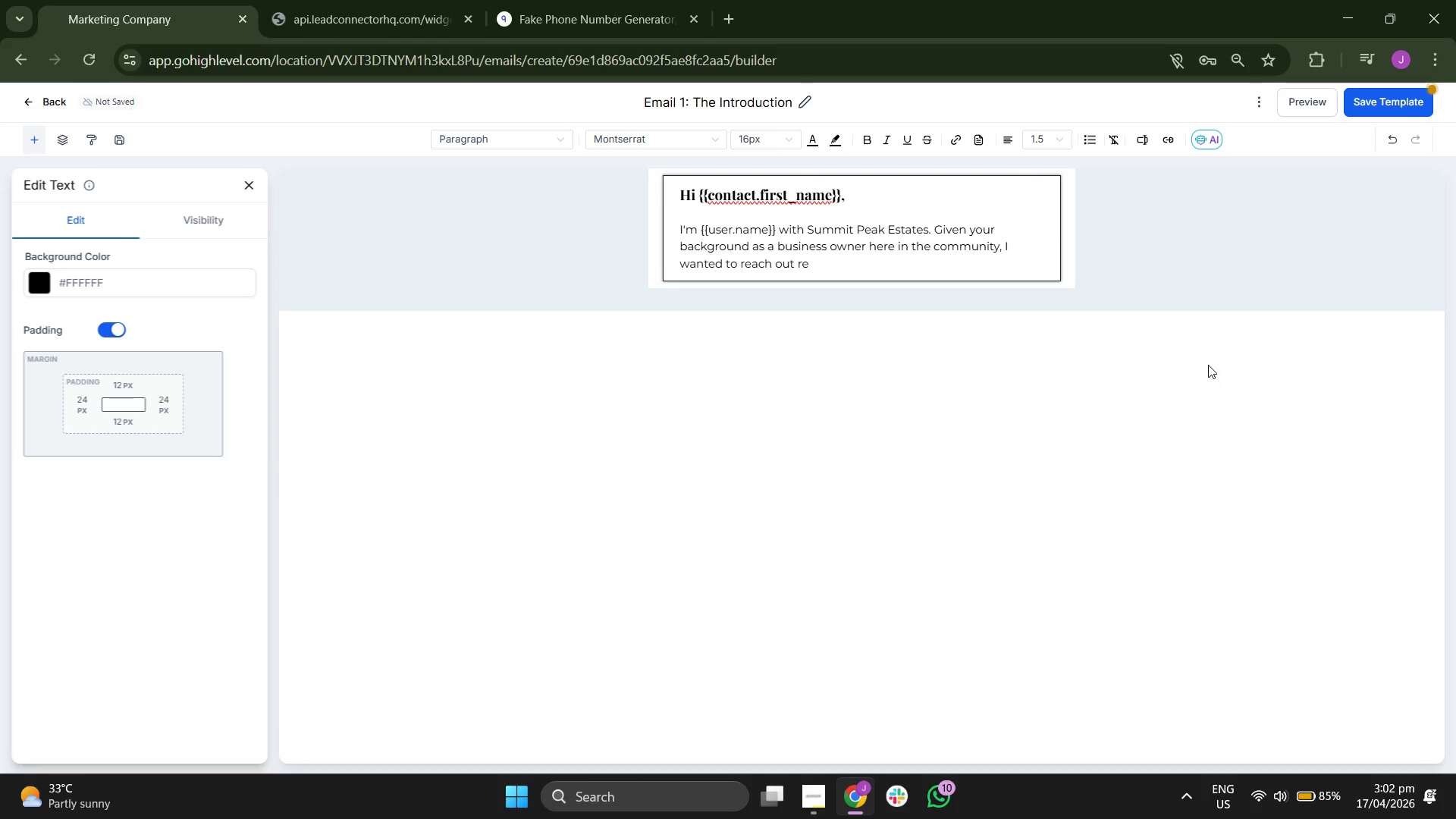 
key(G)
 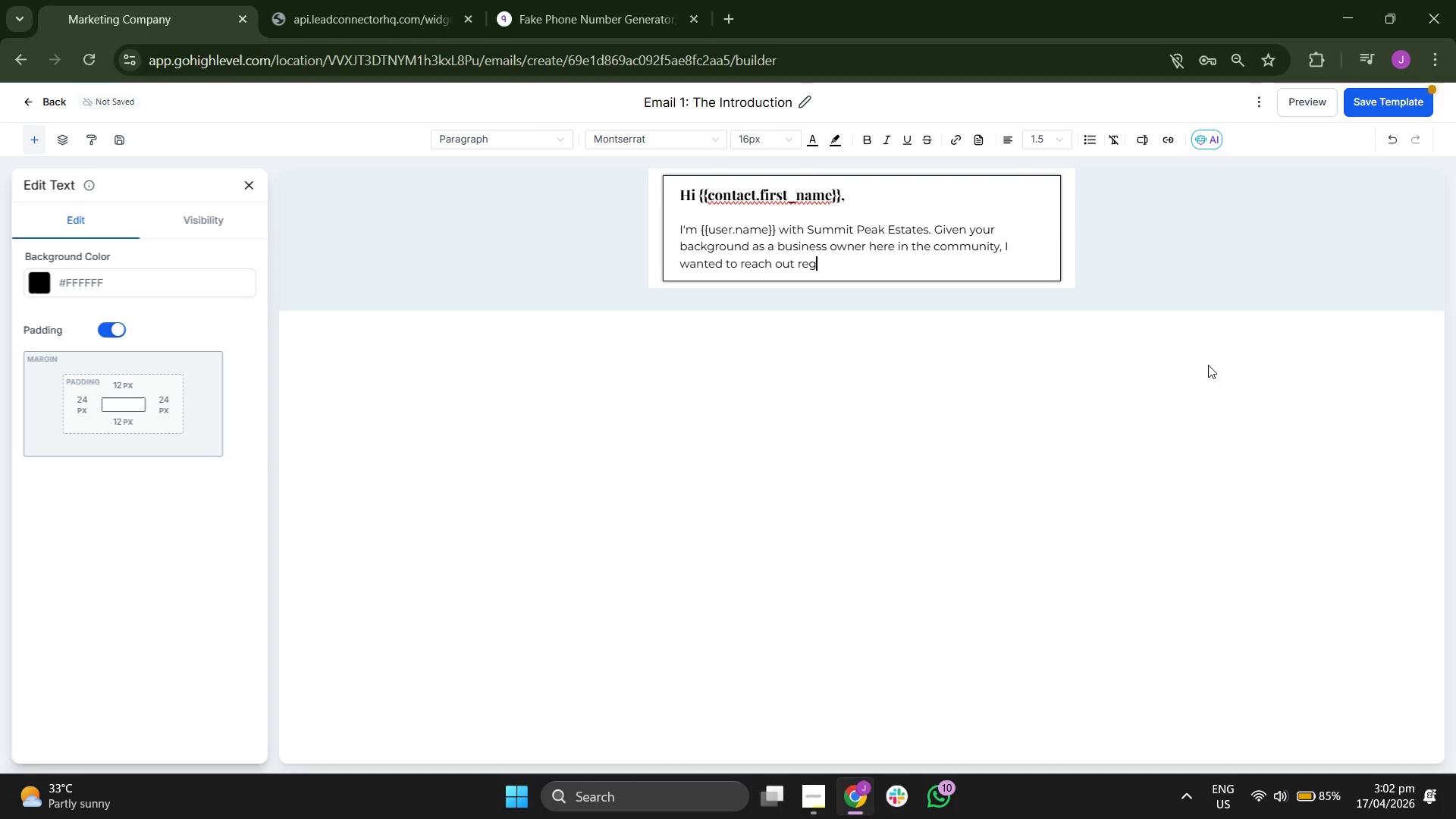 
key(A)
 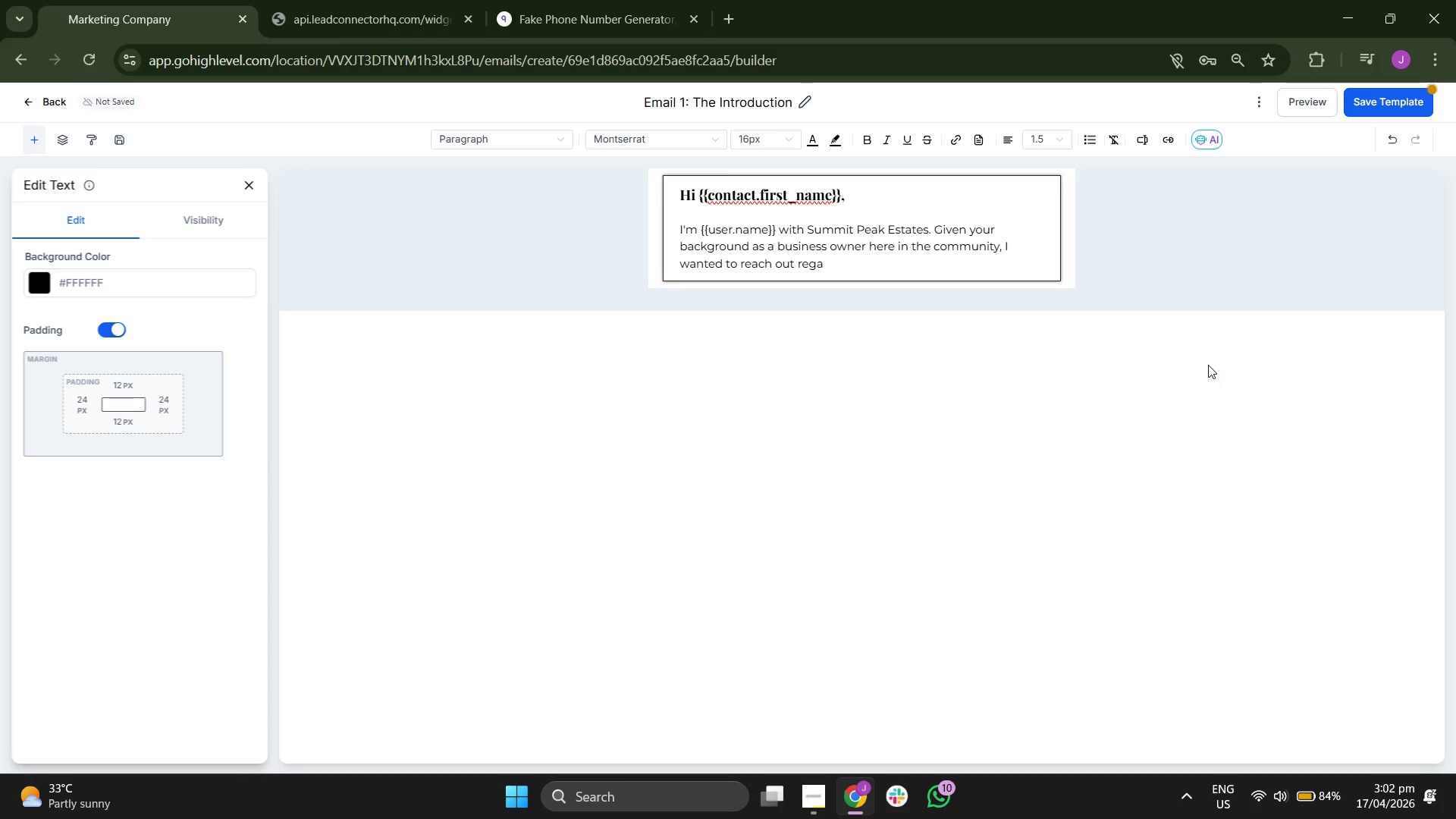 
key(R)
 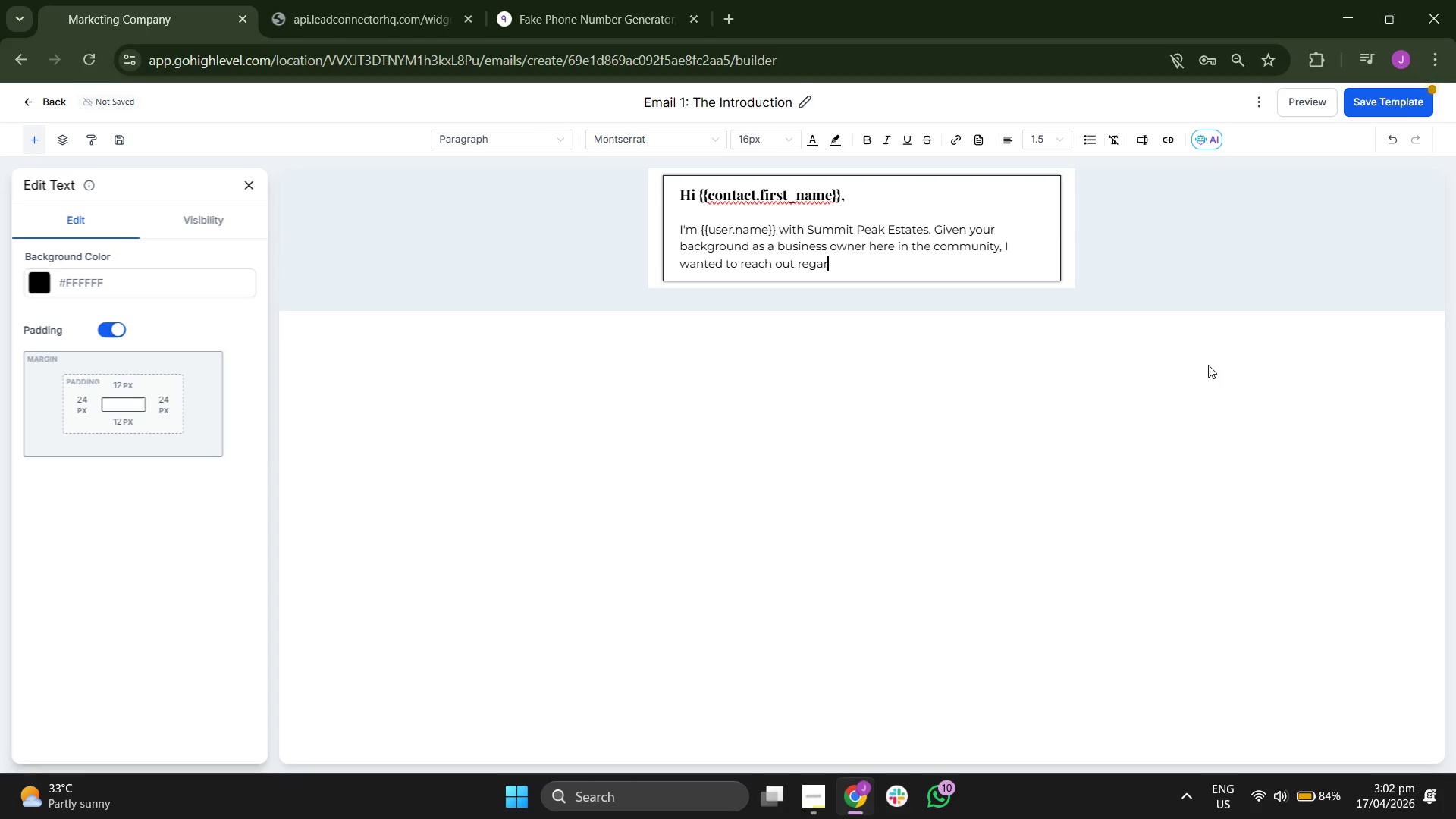 
key(D)
 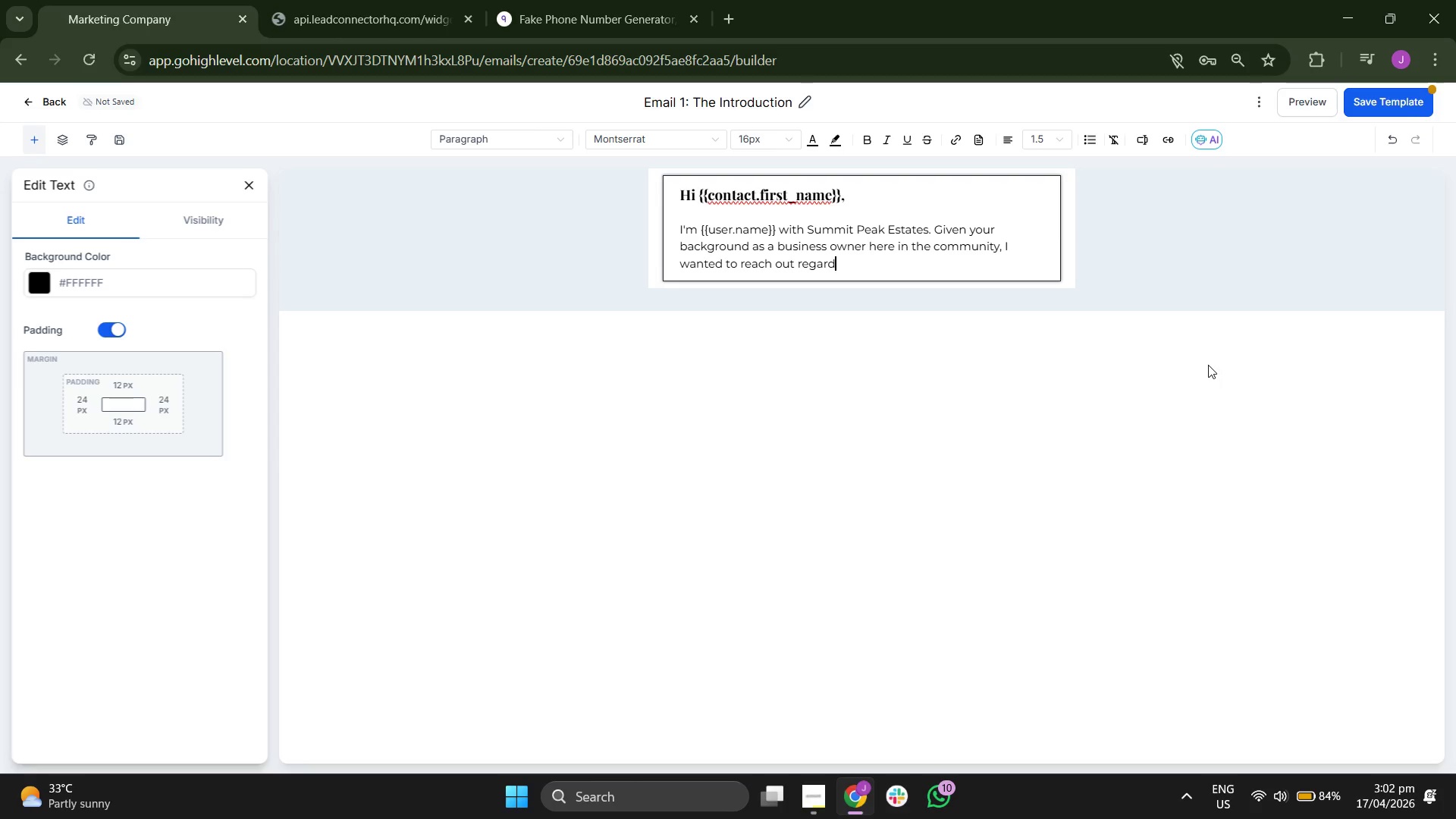 
key(I)
 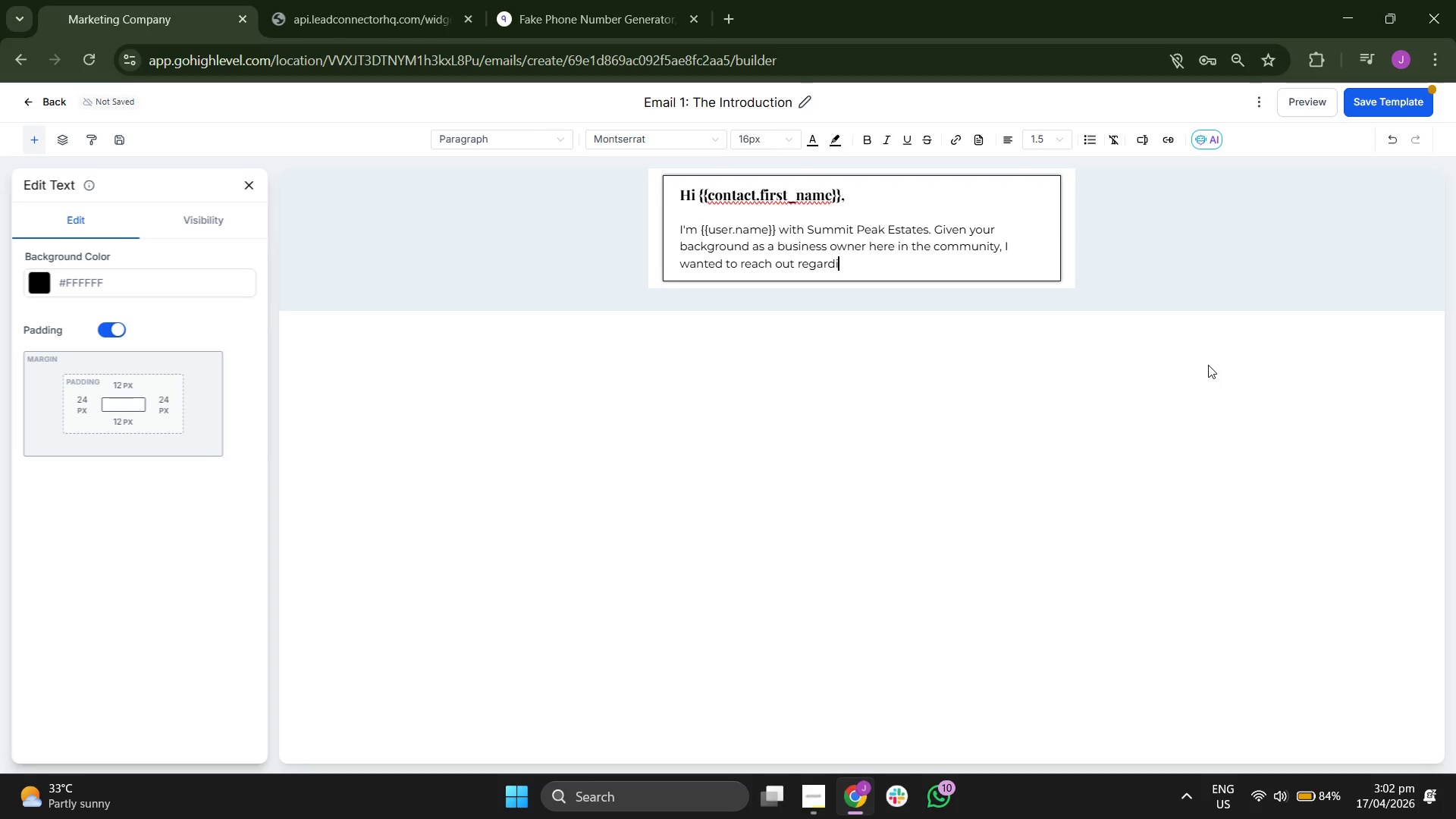 
type(ng a )
 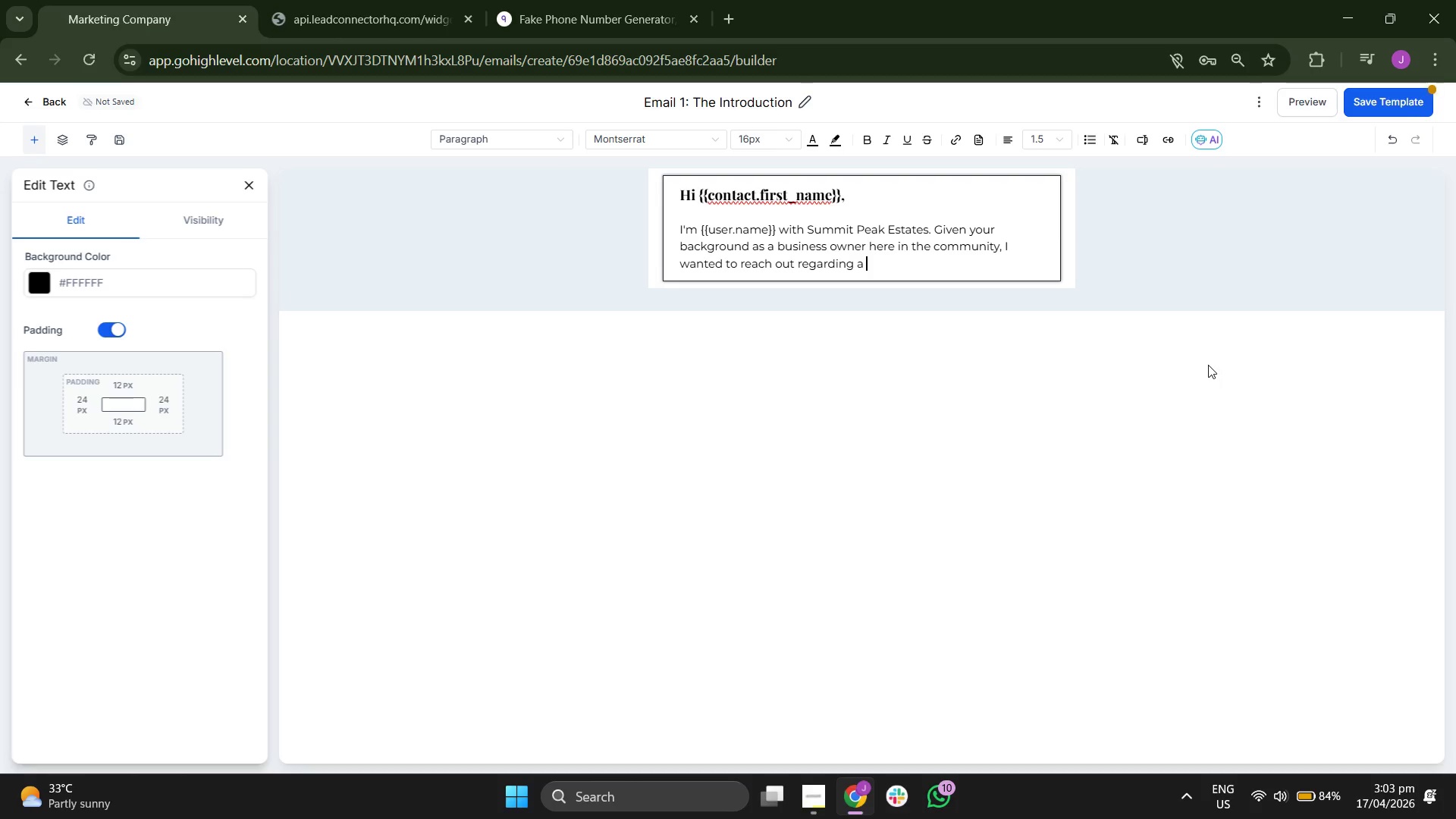 
key(H)
 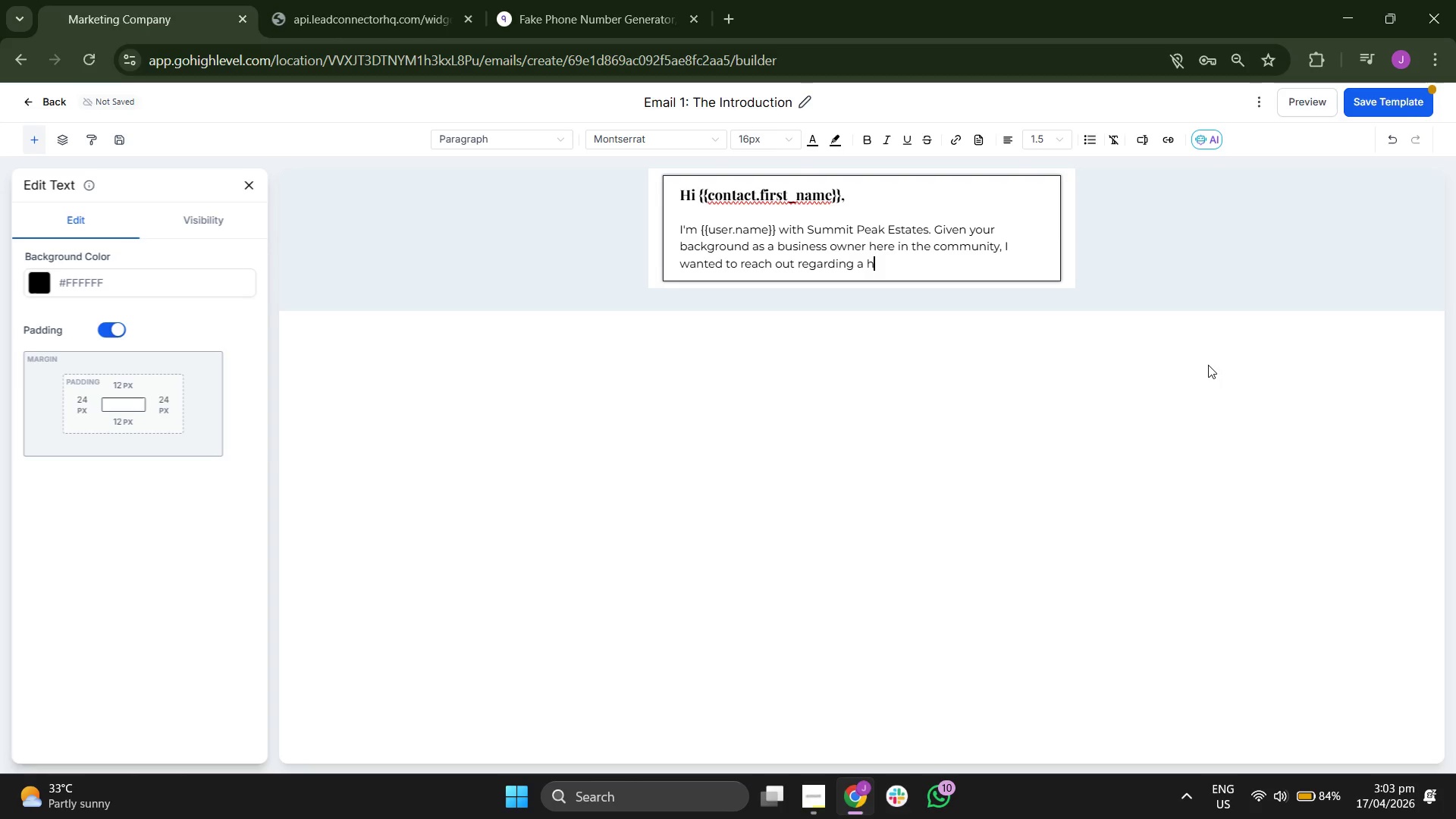 
key(I)
 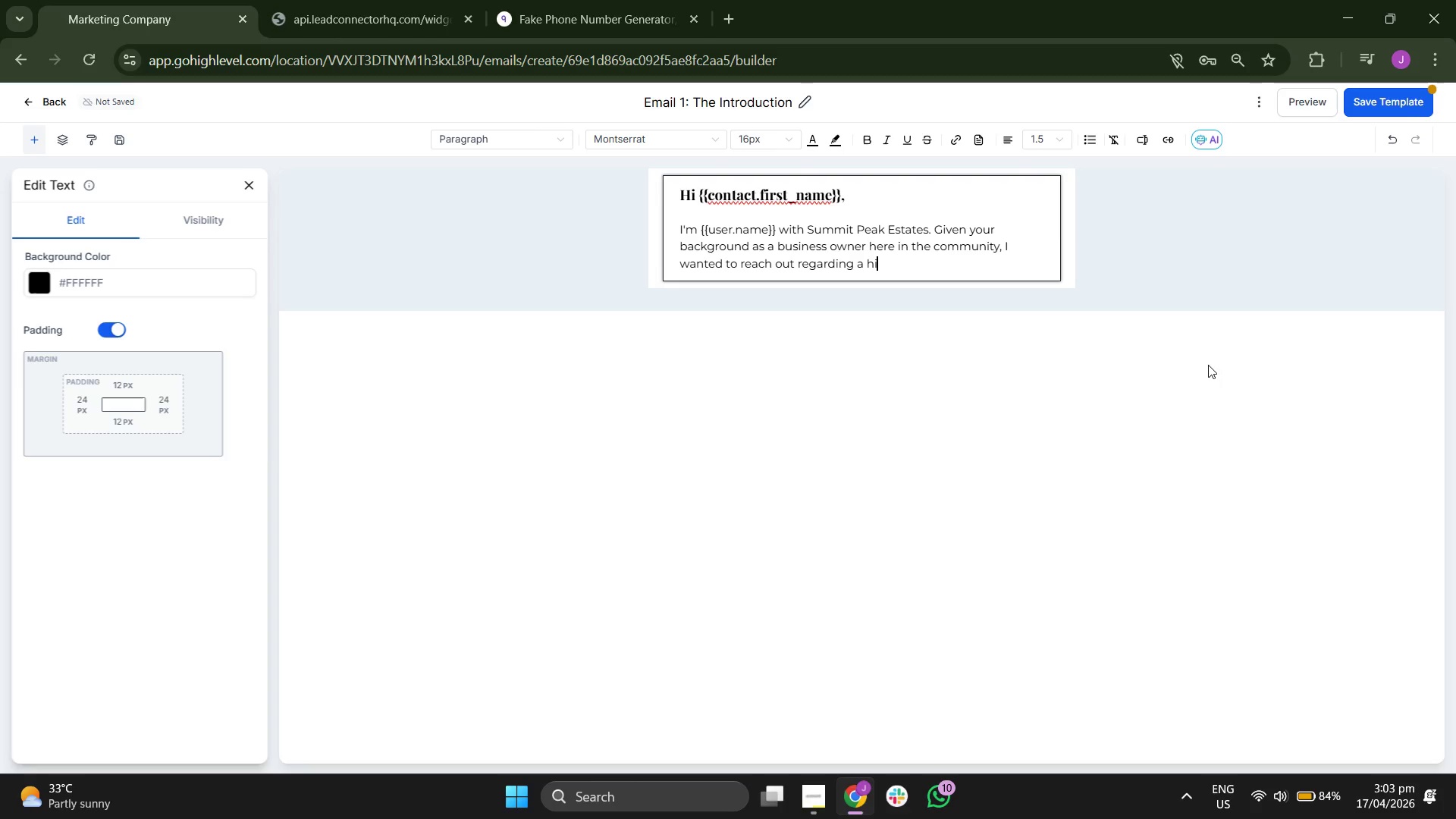 
key(G)
 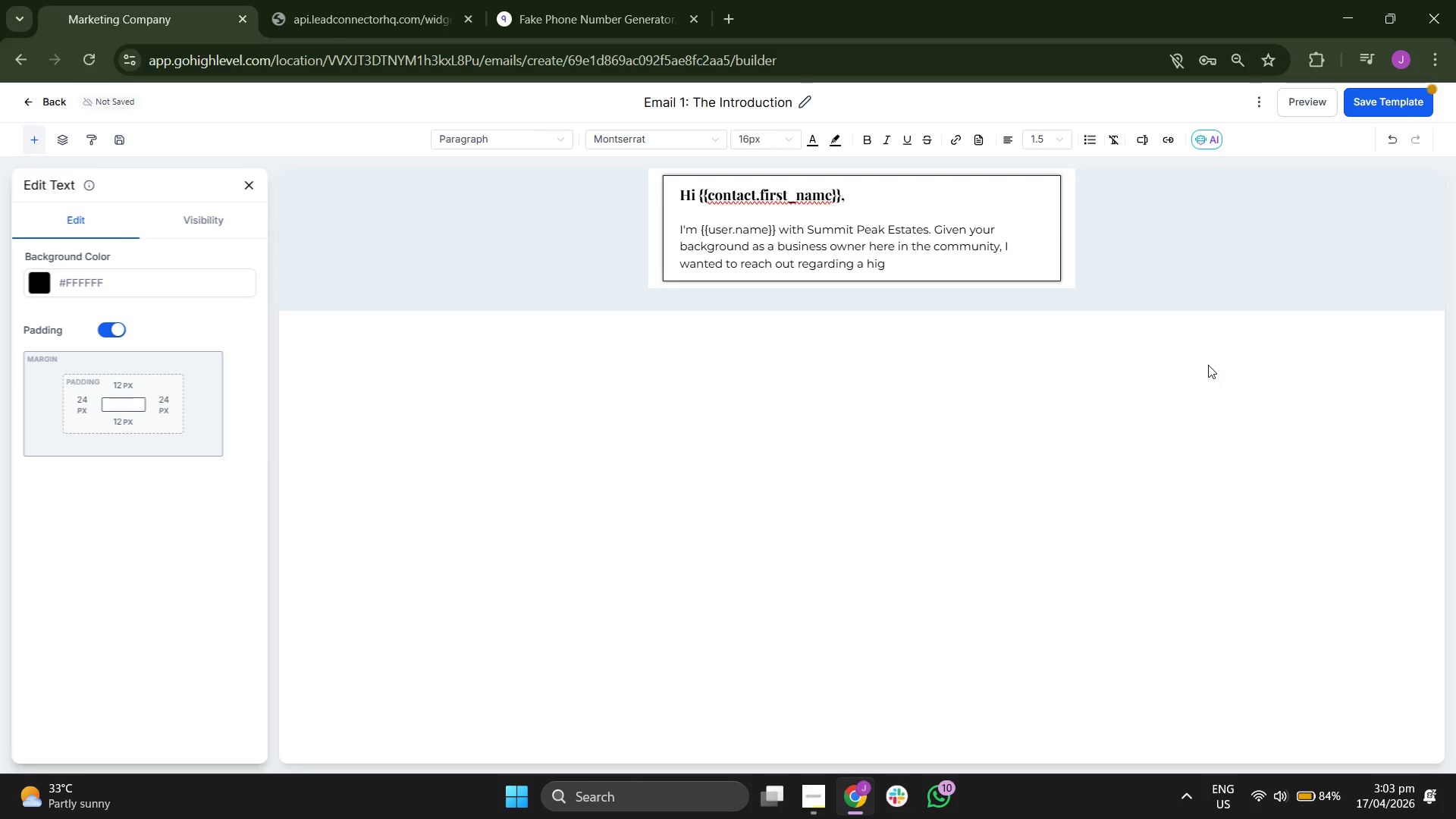 
key(H)
 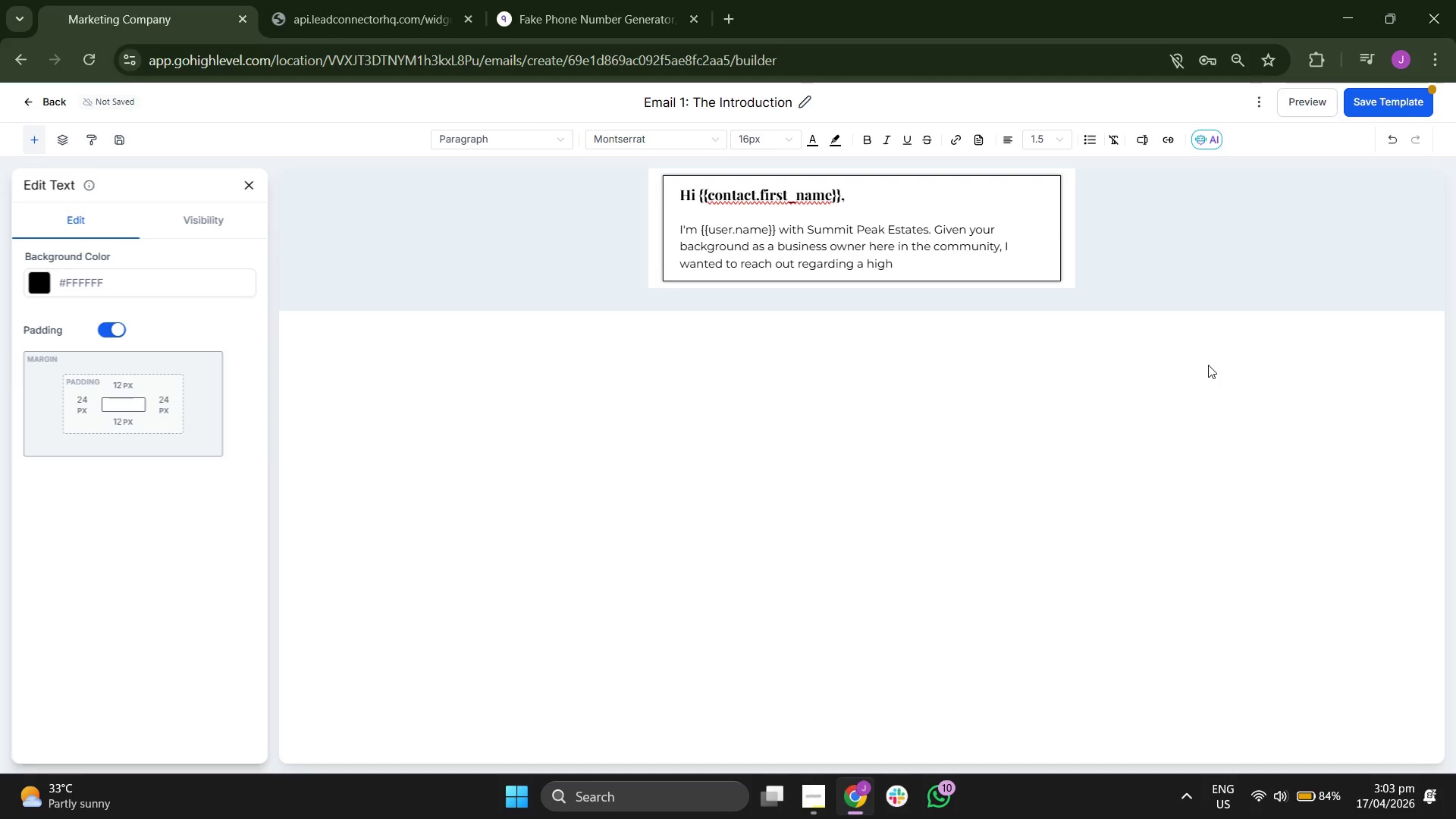 
key(Minus)
 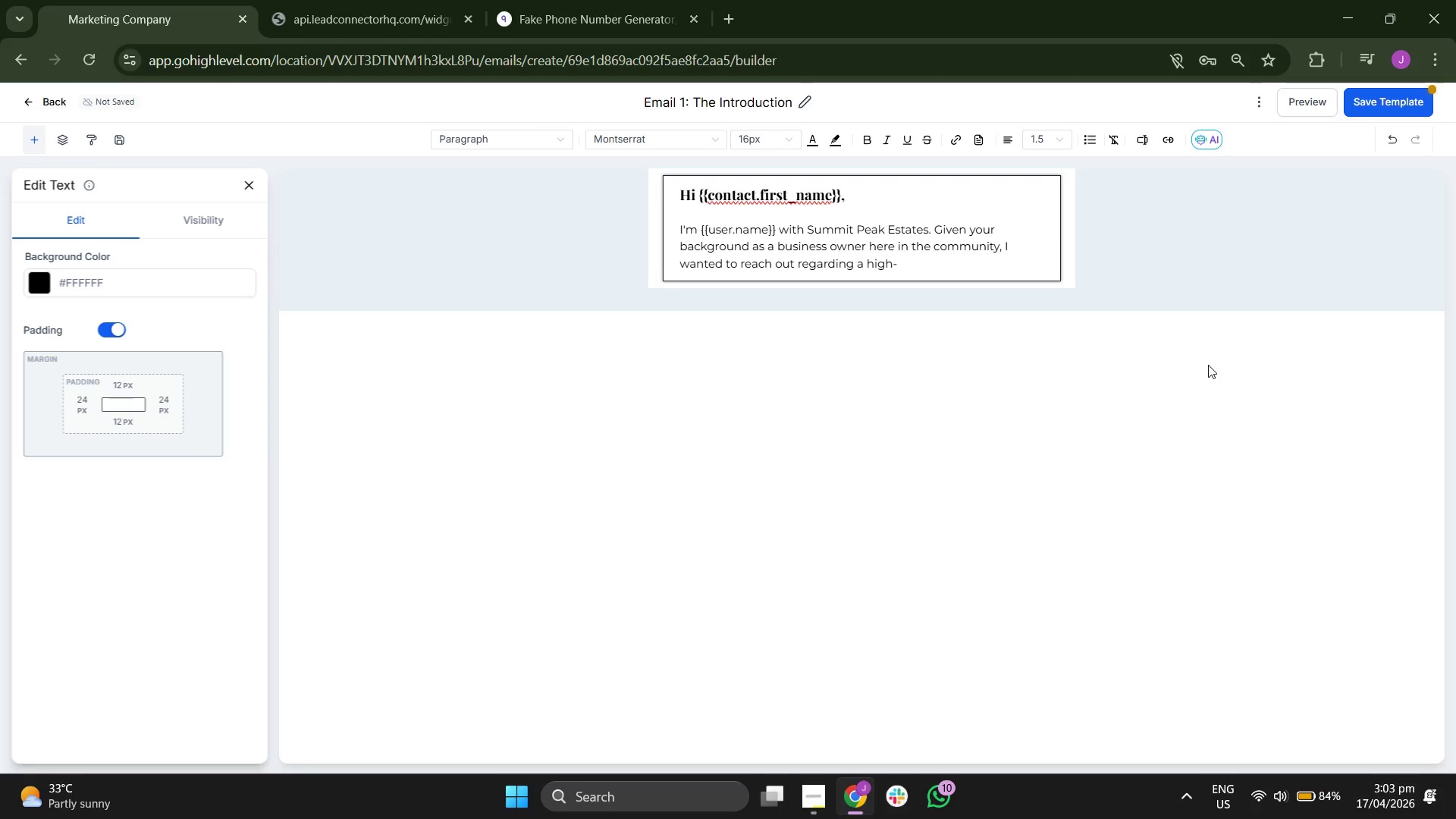 
key(E)
 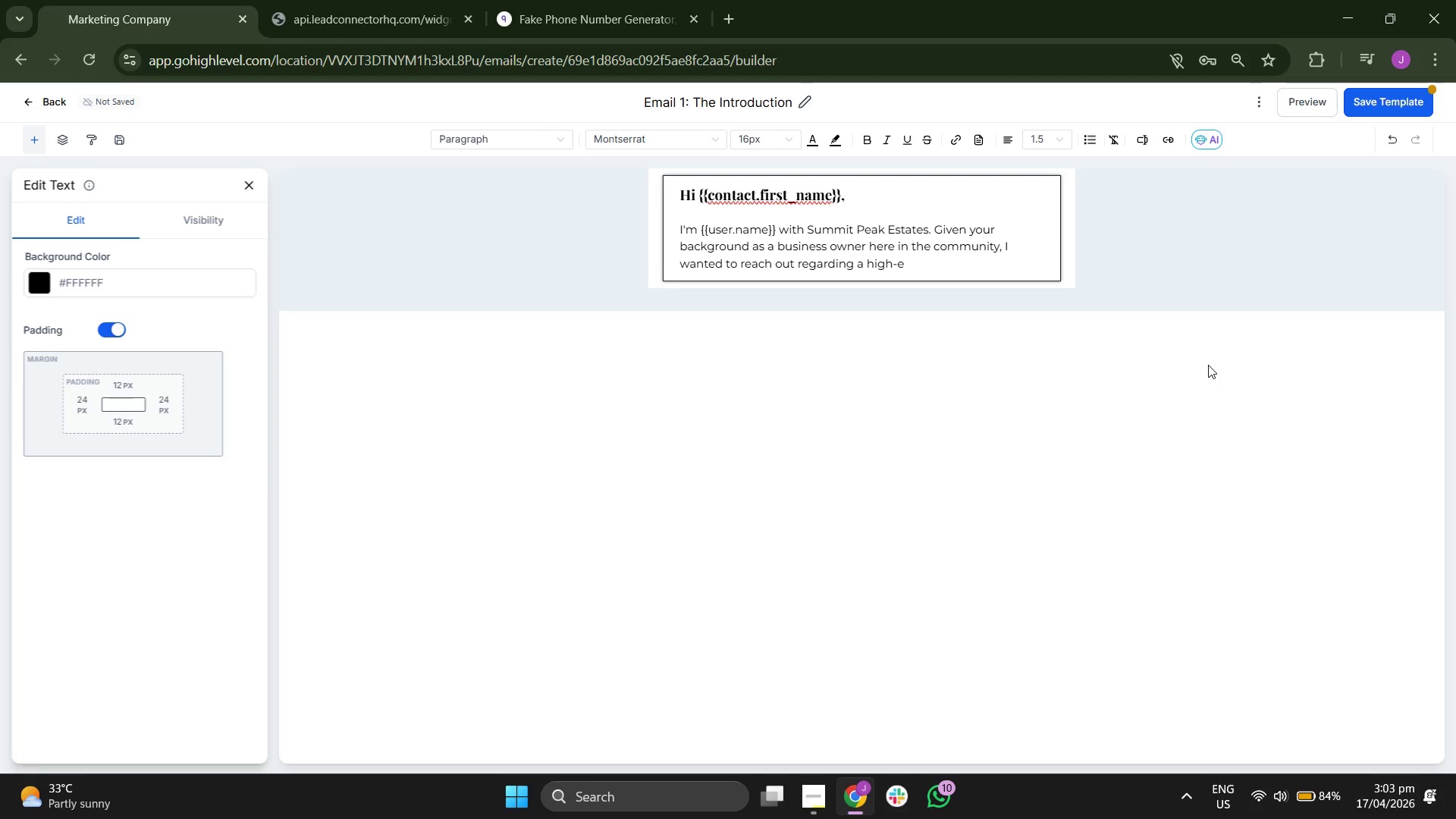 
type(nd )
 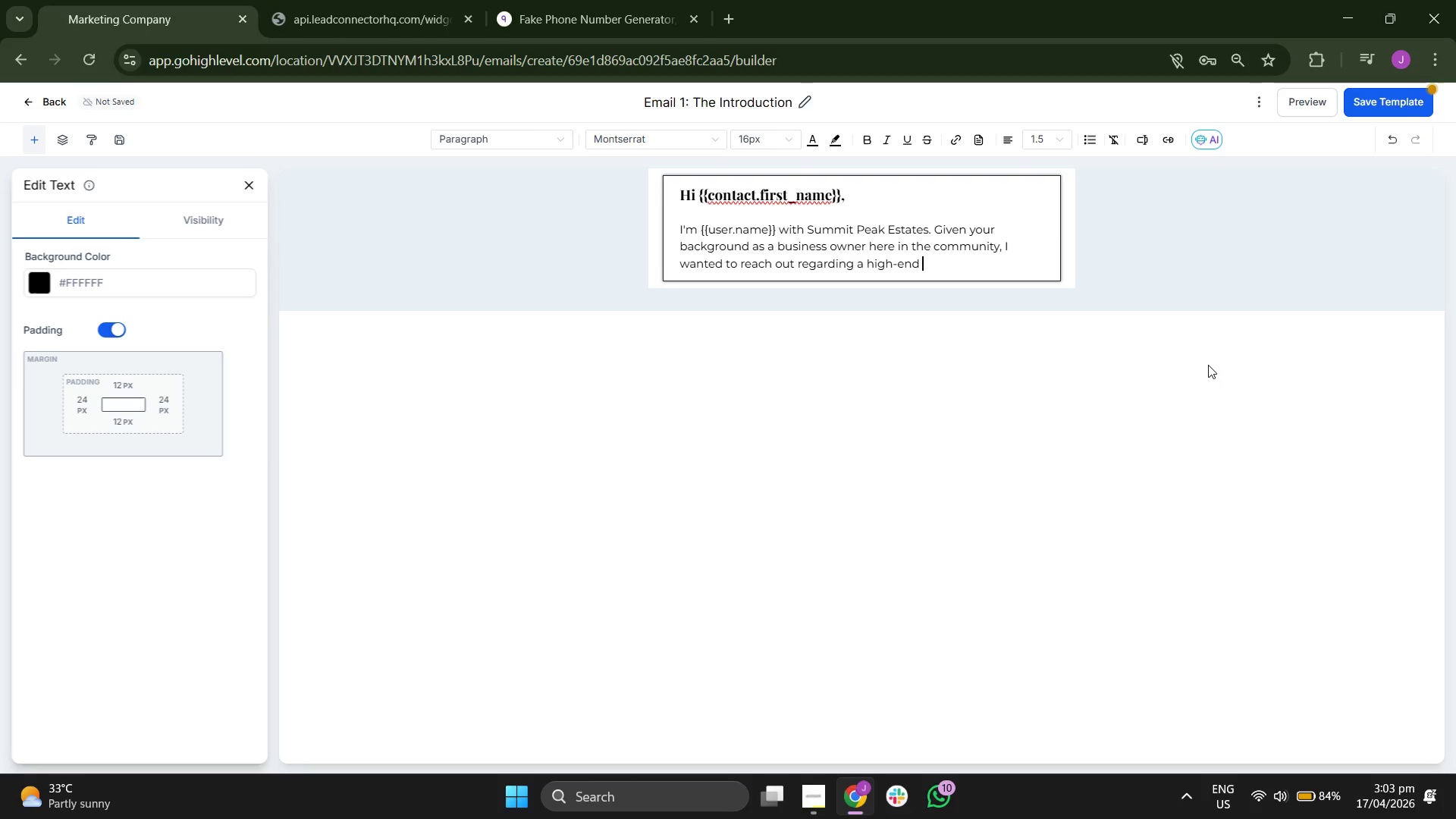 
key(M)
 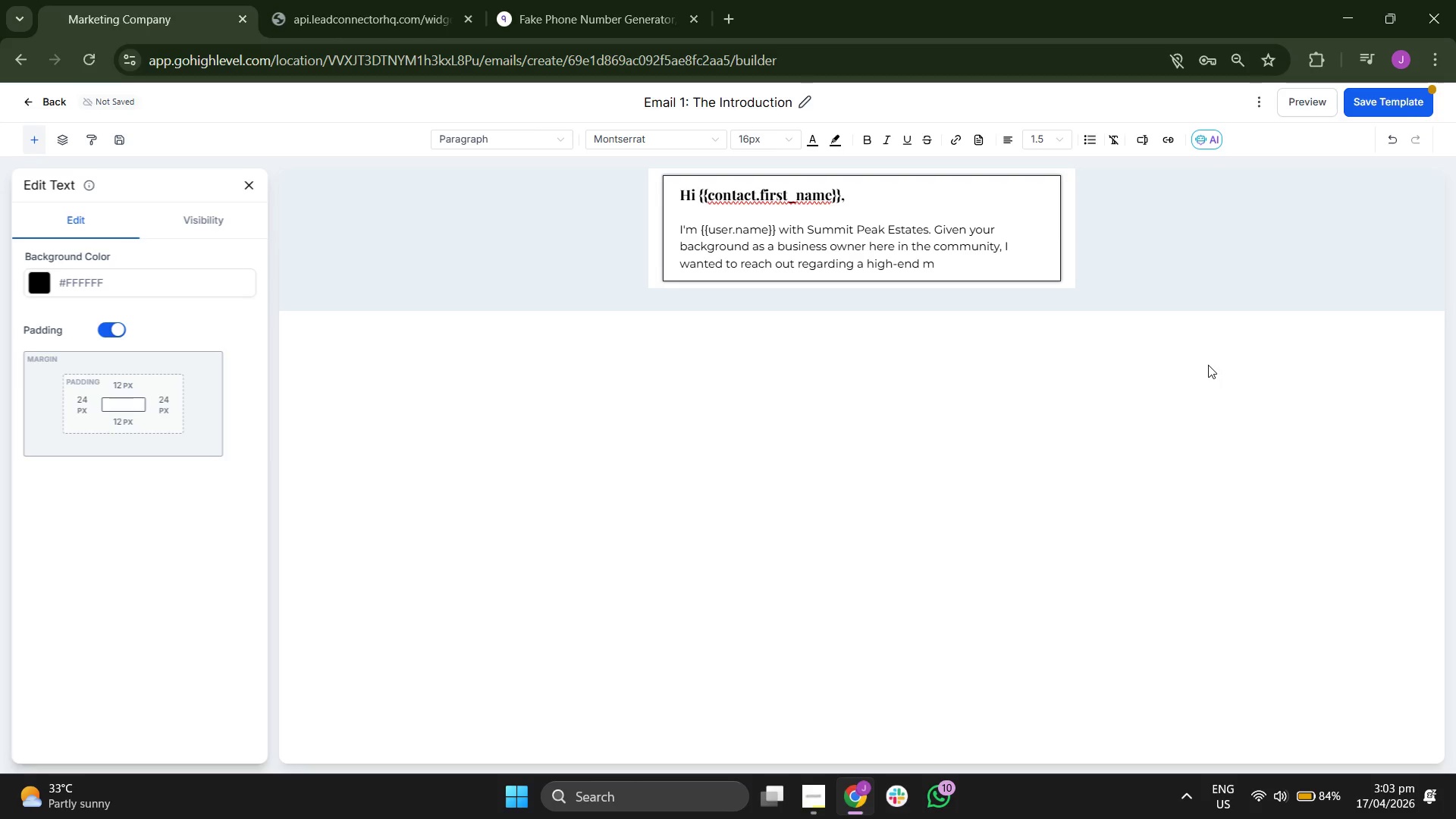 
key(O)
 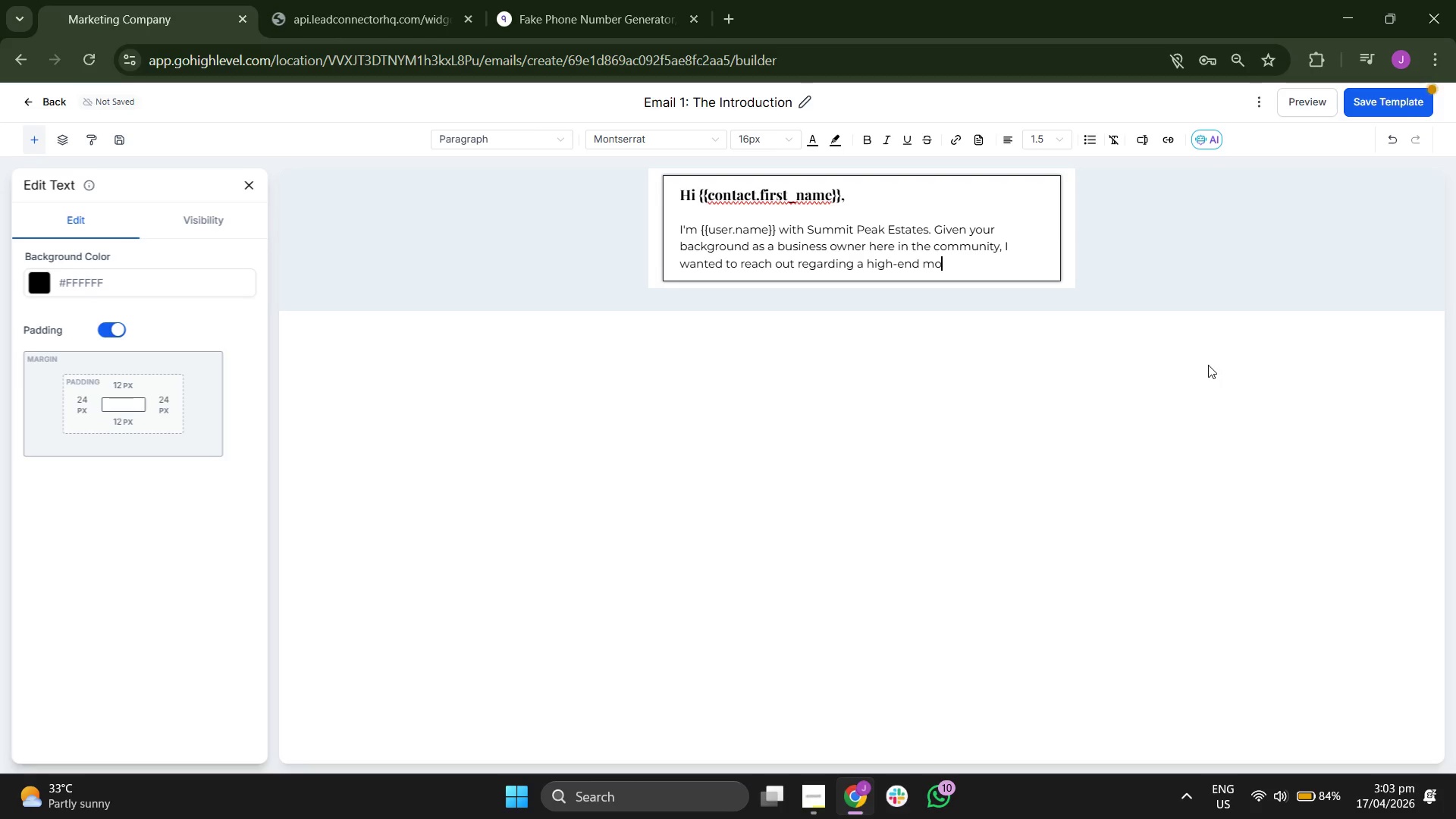 
type(un)
 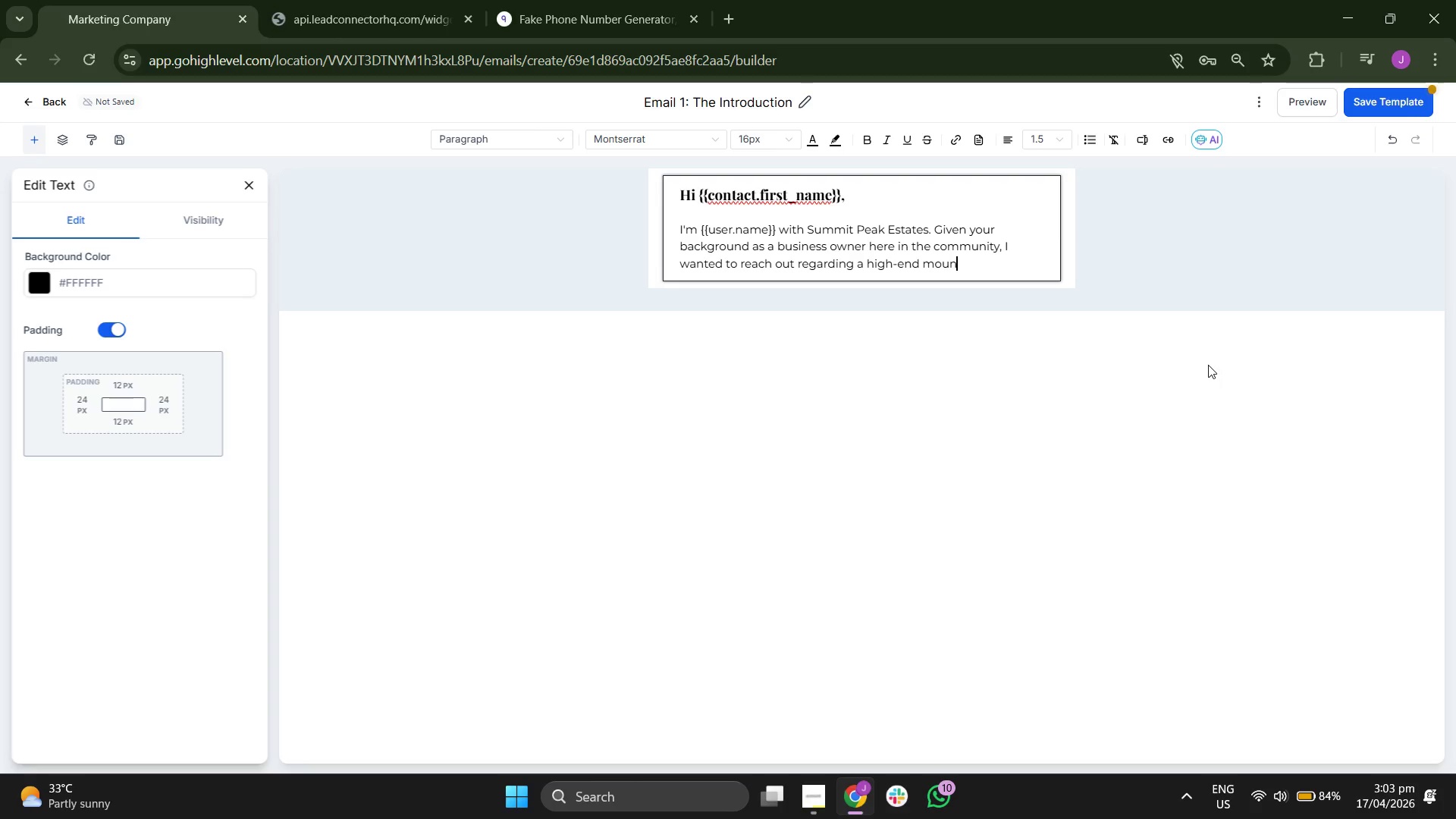 
key(T)
 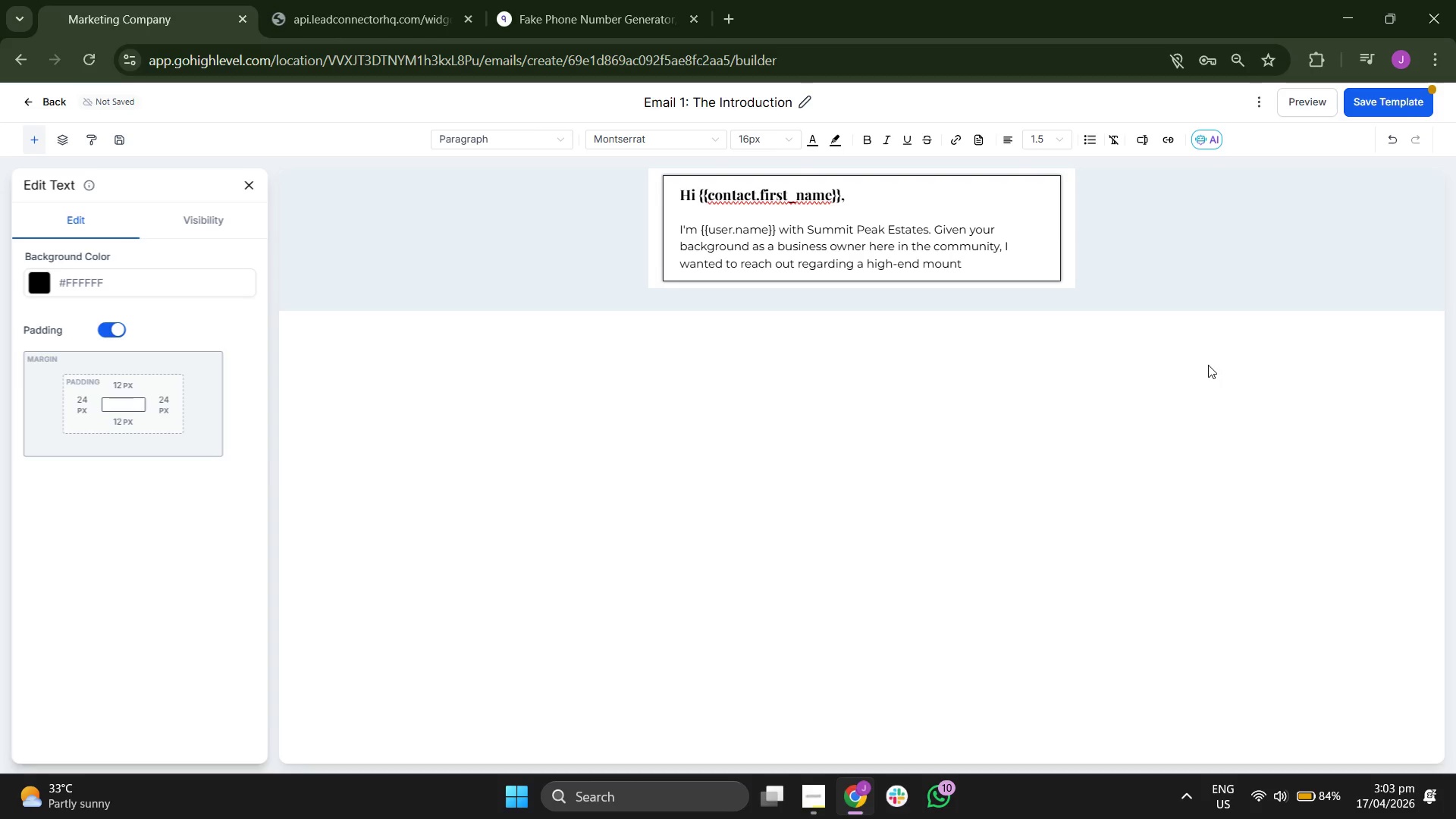 
key(A)
 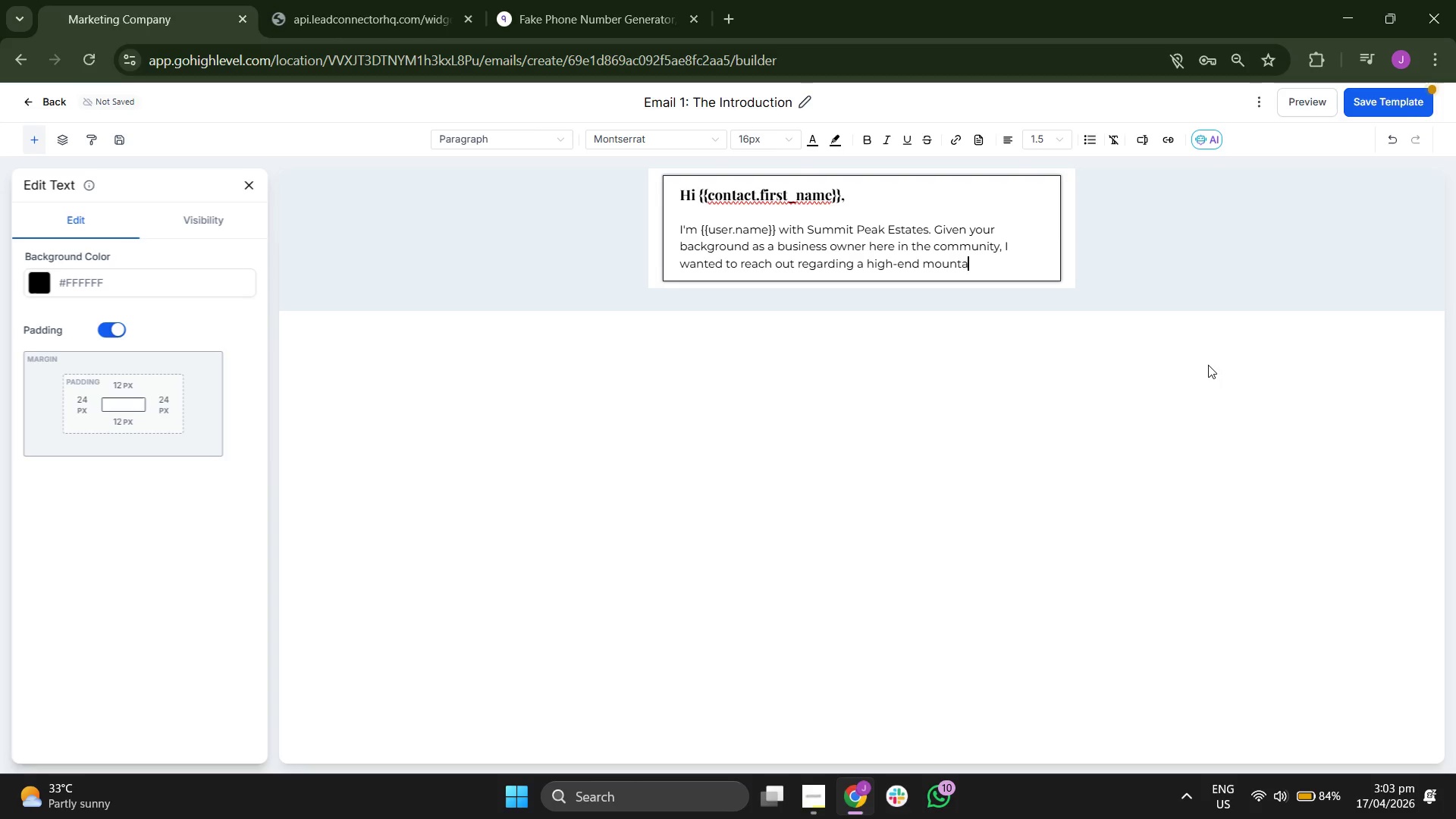 
type(in)
 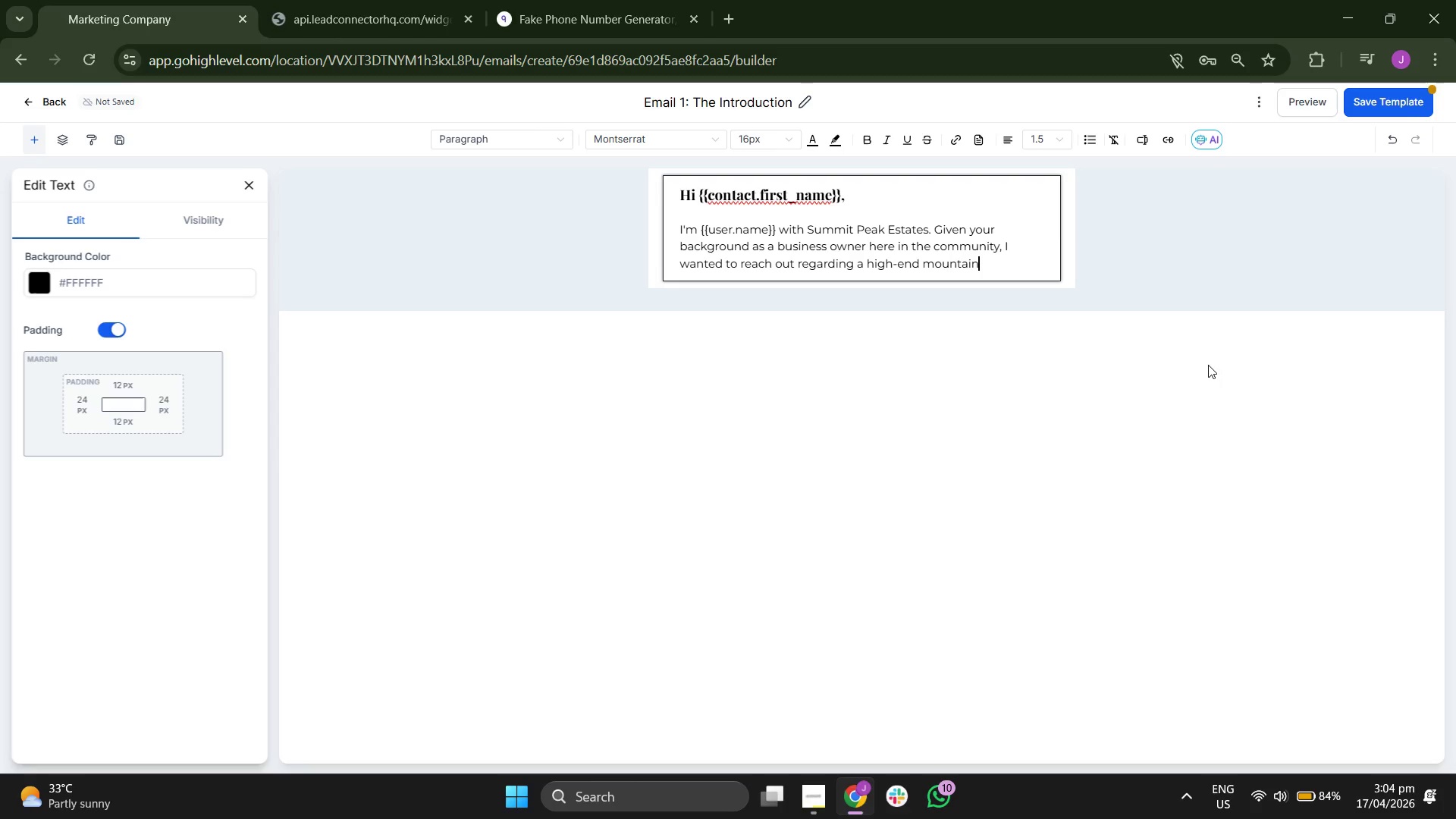 
key(Space)
 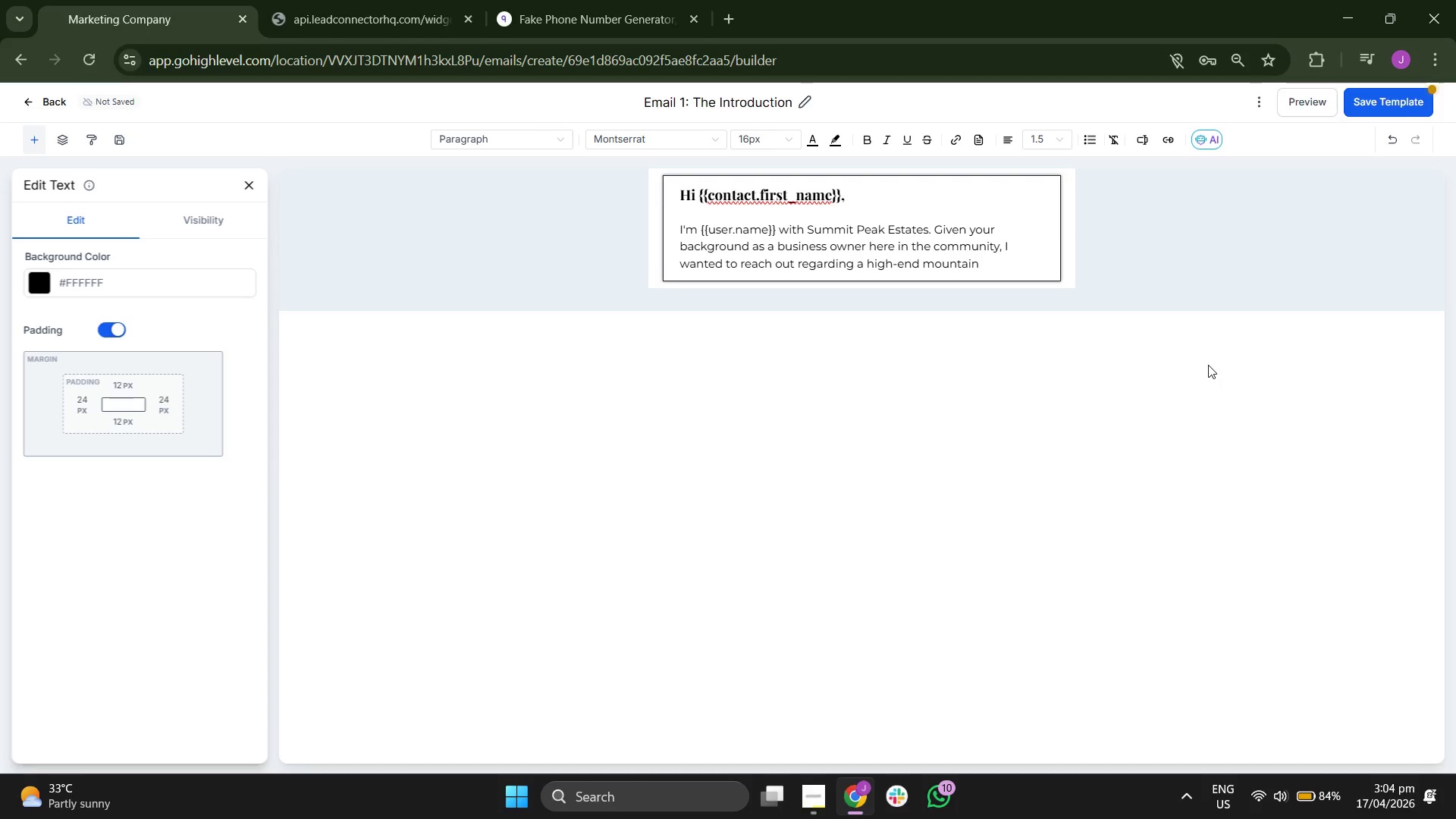 
type(r)
key(Backspace)
type(rea)
 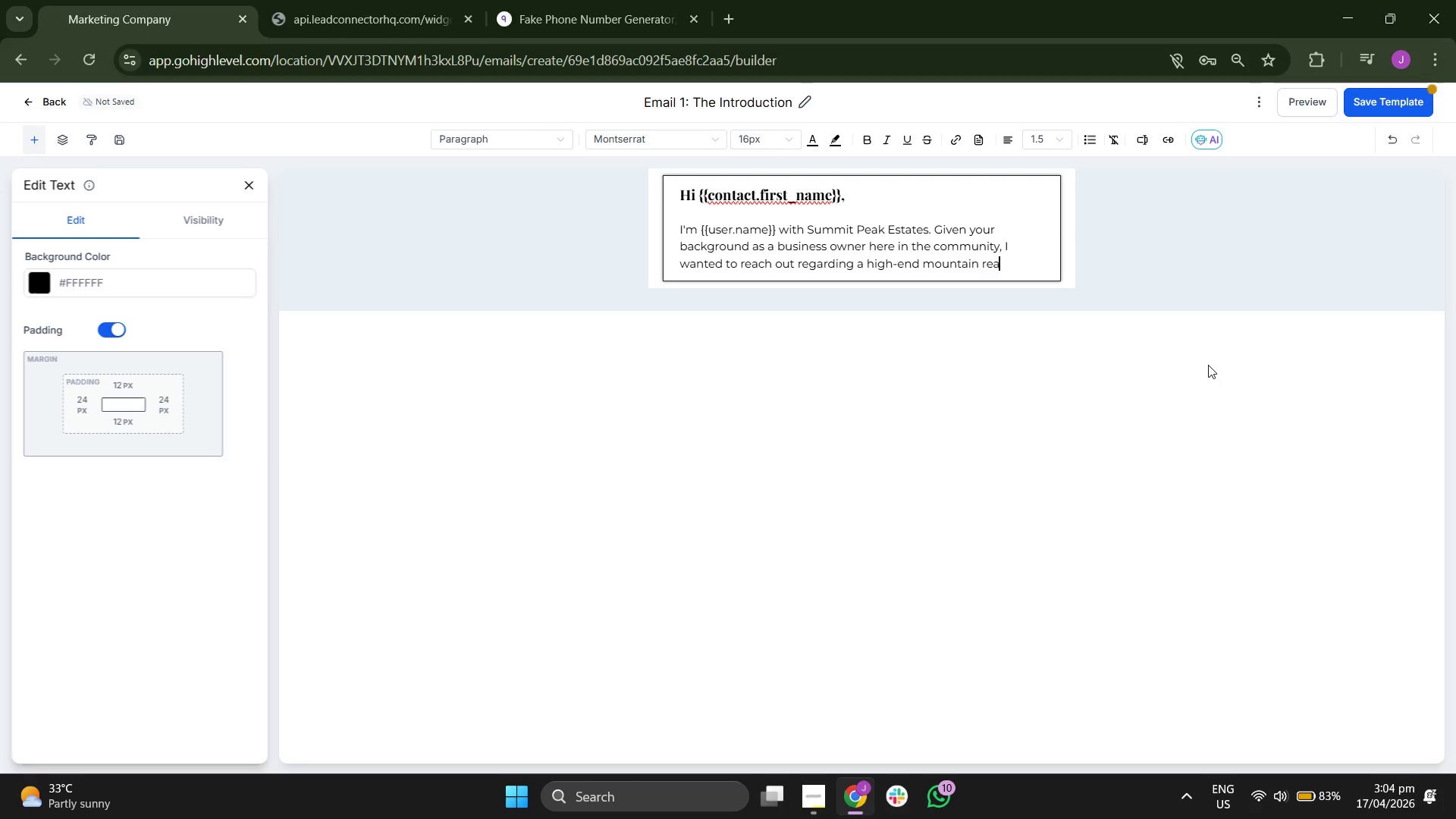 
type(t)
key(Backspace)
key(Backspace)
type(treat )
 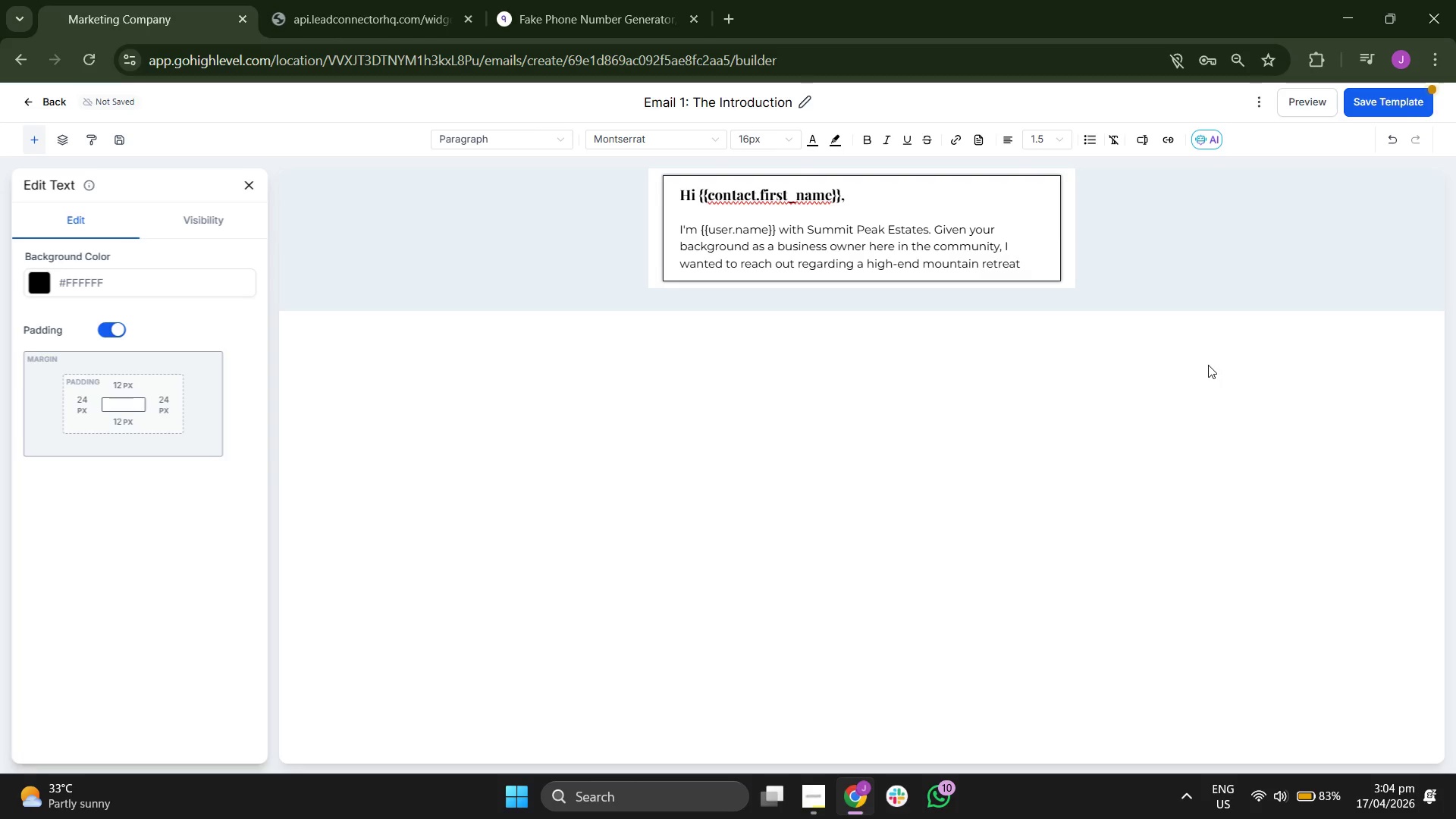 
type(opportu)
 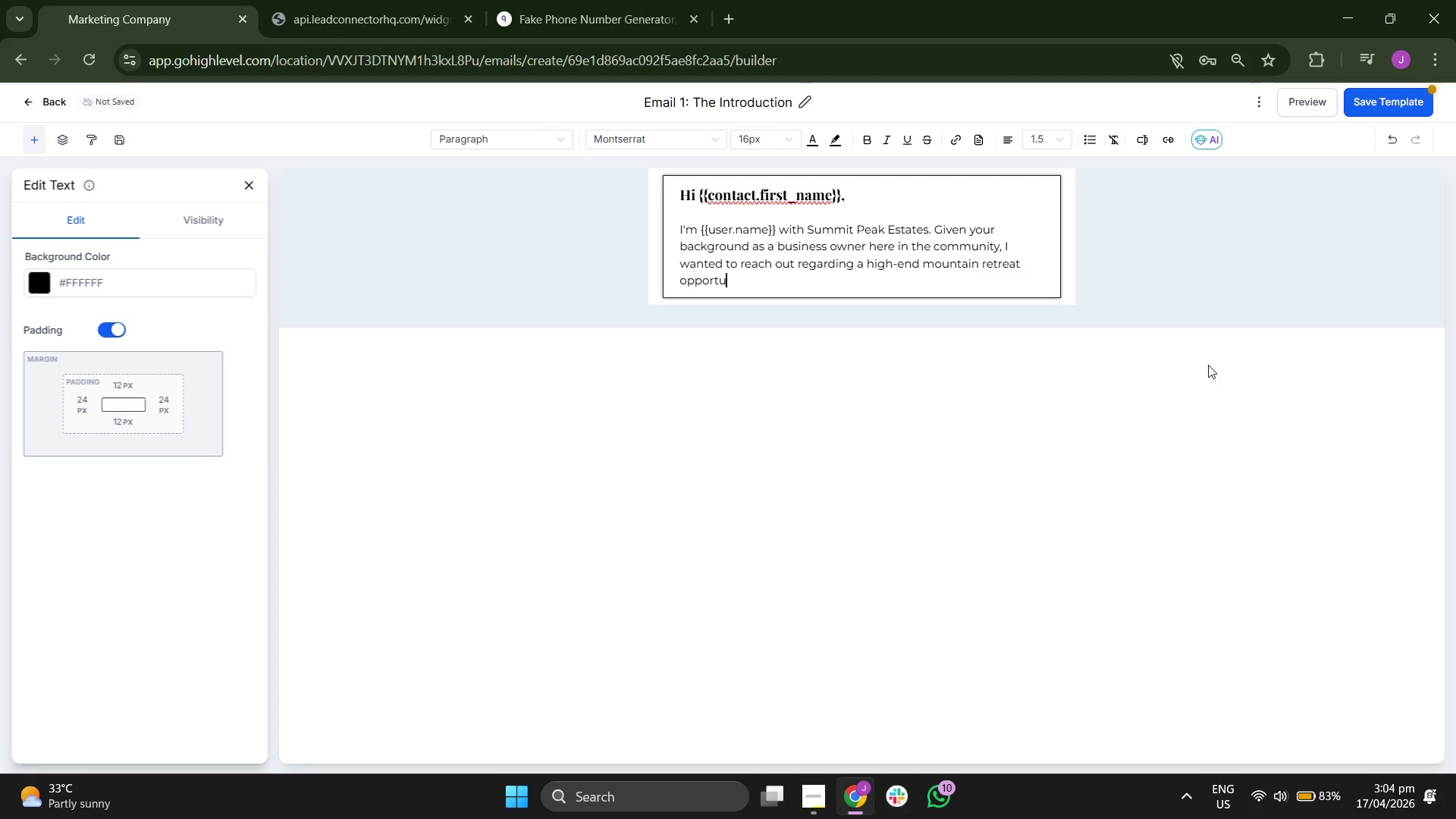 
type(nity )
 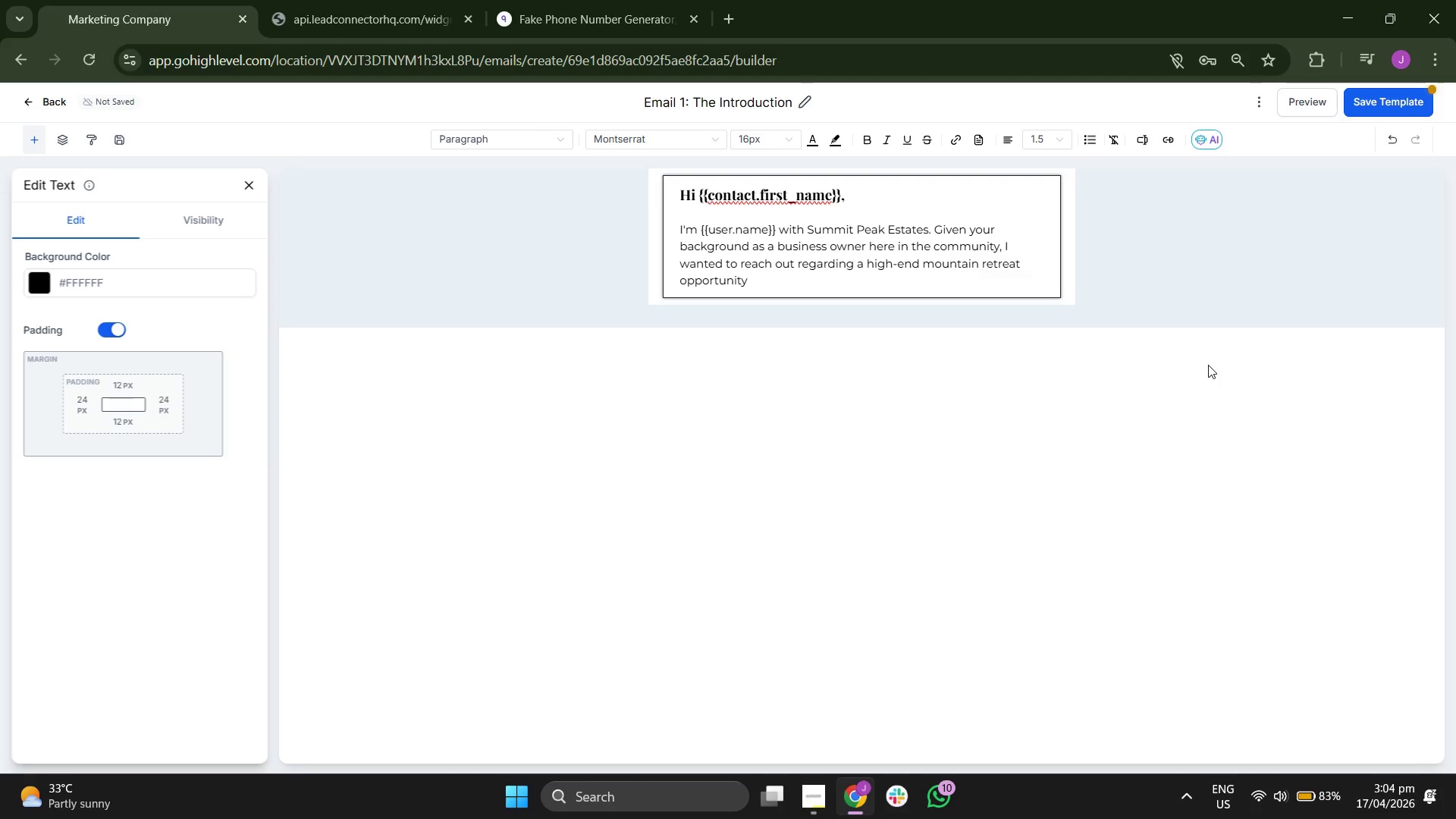 
key(T)
 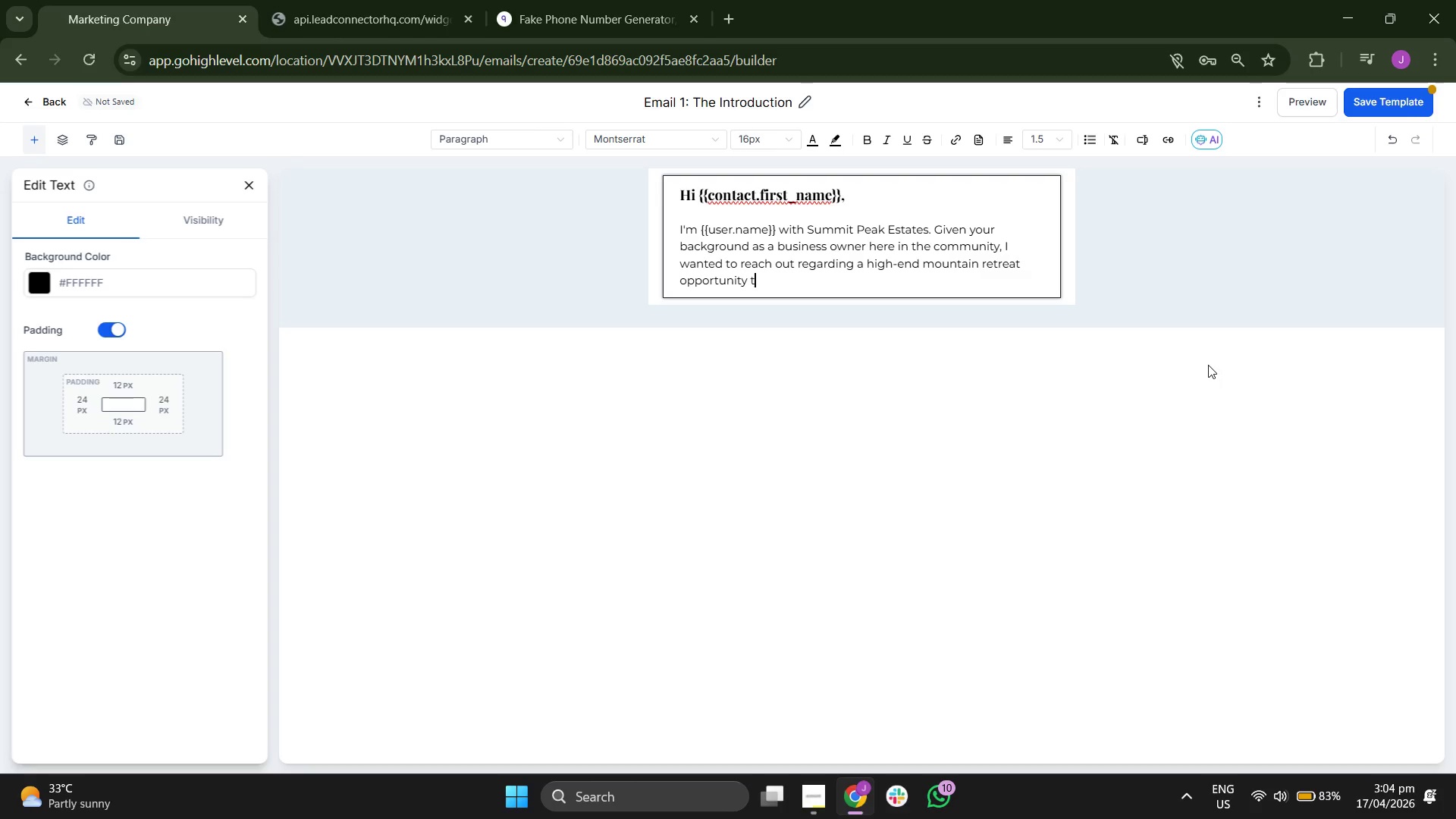 
type(hat recent)
 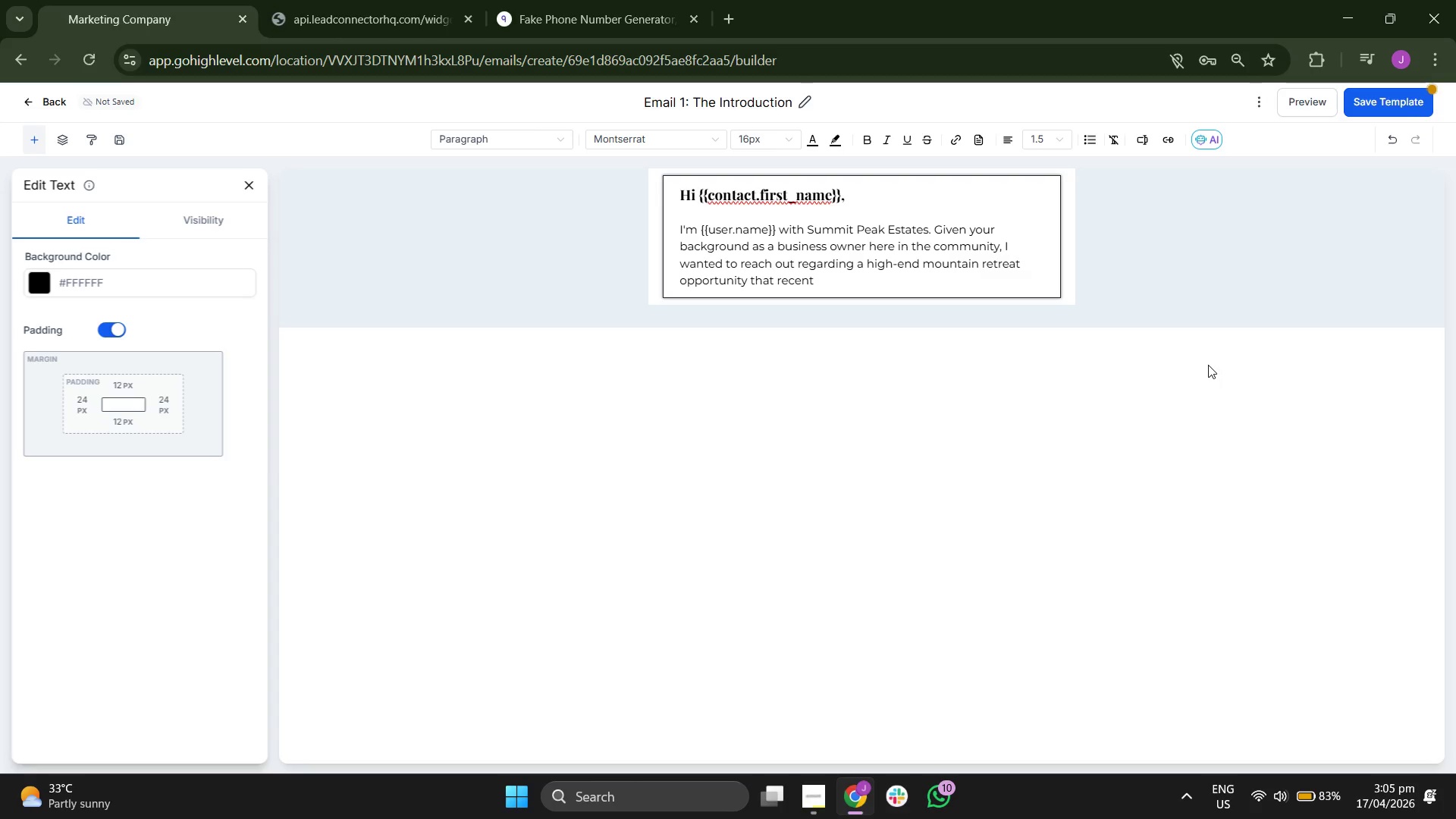 
type(ly became a)
 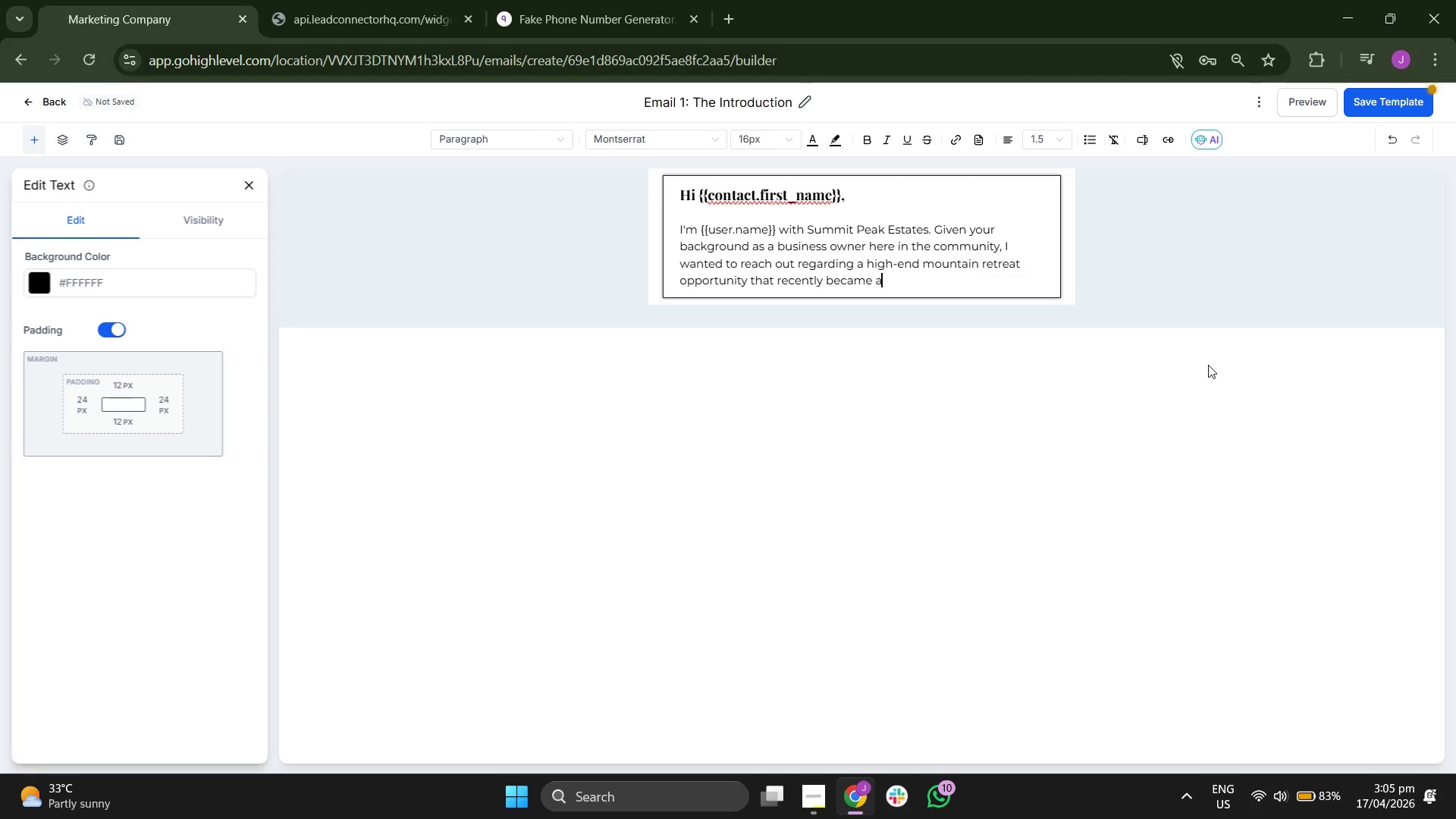 
key(V)
 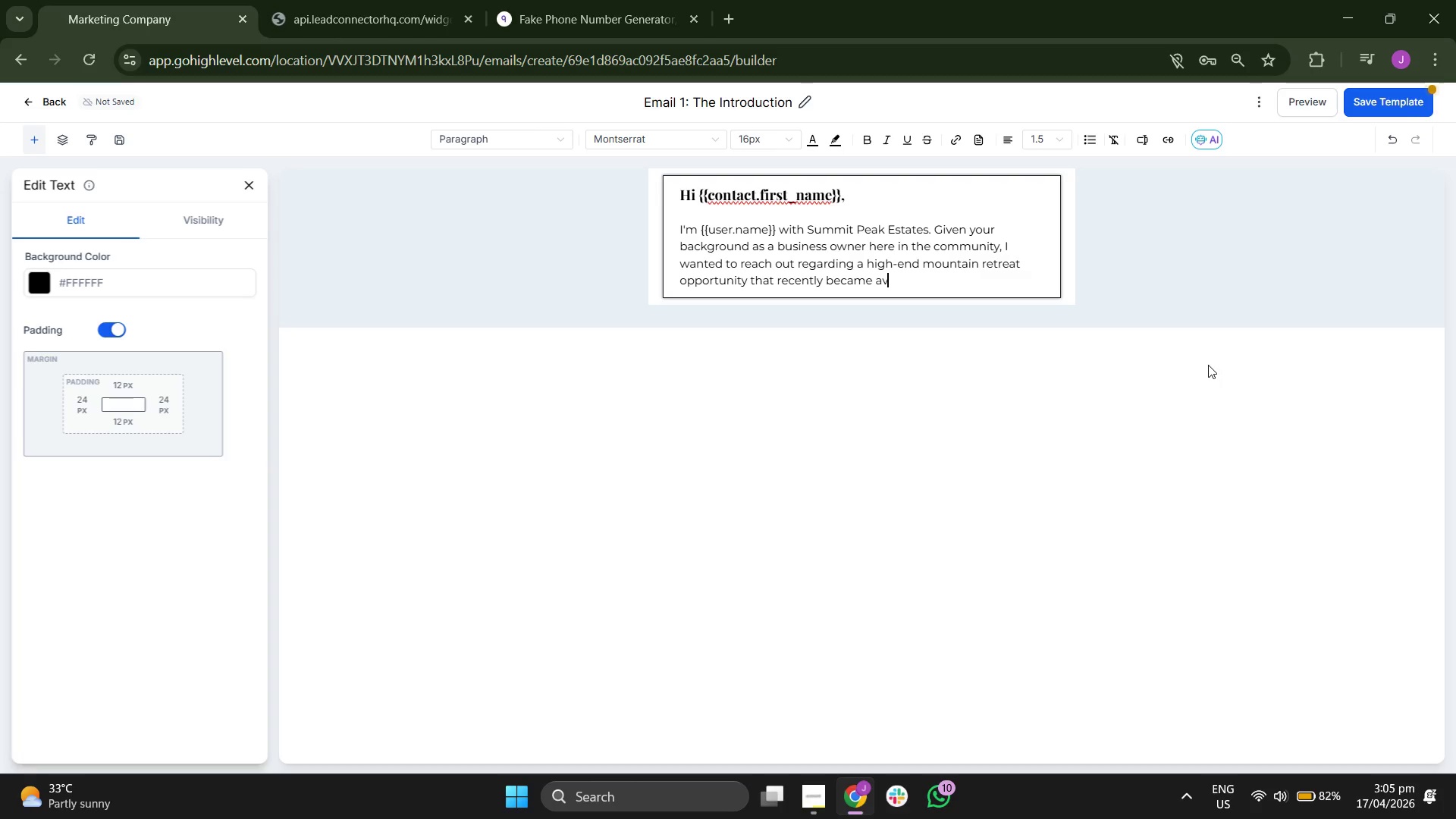 
key(A)
 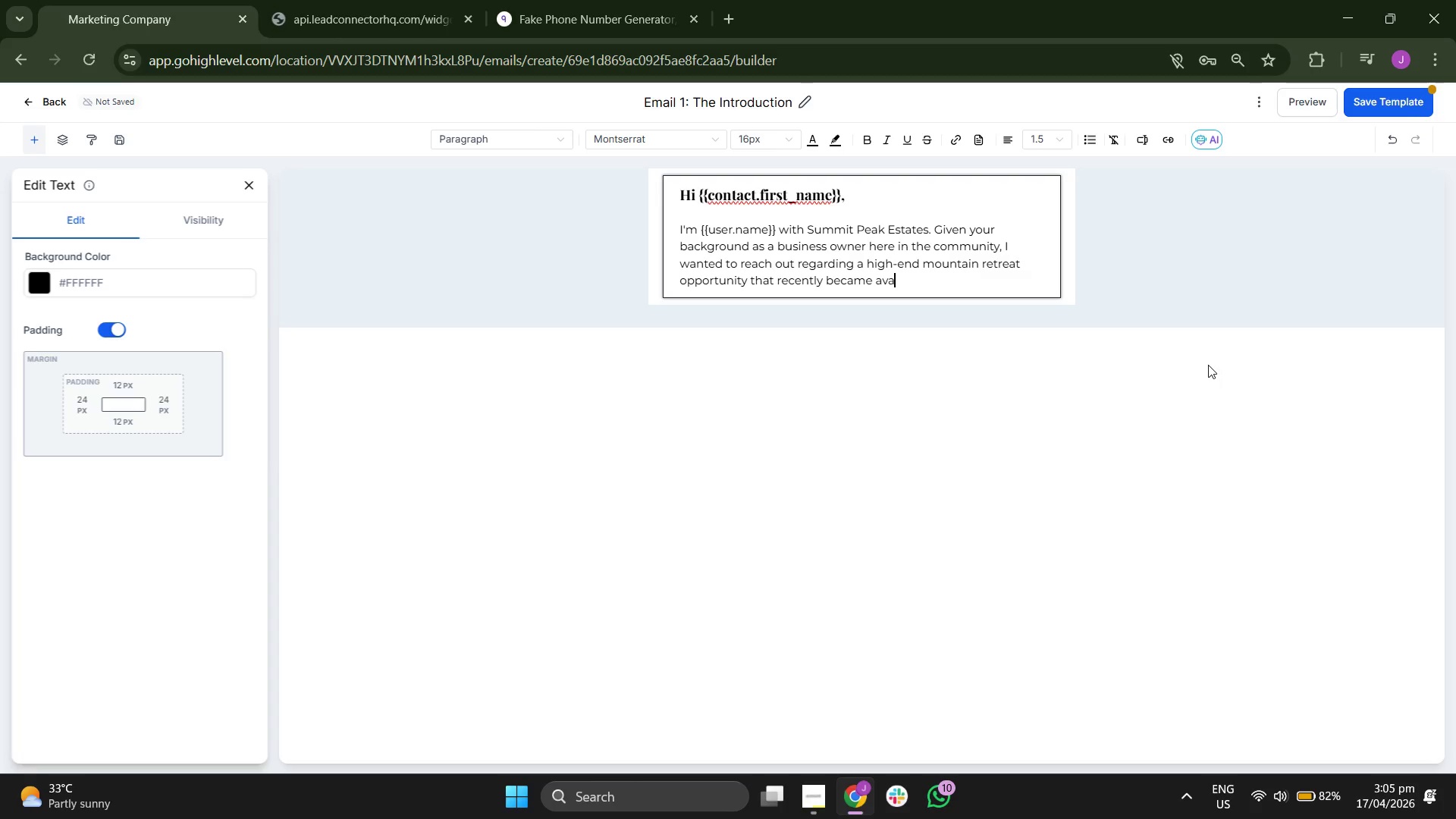 
key(I)
 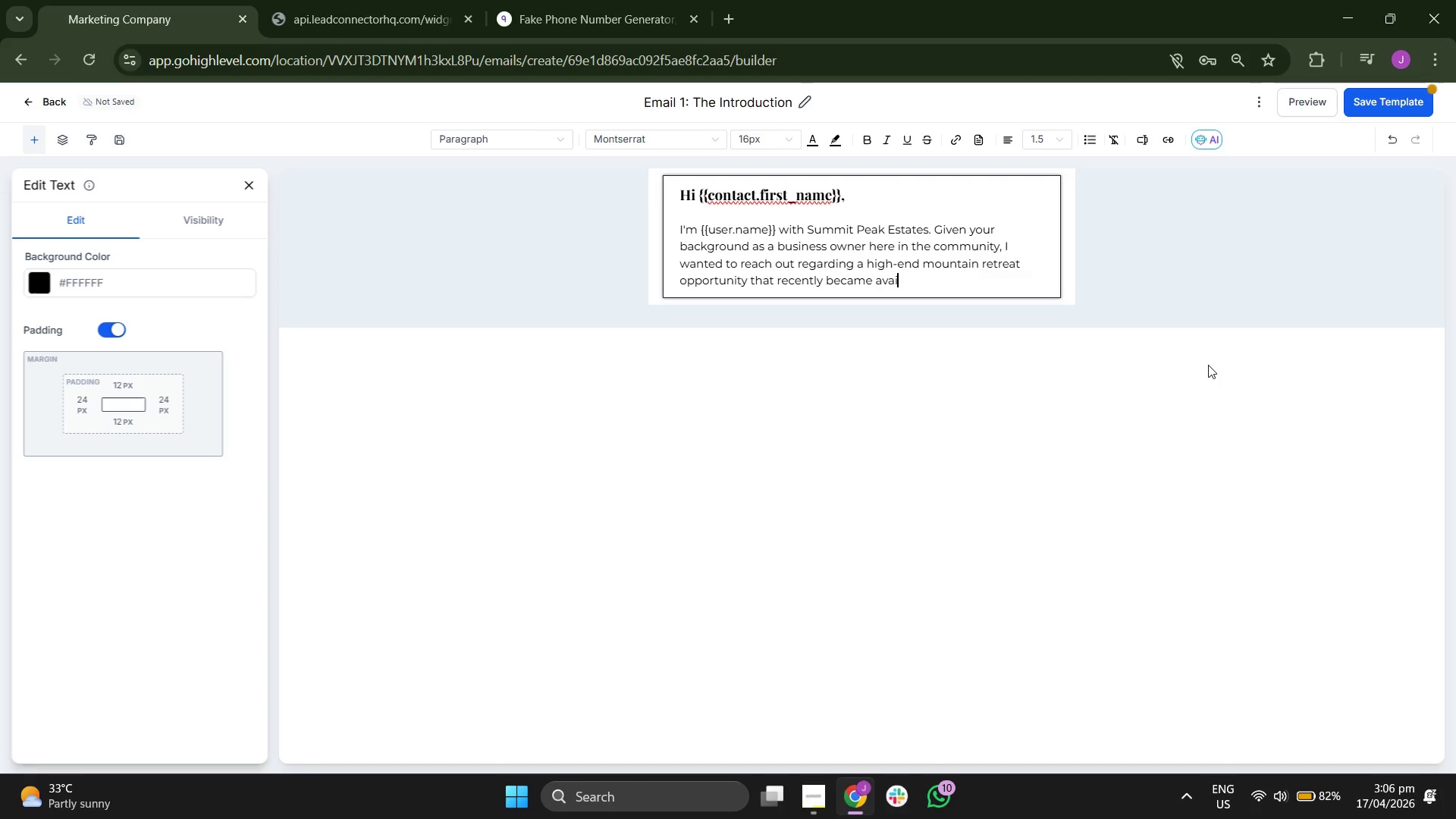 
key(L)
 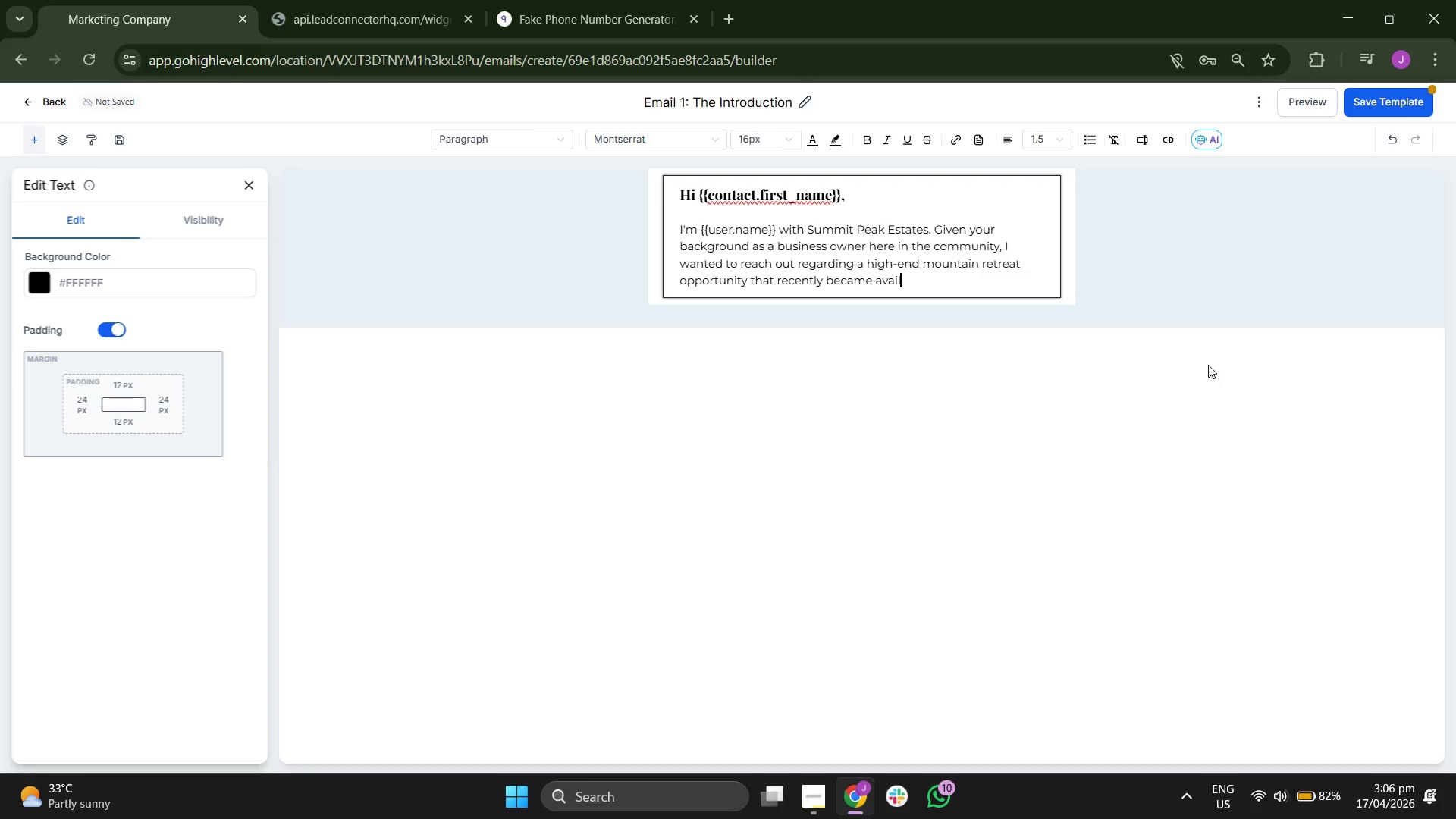 
key(A)
 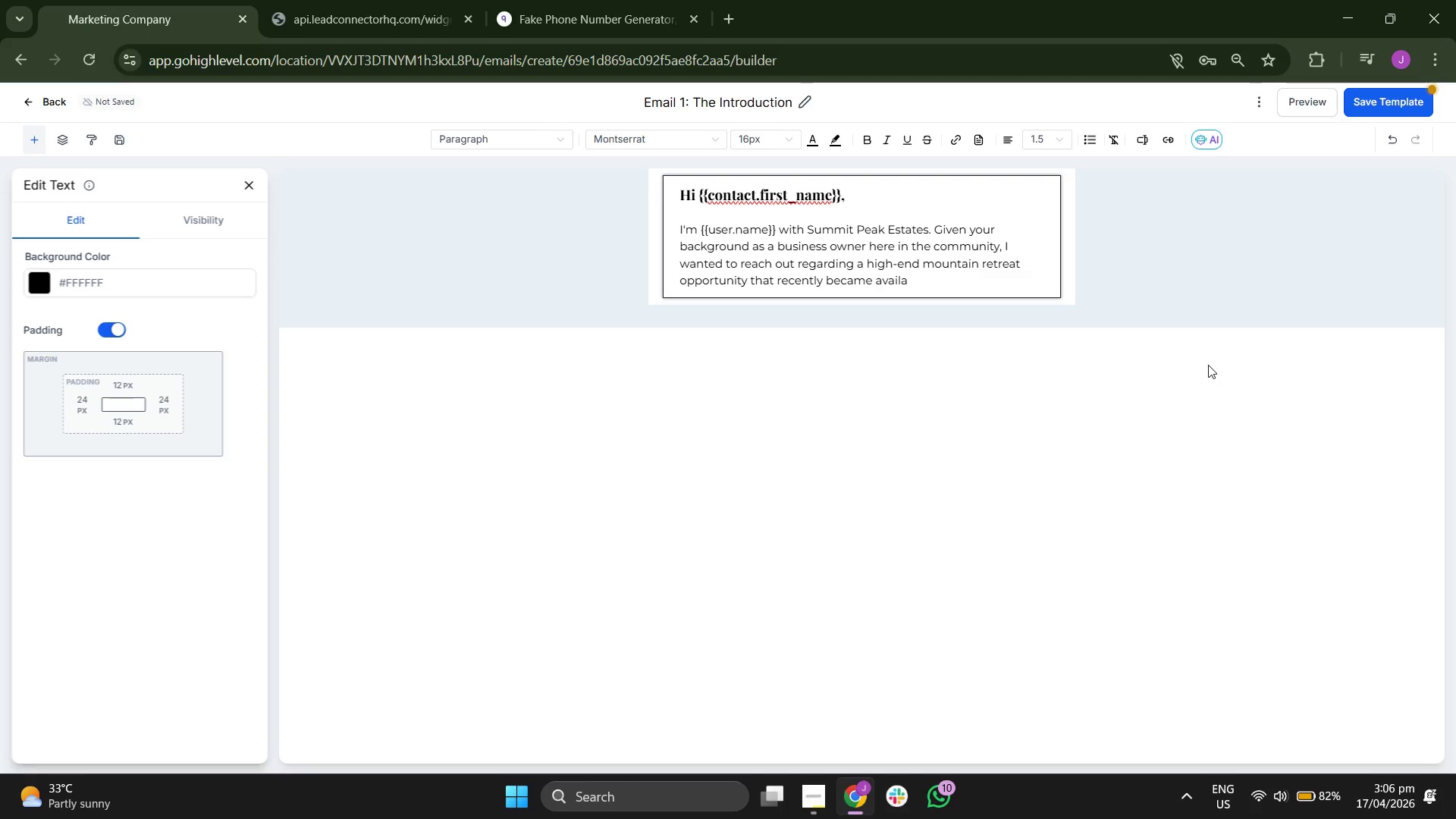 
key(B)
 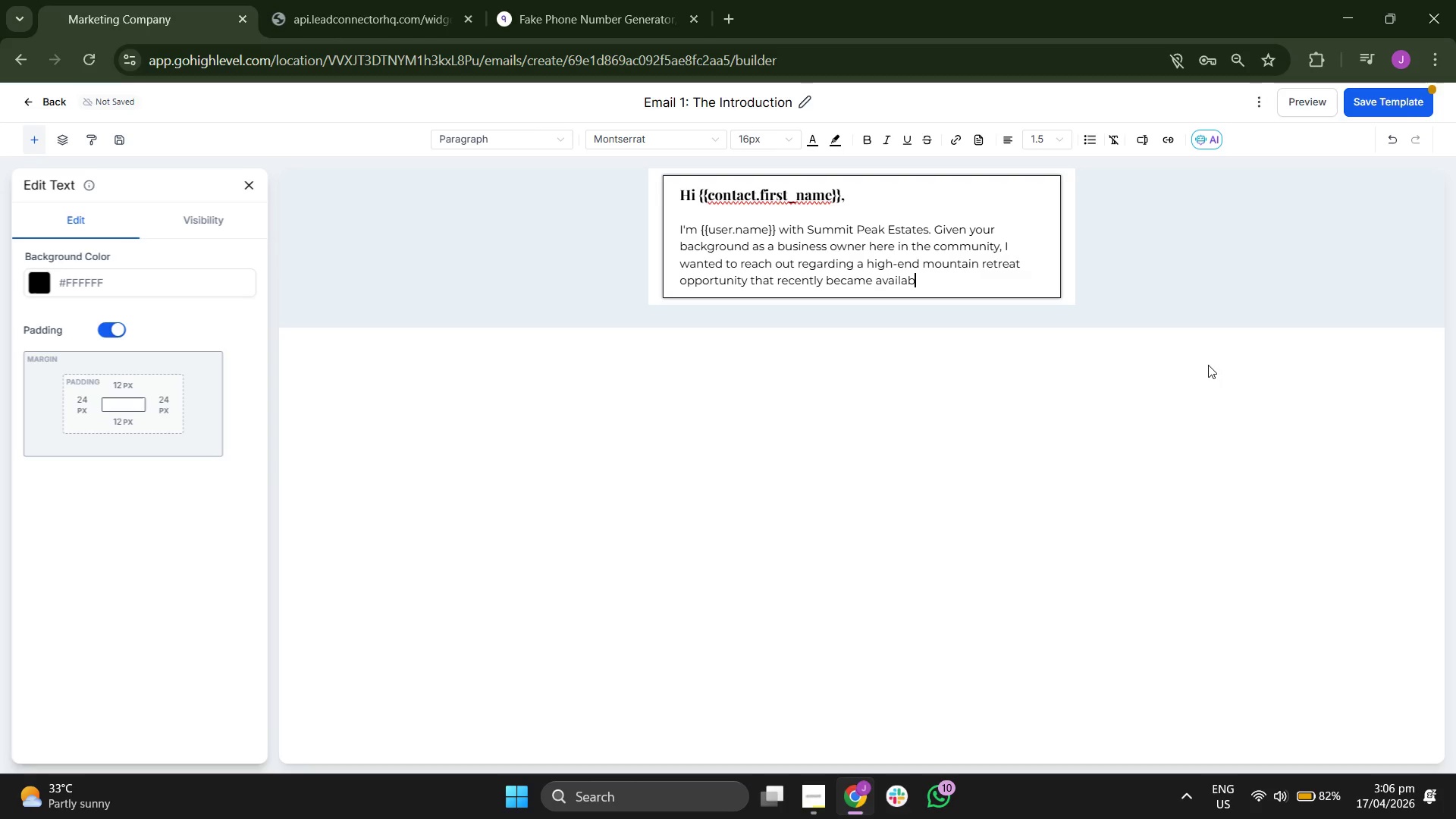 
key(L)
 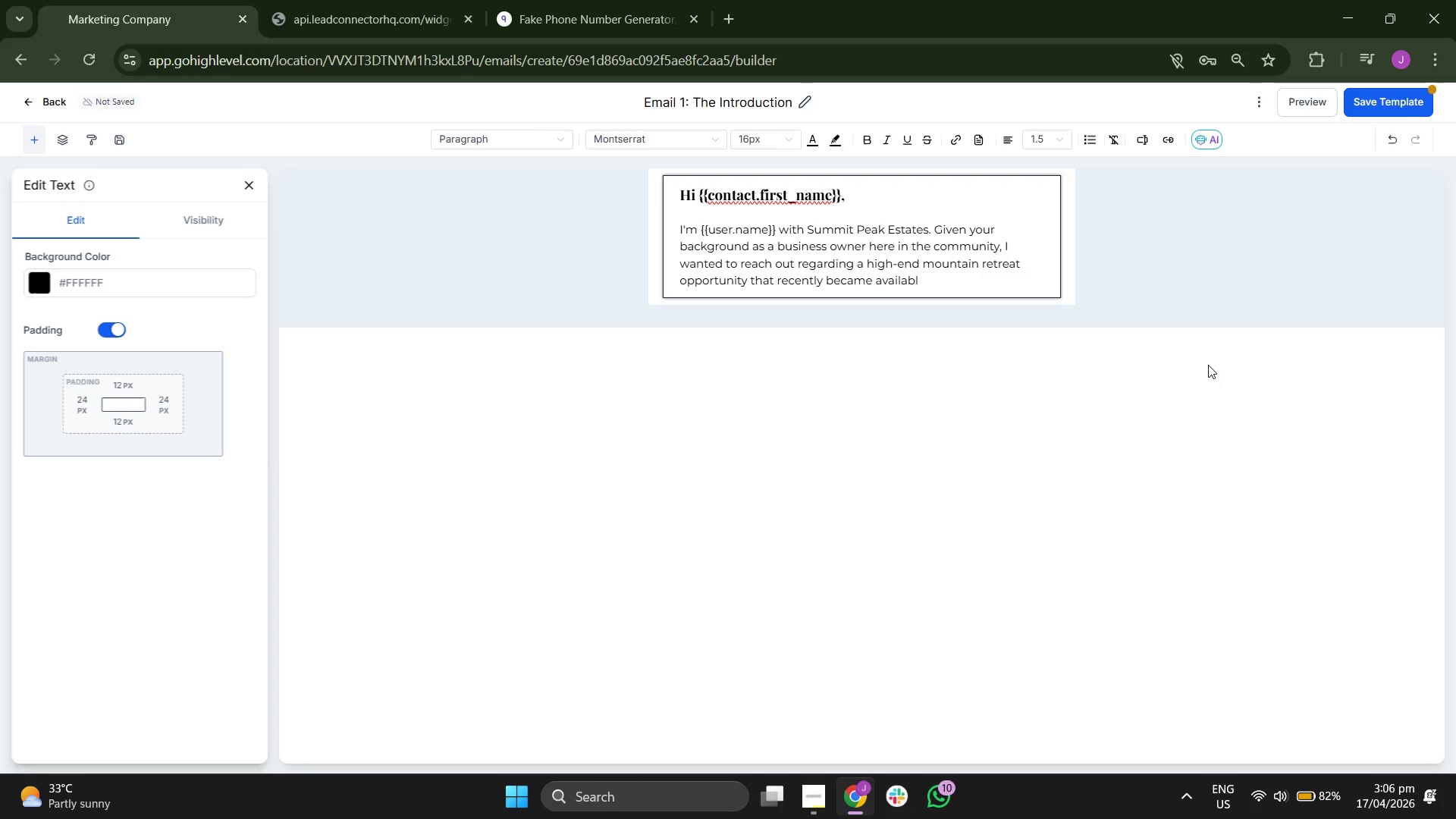 
key(E)
 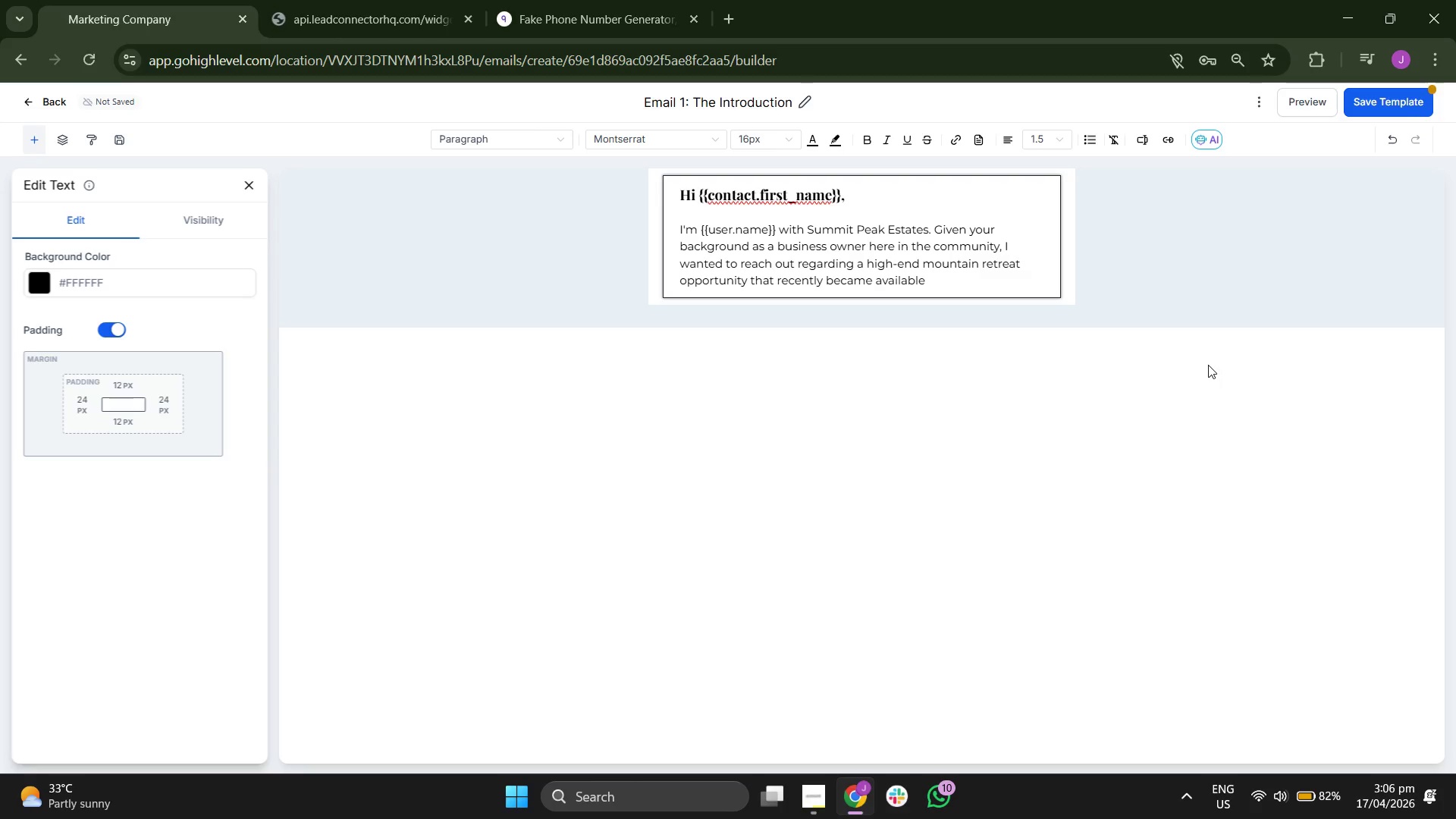 
key(Period)
 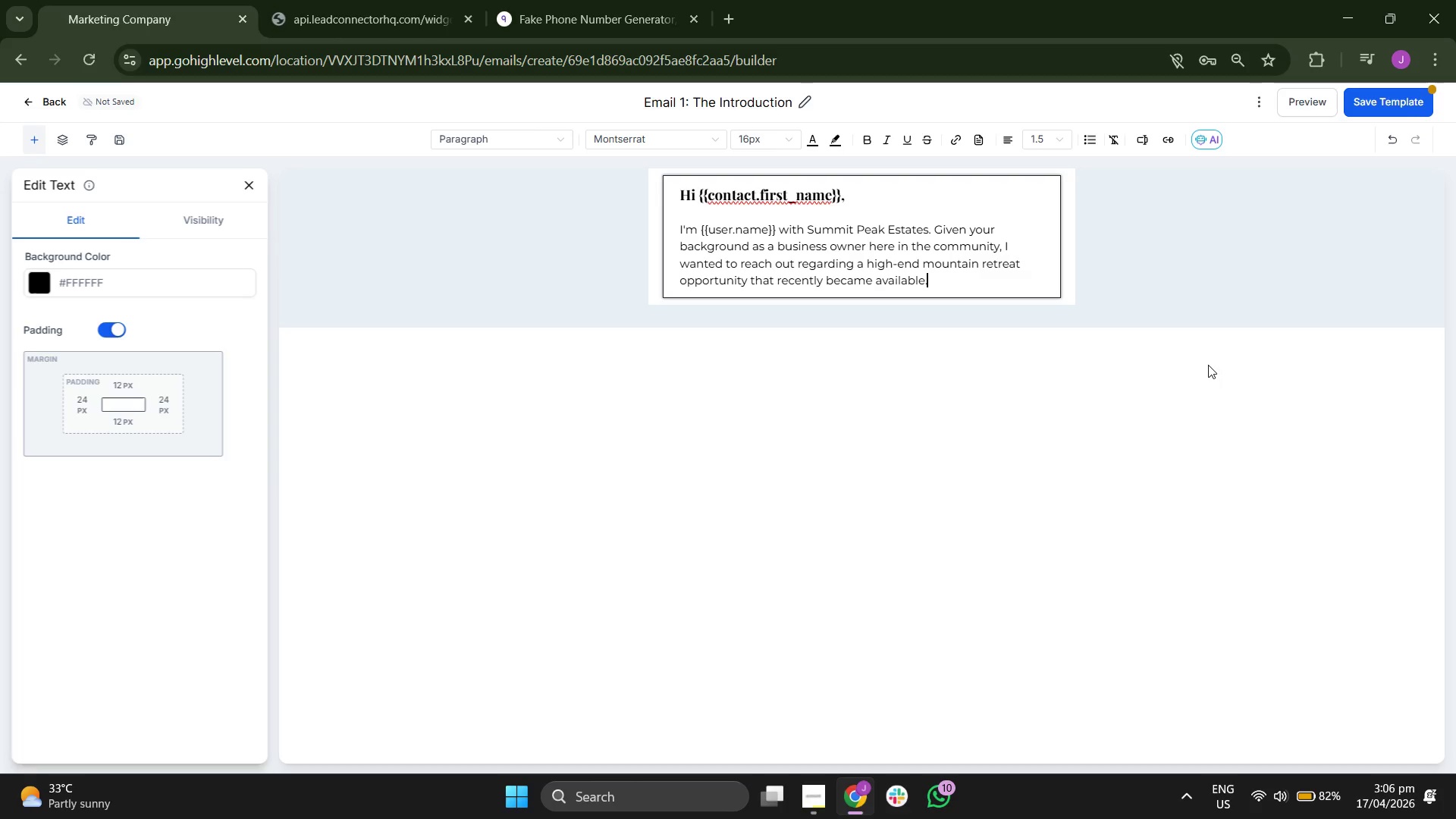 
key(Enter)
 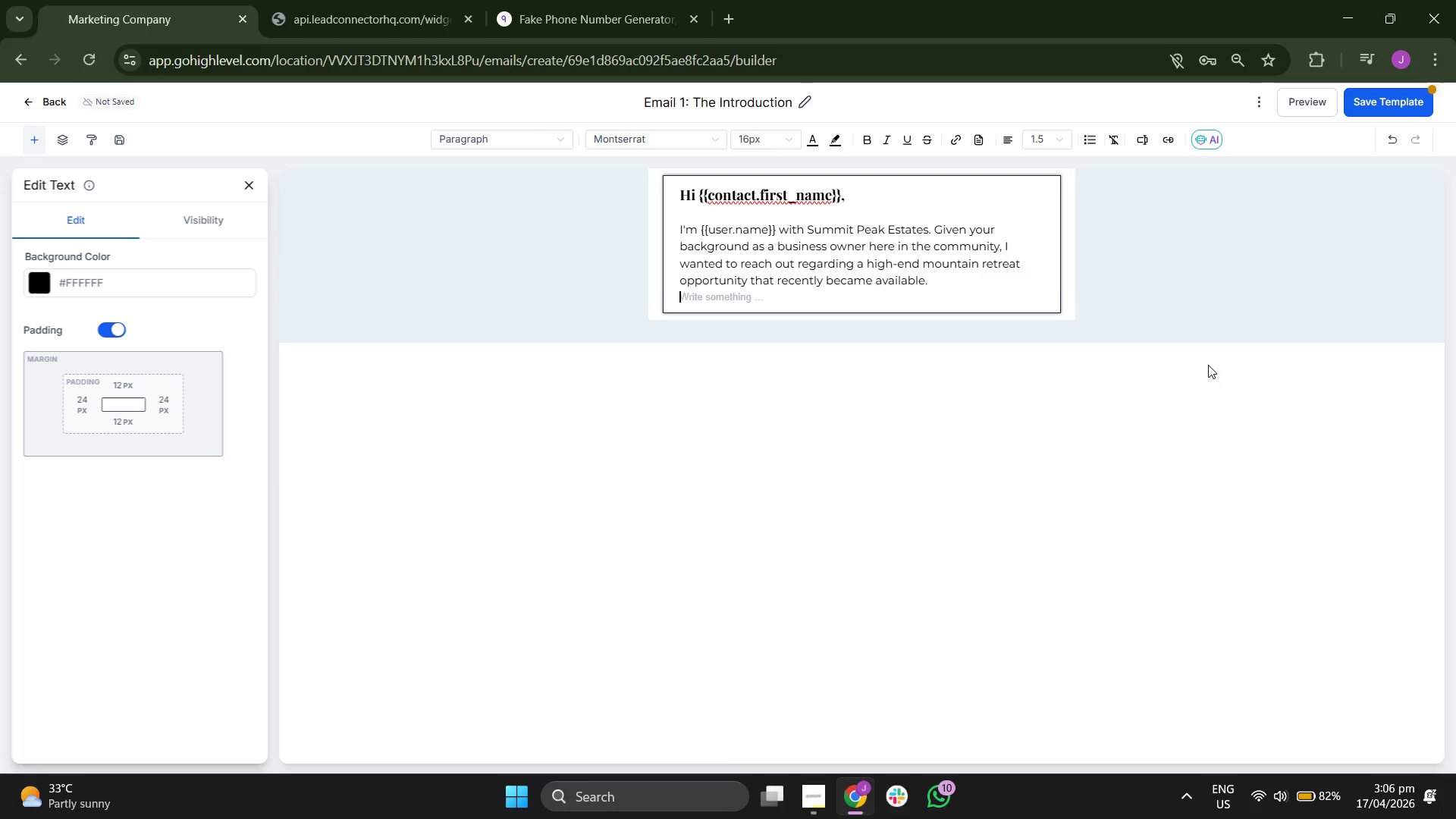 
key(Enter)
 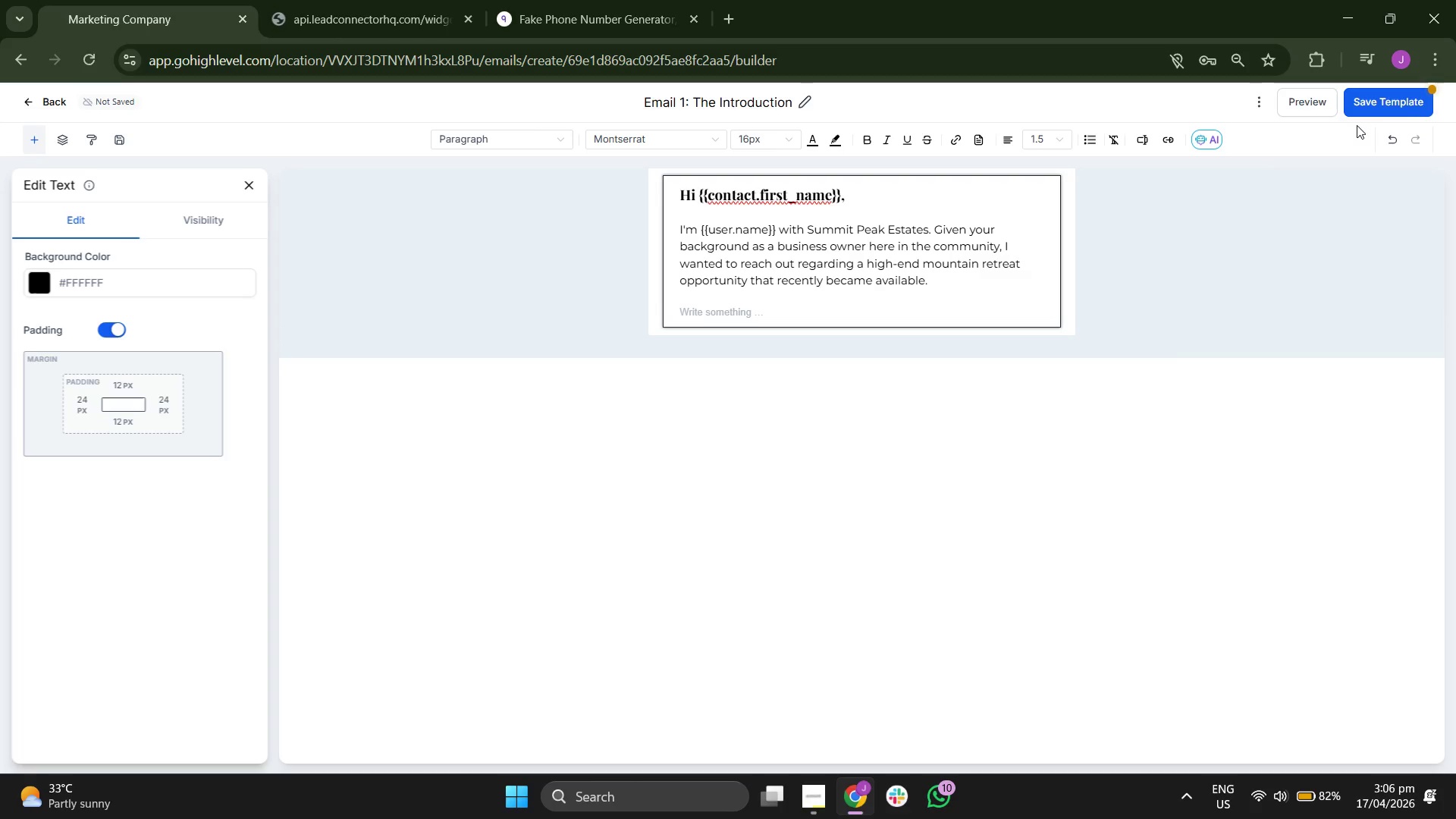 
left_click([1391, 95])
 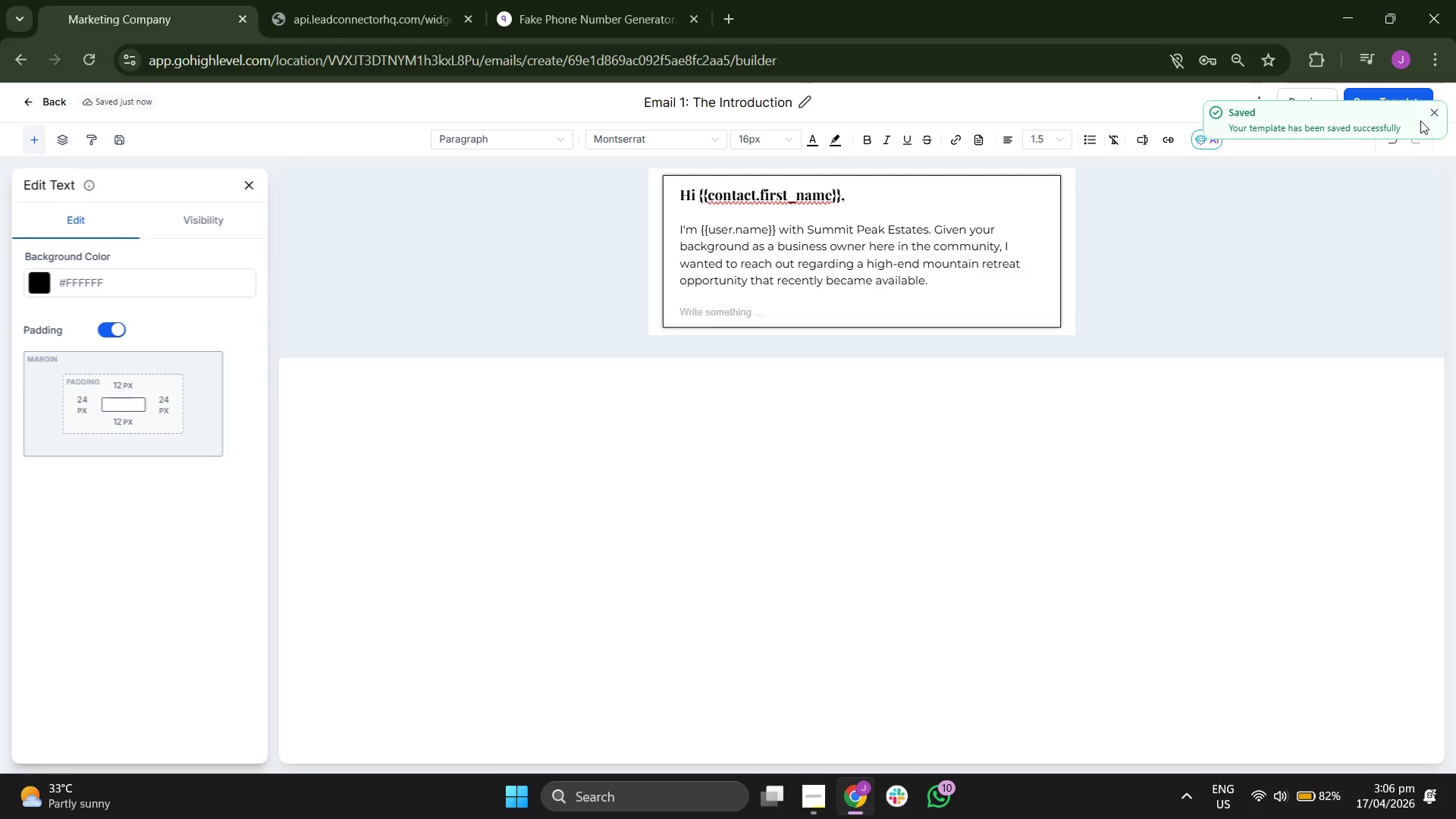 
left_click([1429, 118])
 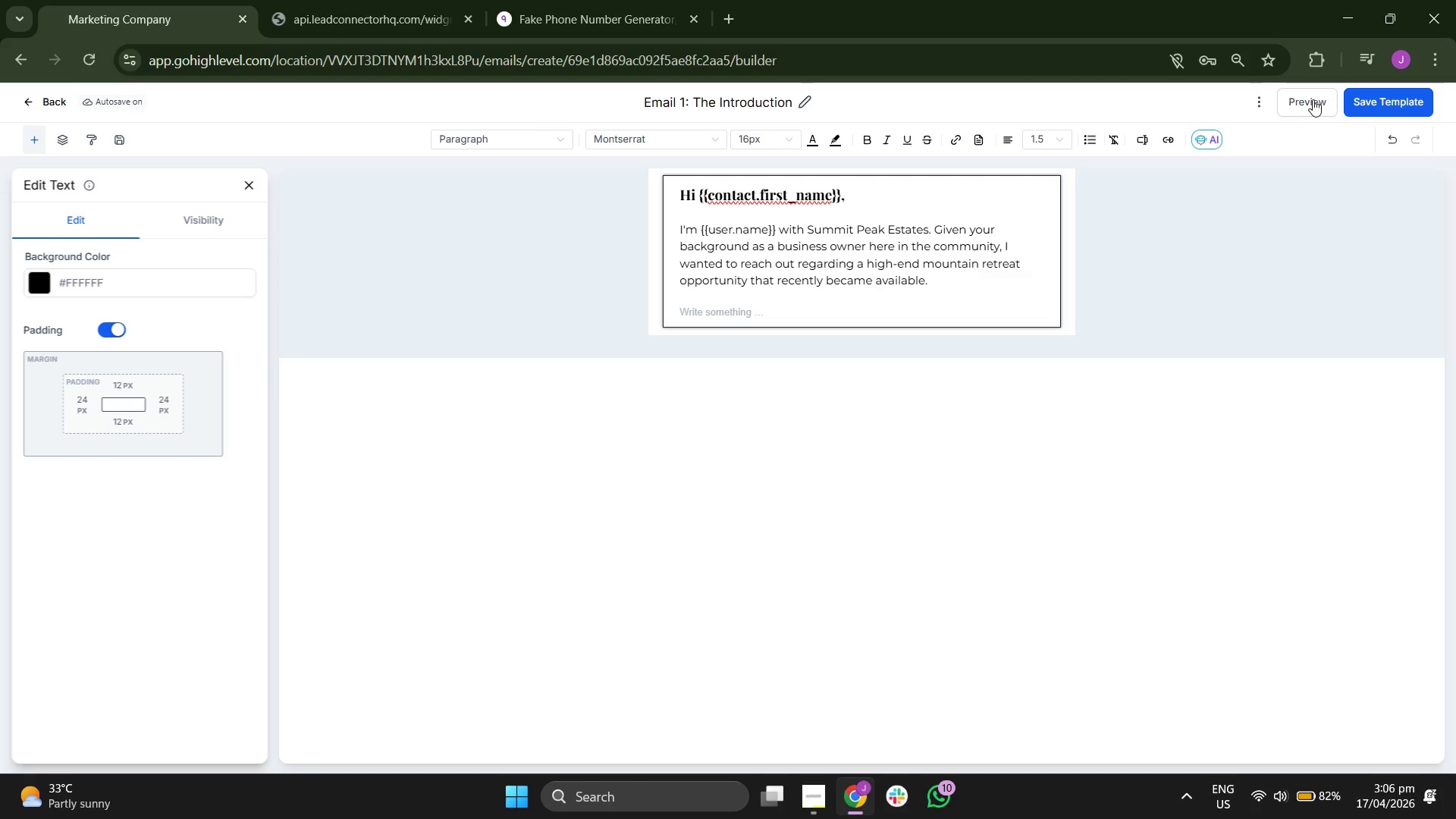 
left_click([1312, 99])
 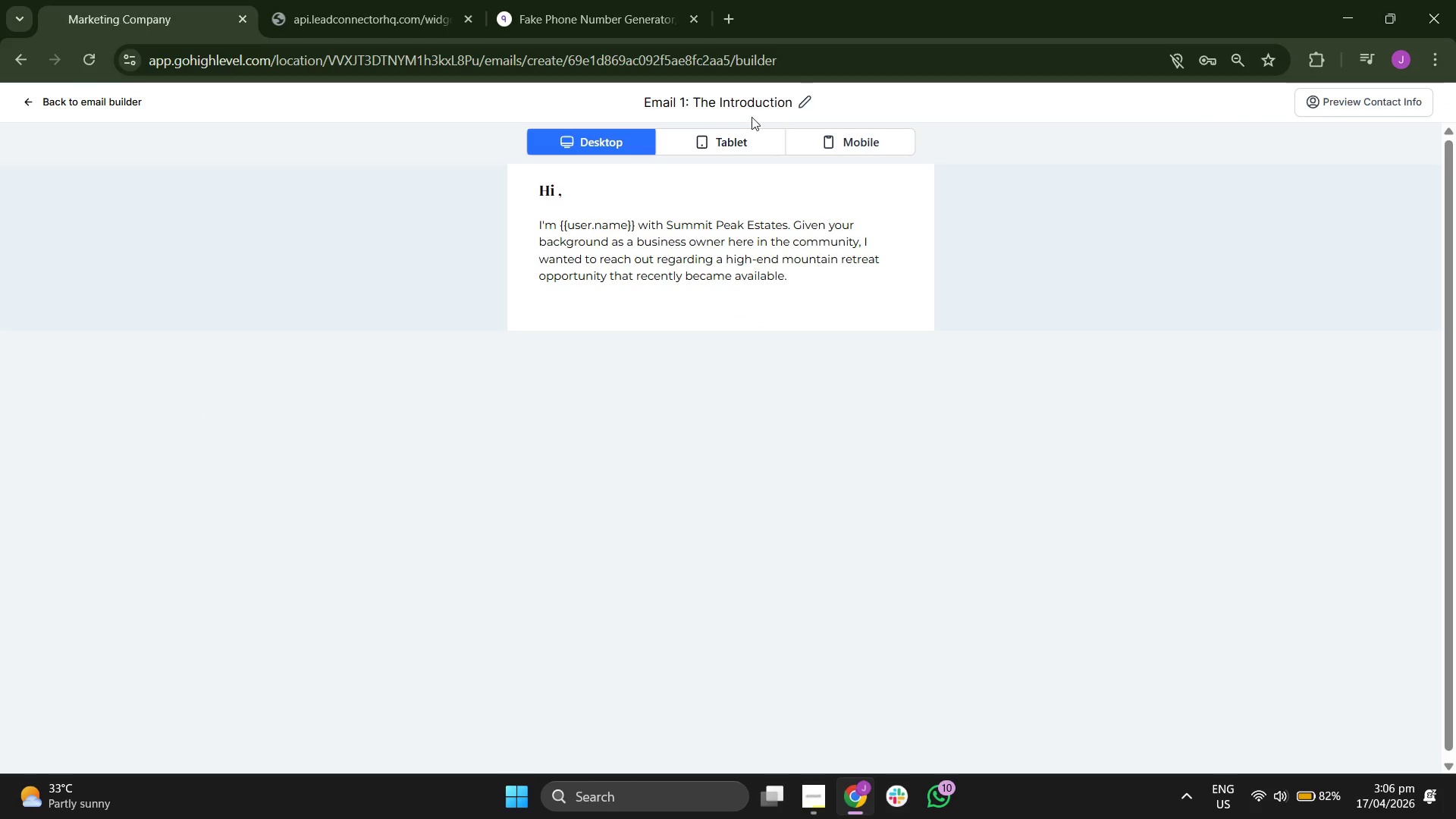 
left_click([708, 165])
 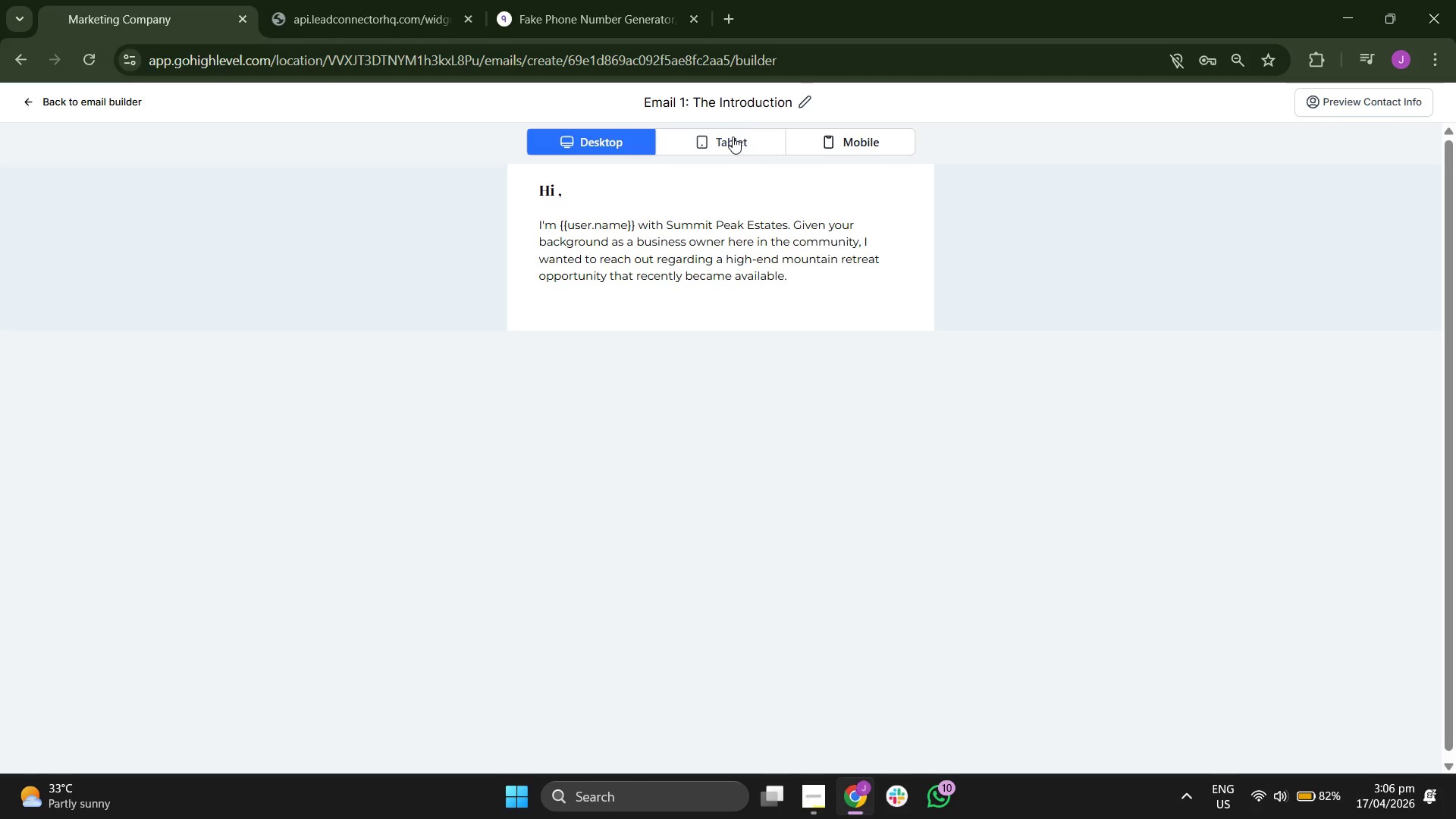 
left_click([733, 136])
 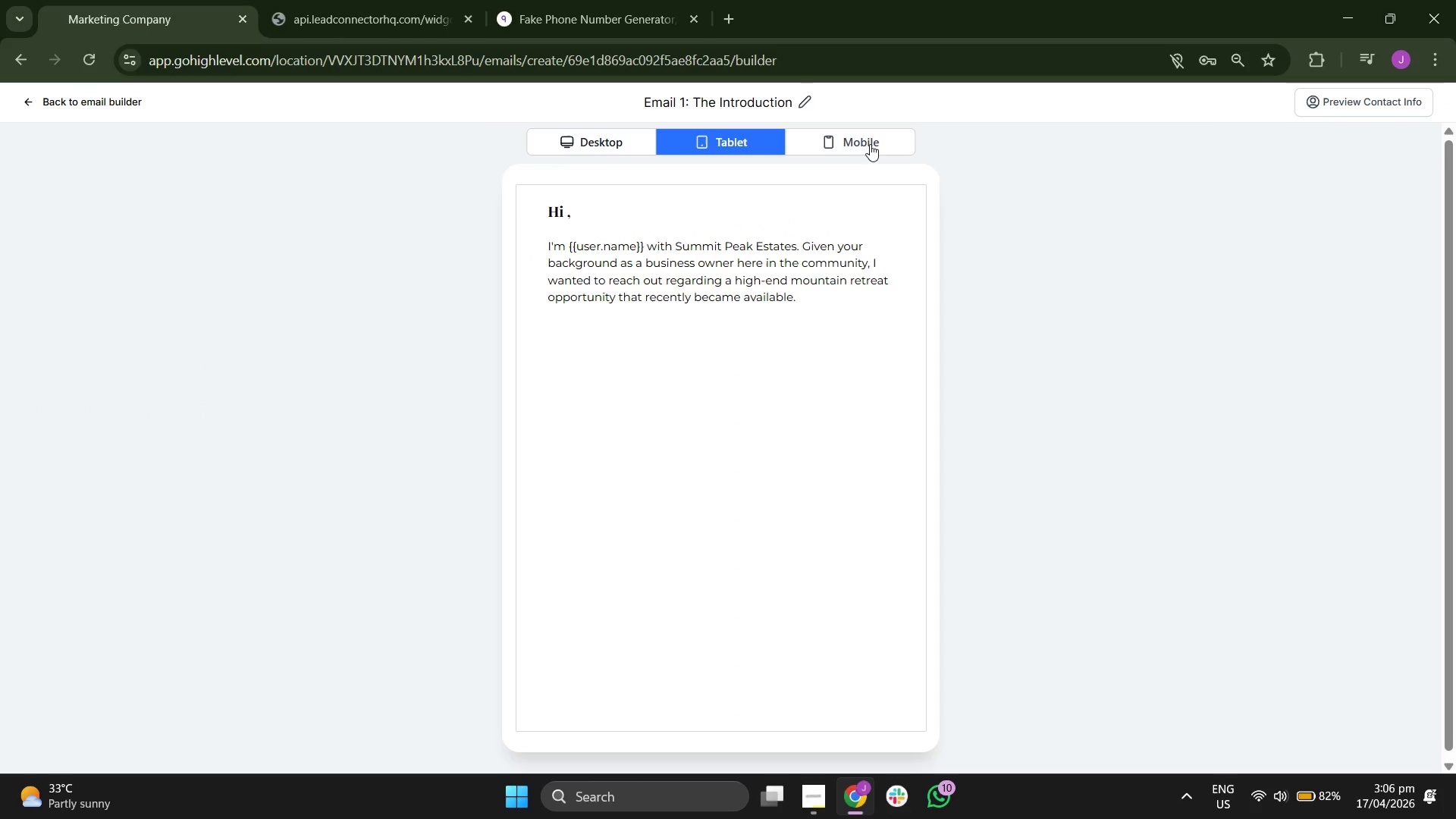 
left_click([870, 144])
 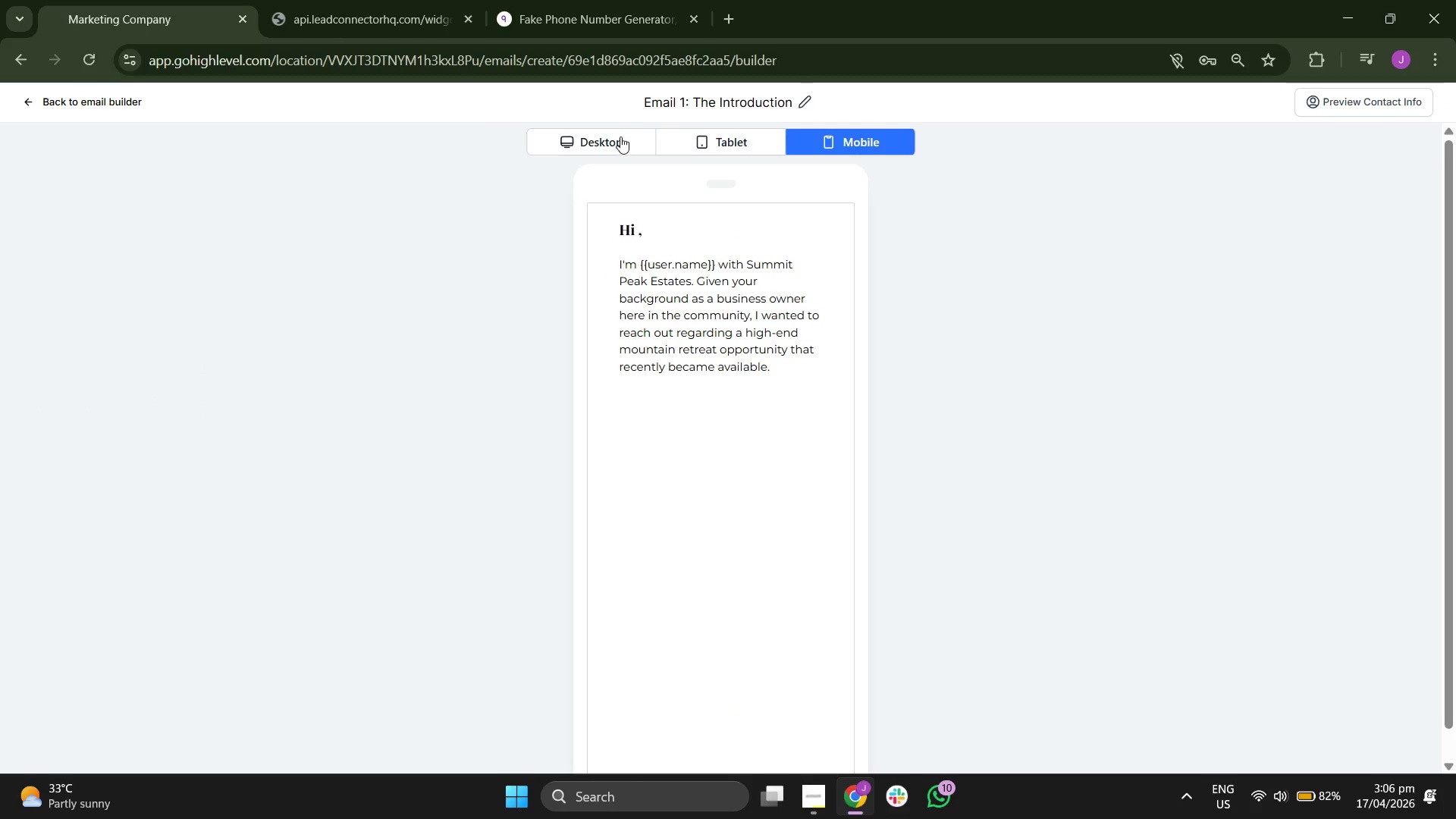 
left_click([617, 145])
 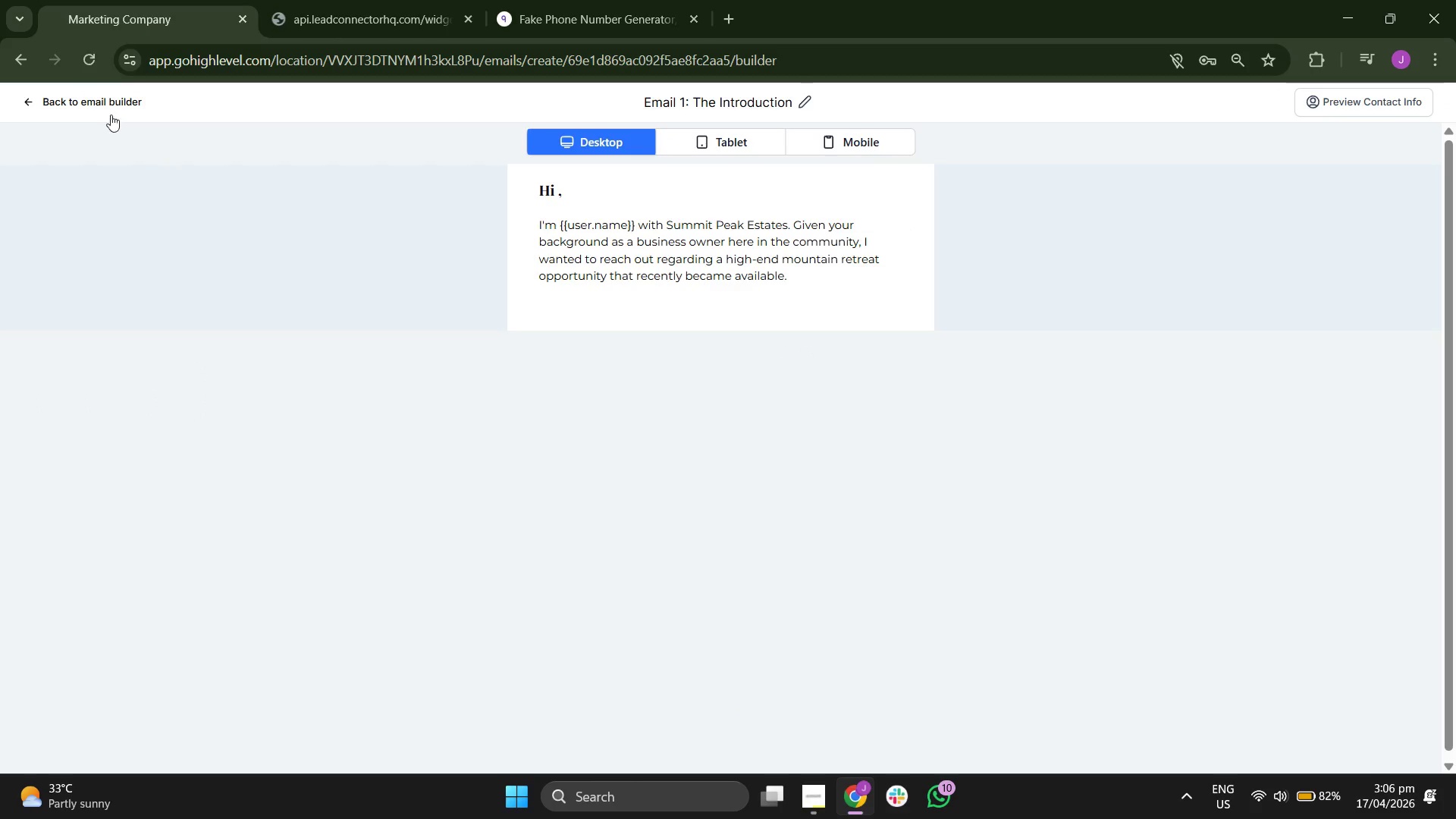 
left_click([111, 100])
 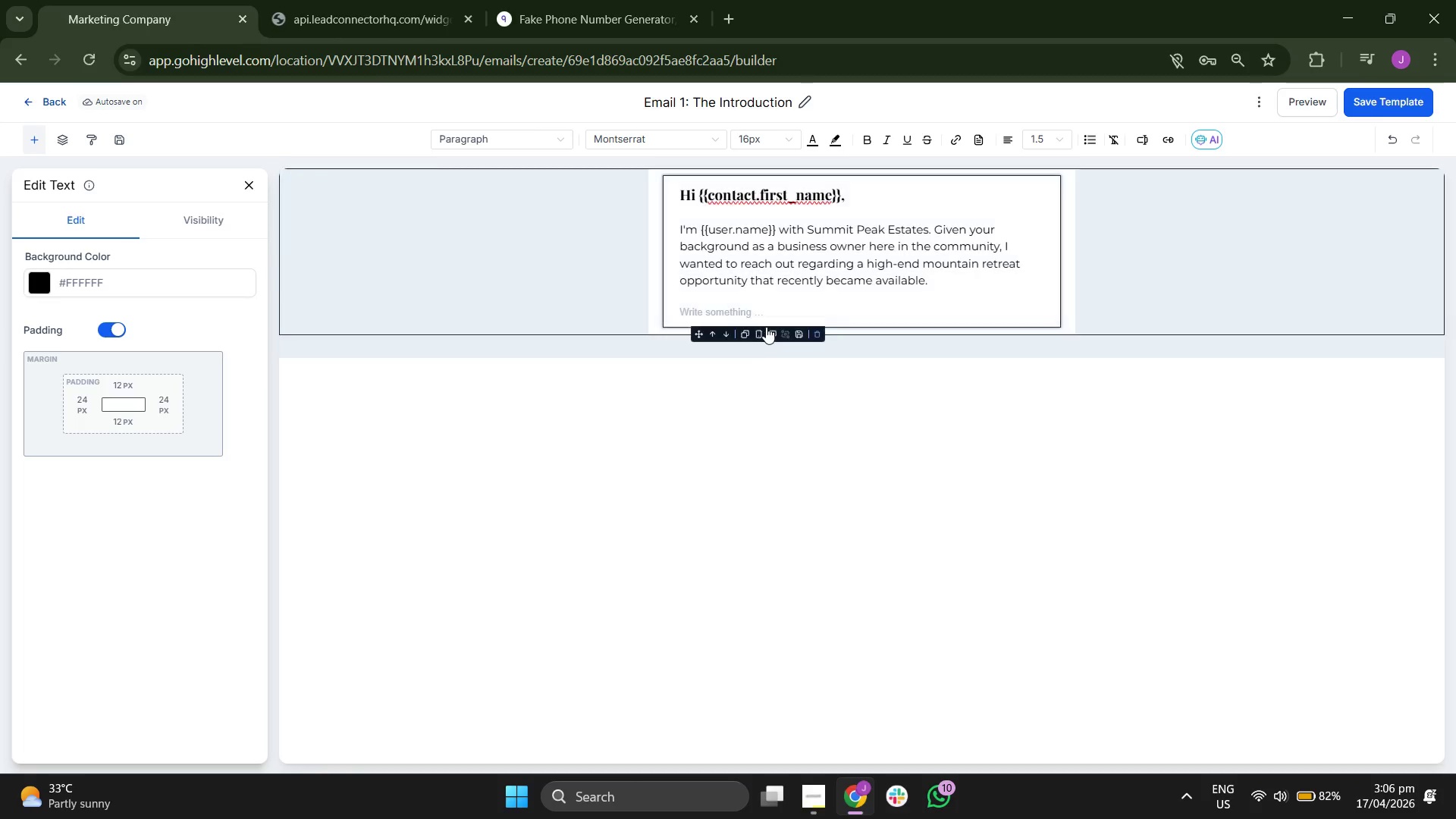 
left_click([768, 326])
 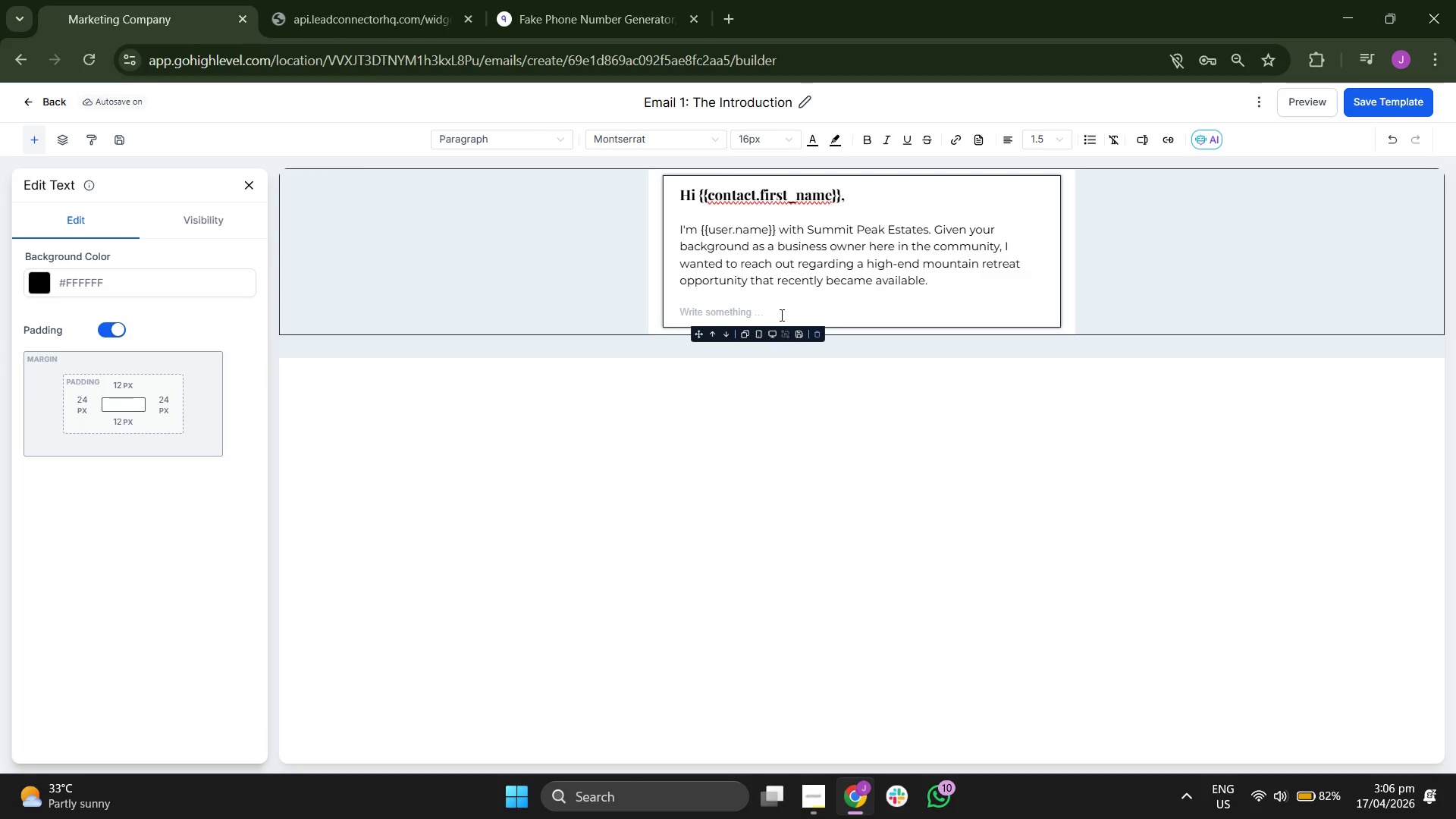 
left_click([783, 313])
 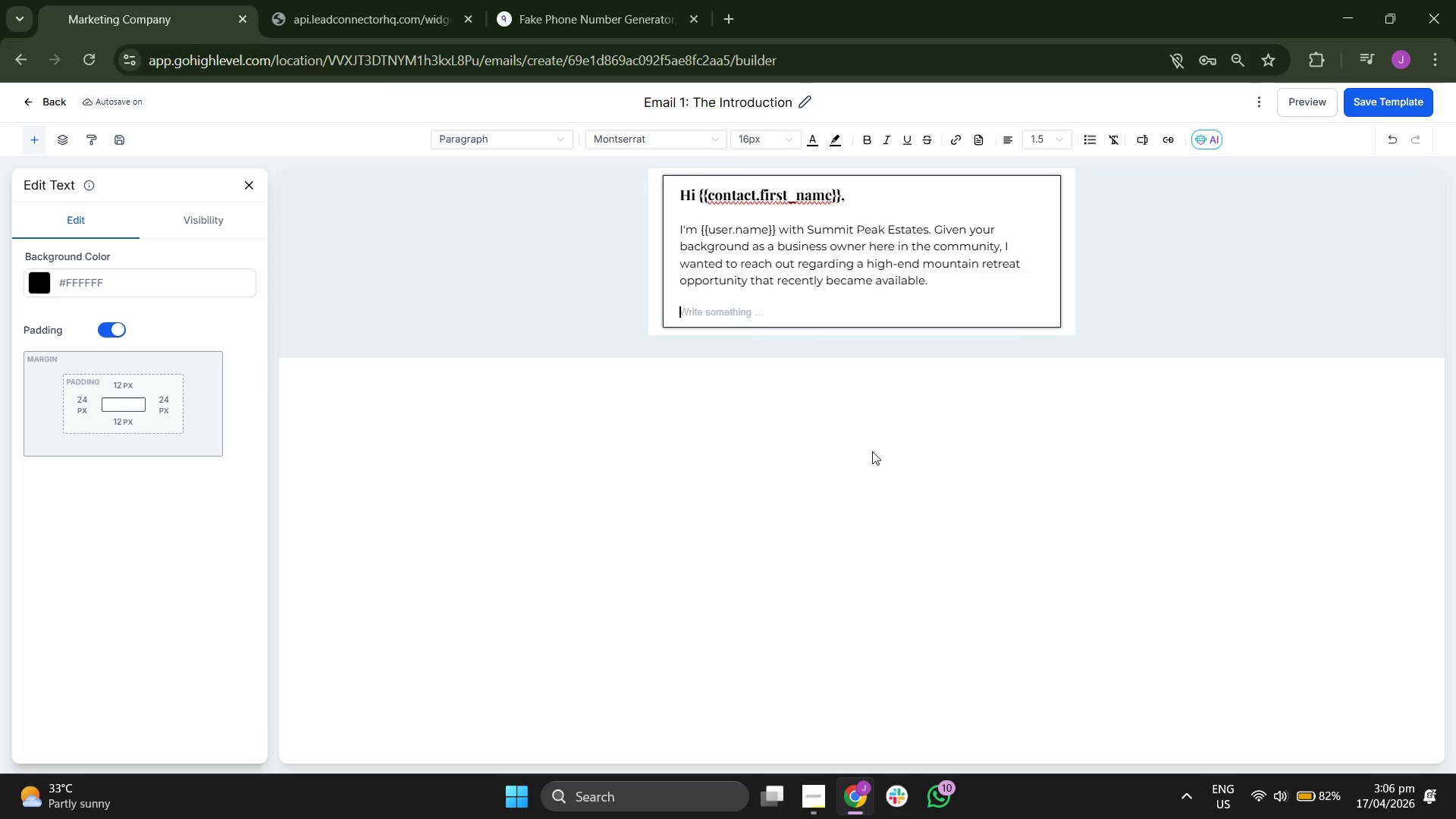 
key(CapsLock)
 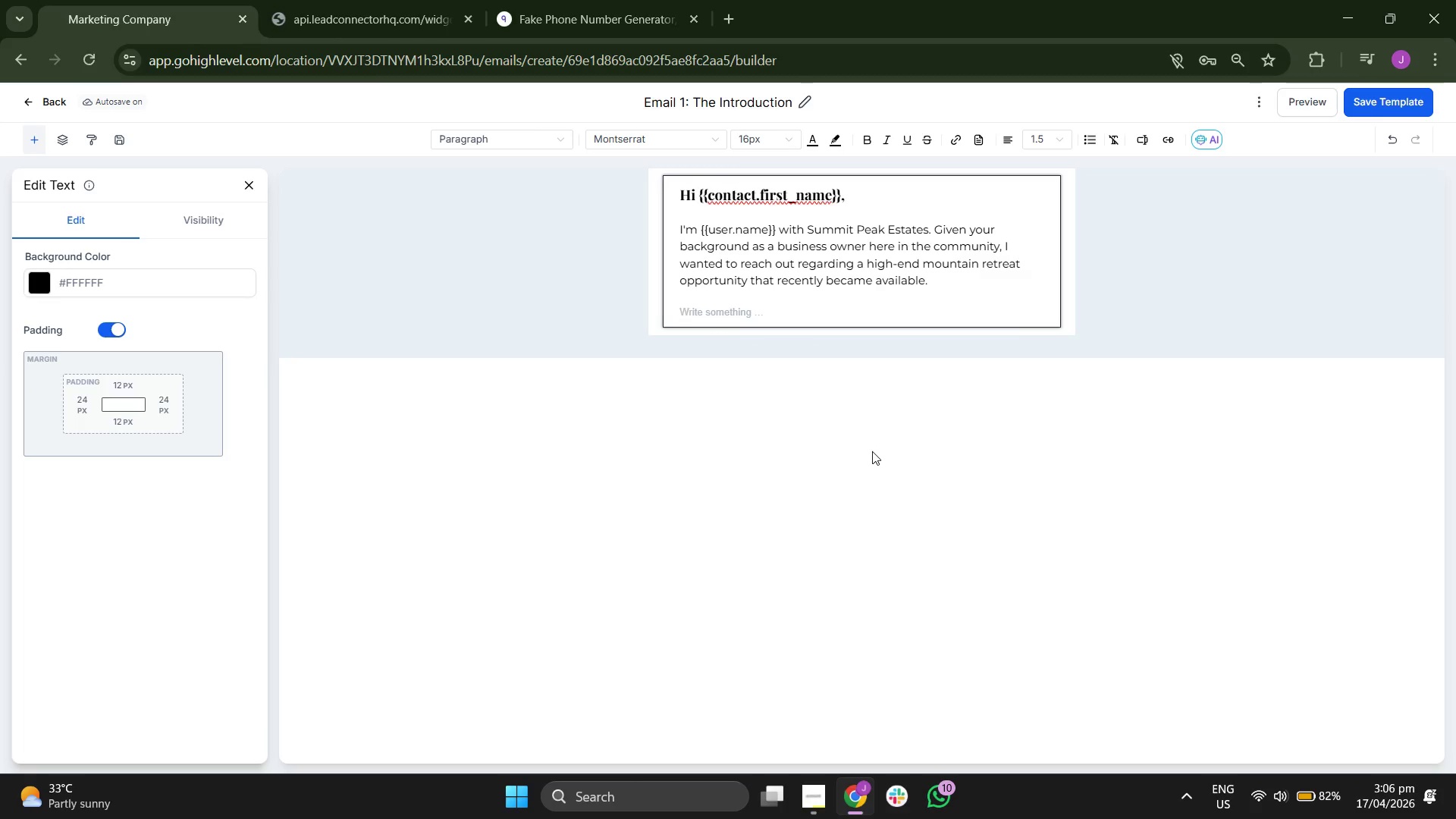 
key(W)
 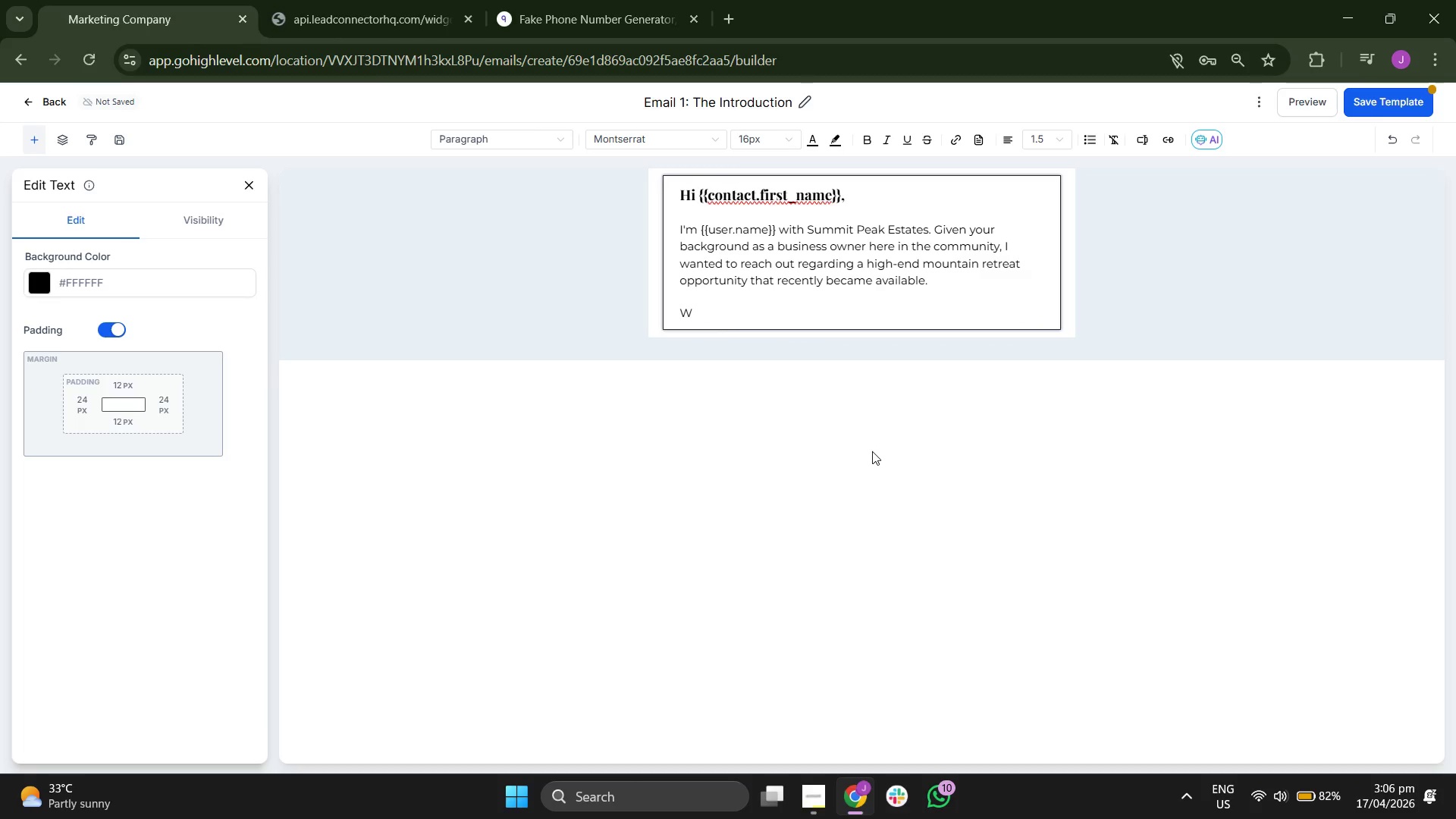 
key(CapsLock)
 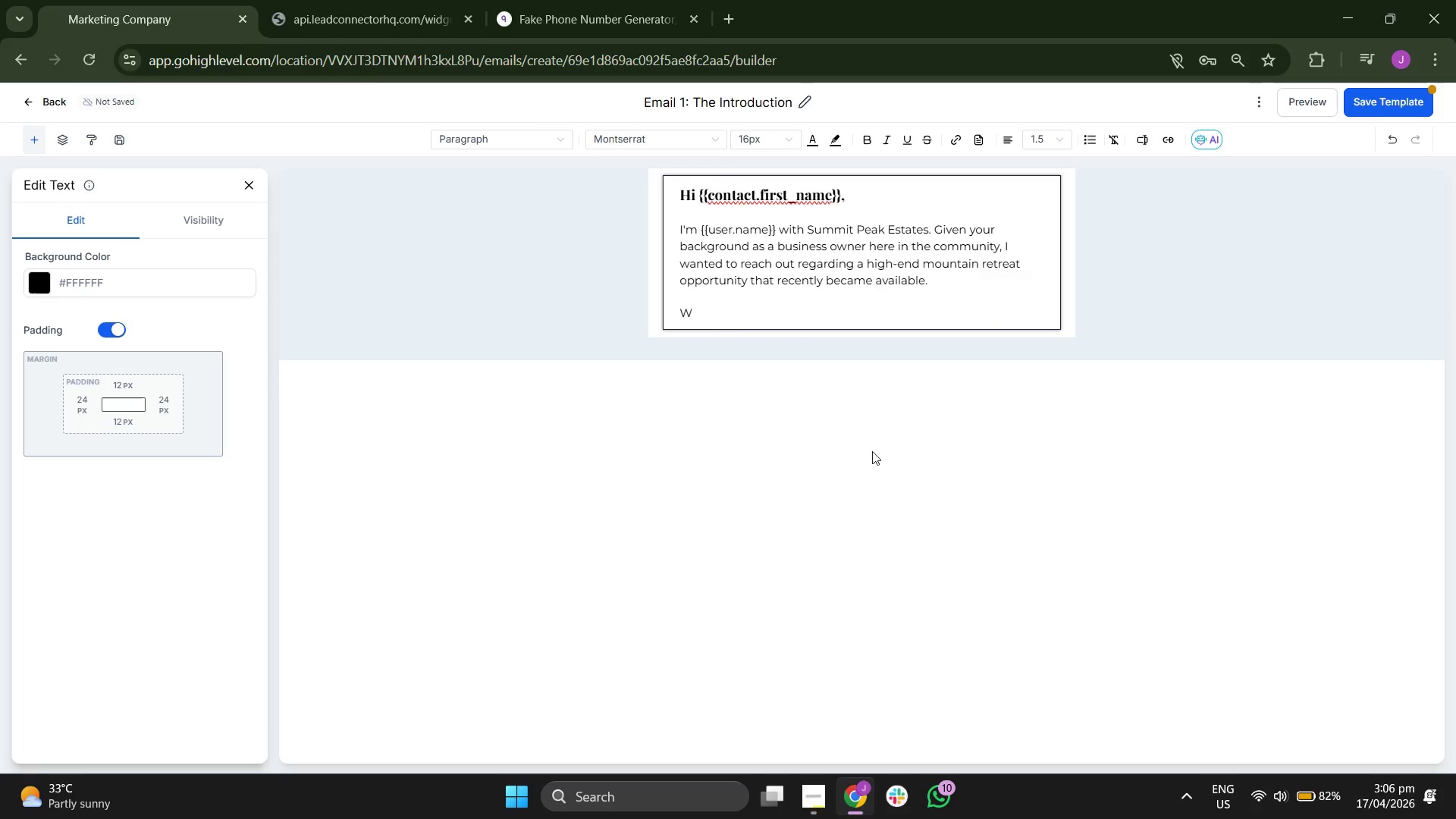 
key(E)
 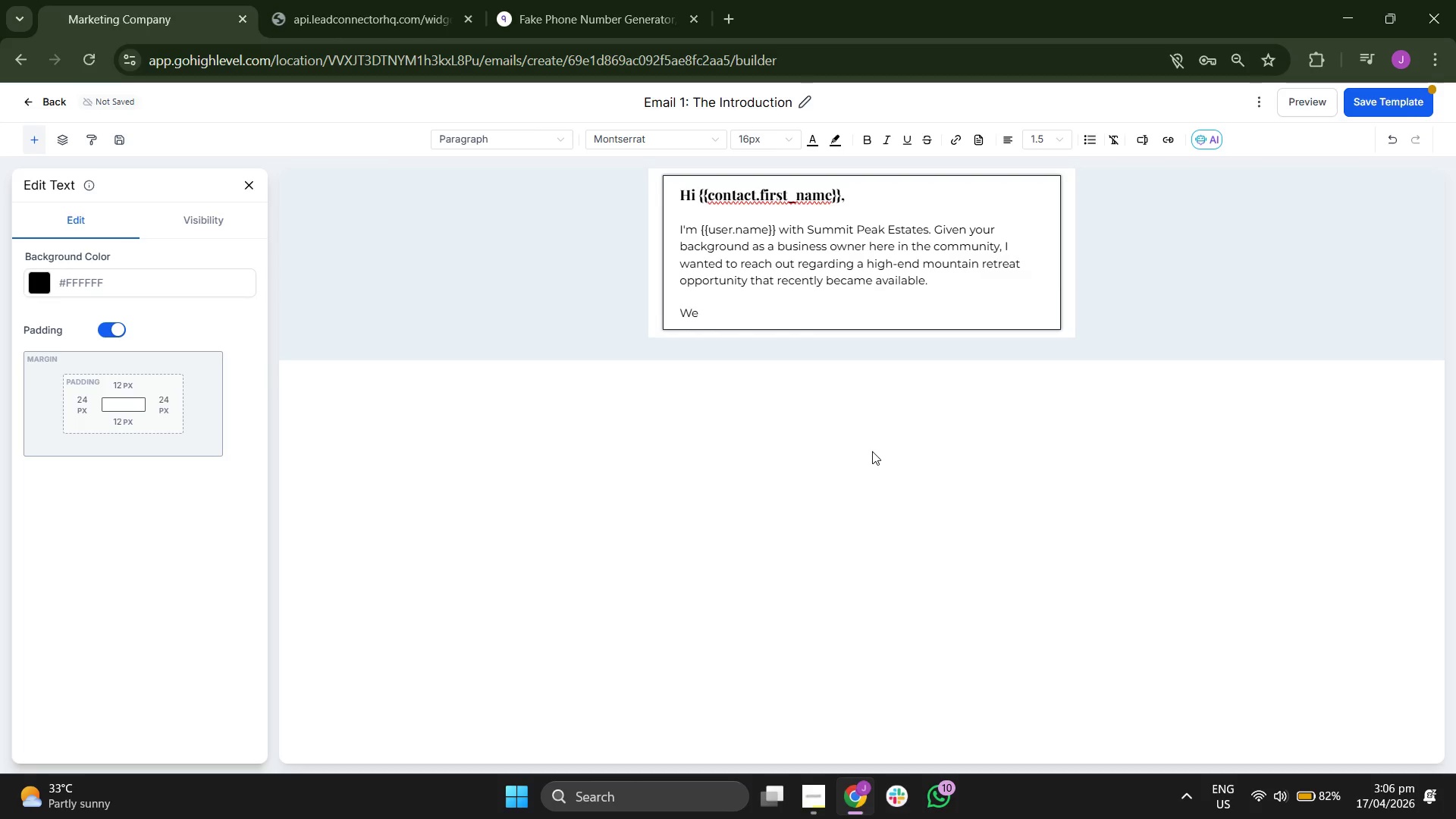 
key(Space)
 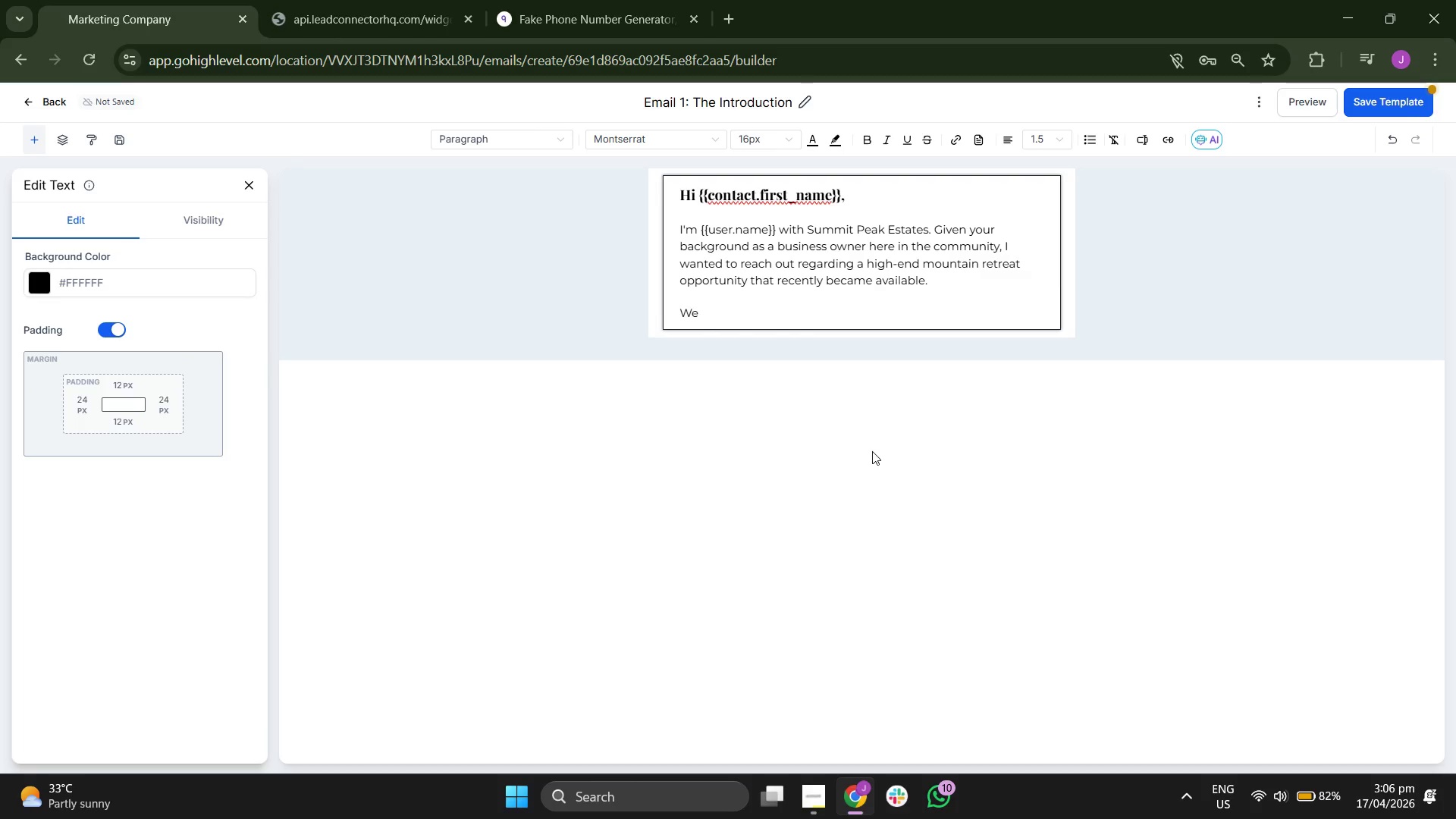 
key(A)
 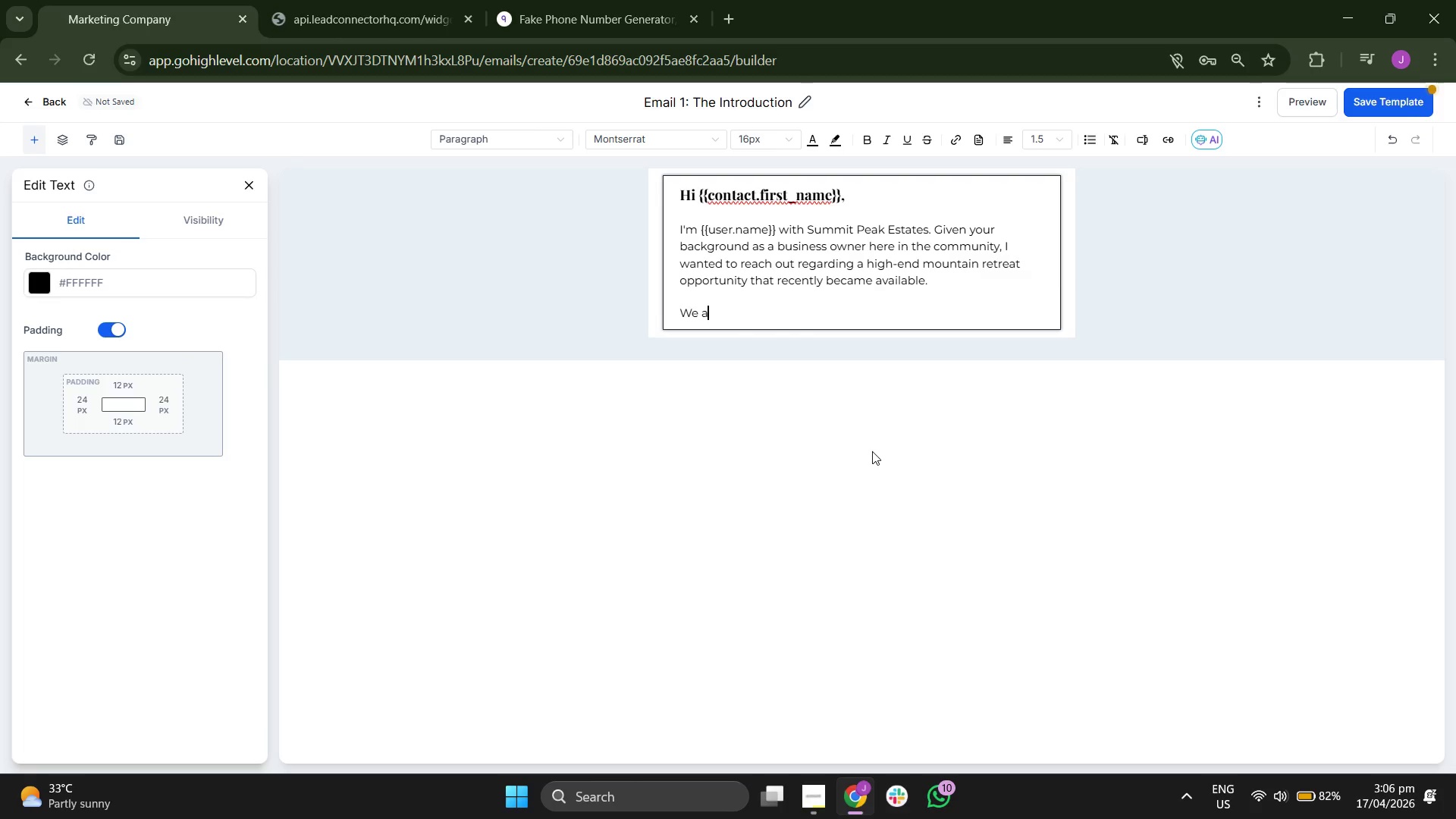 
key(R)
 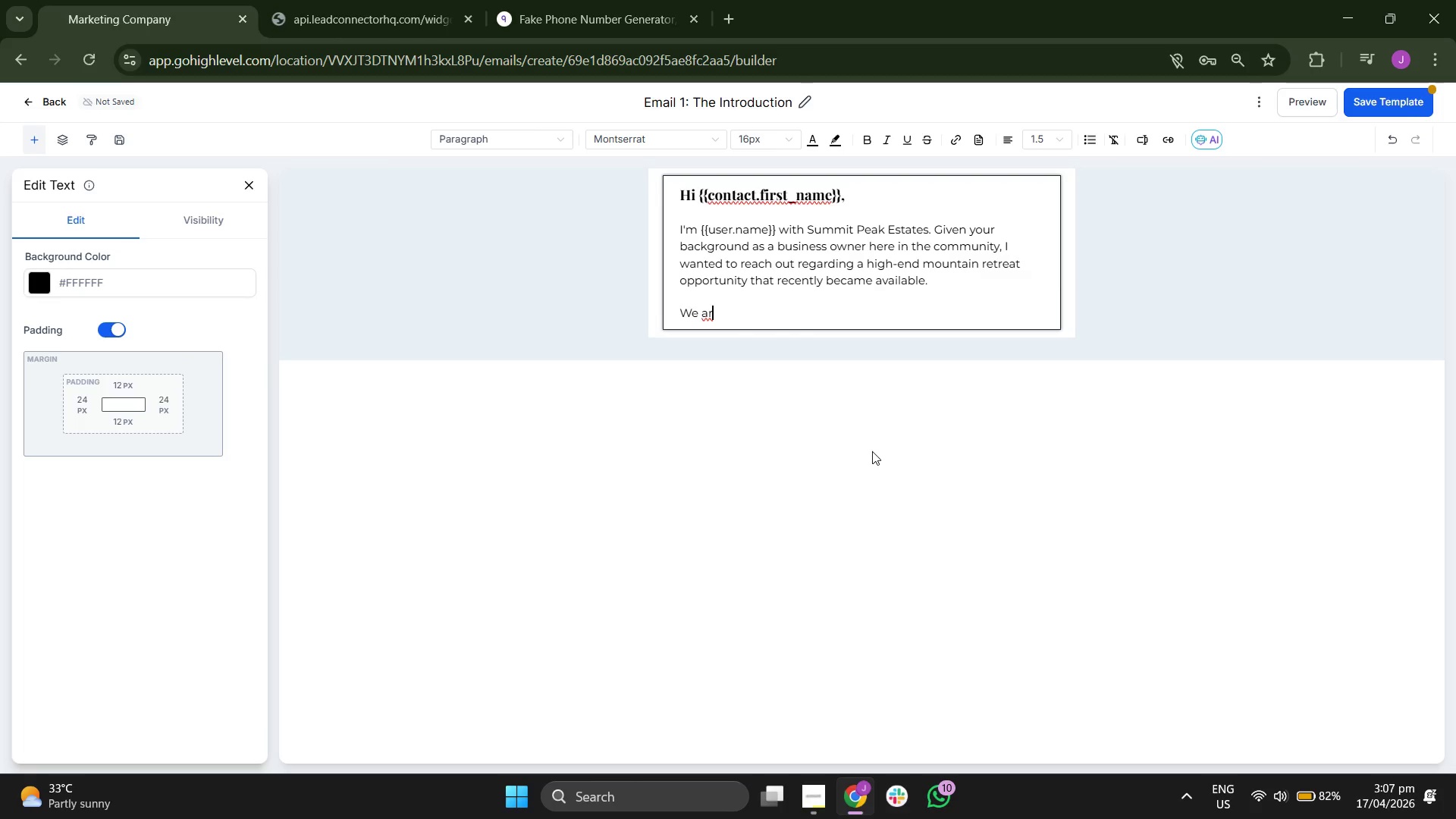 
key(E)
 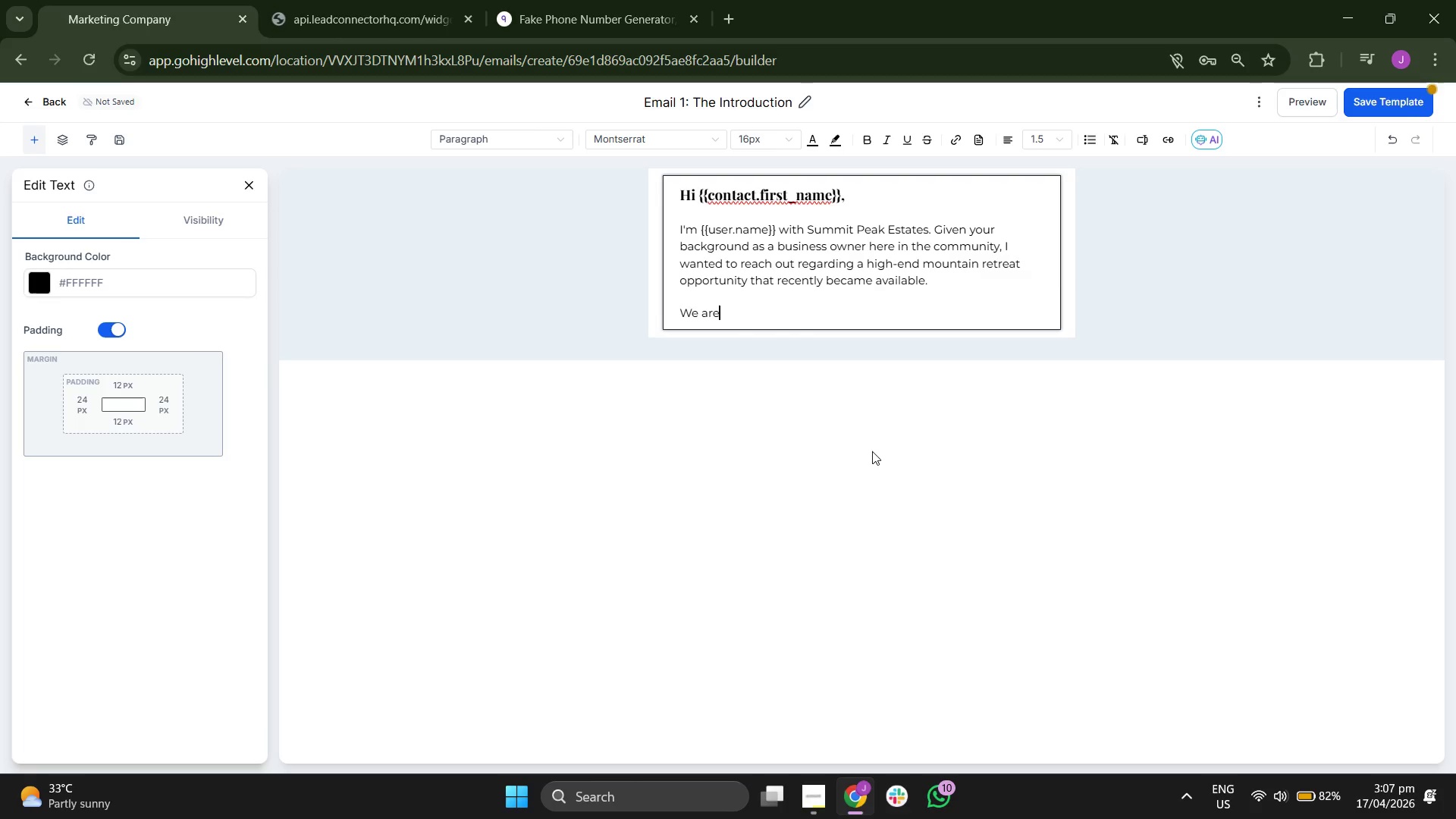 
key(Space)
 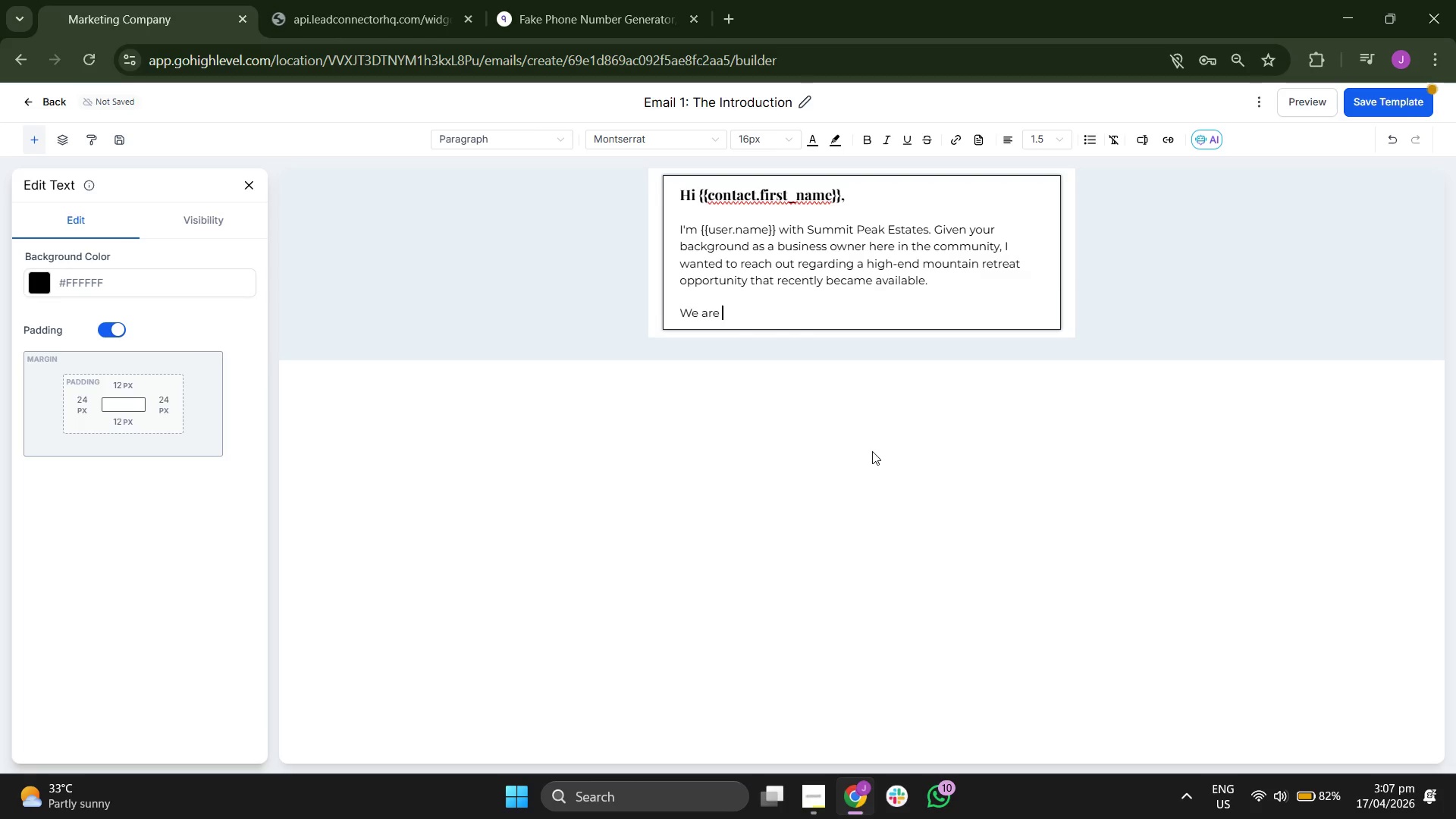 
key(S)
 